 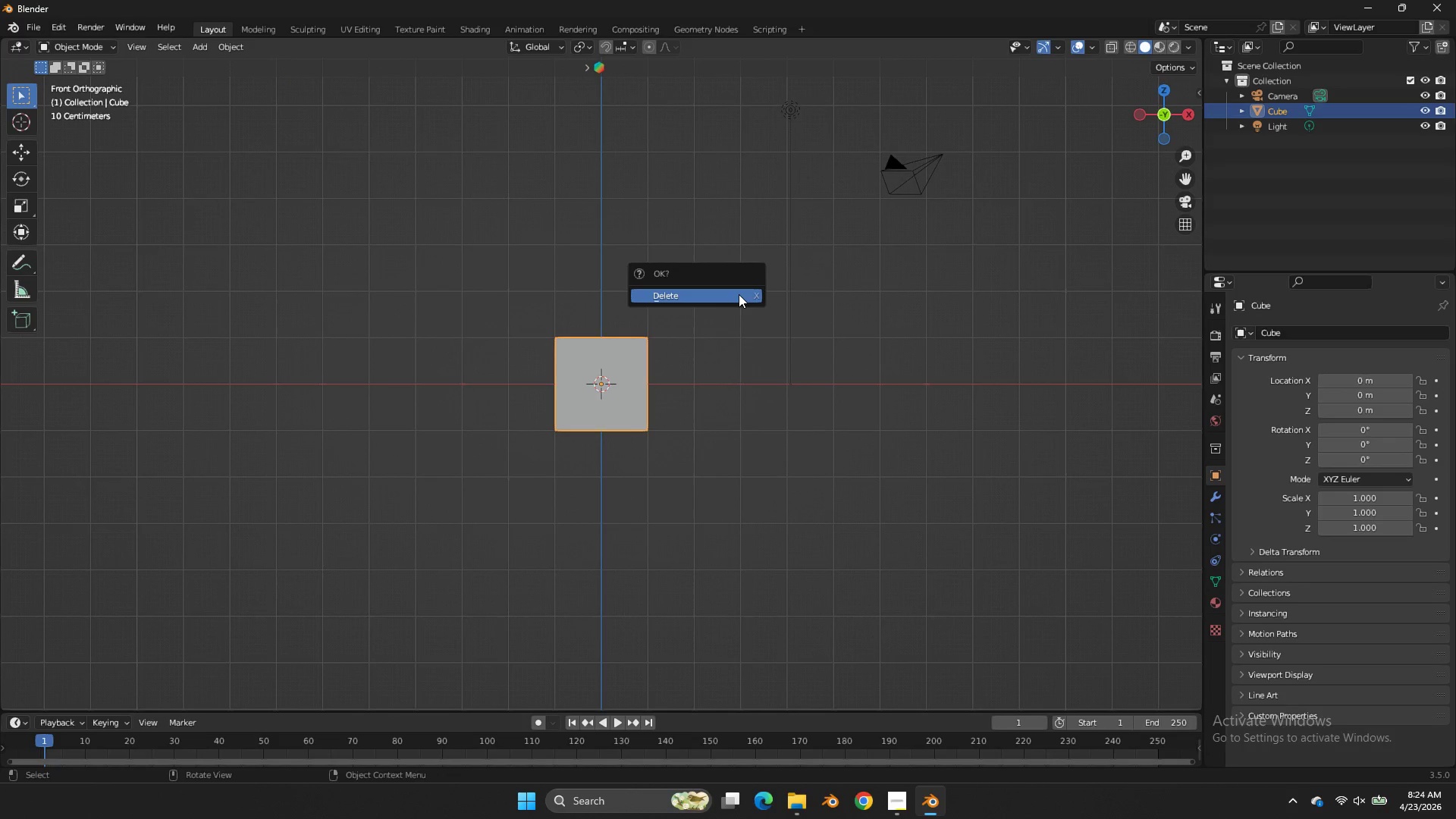 
left_click([735, 295])
 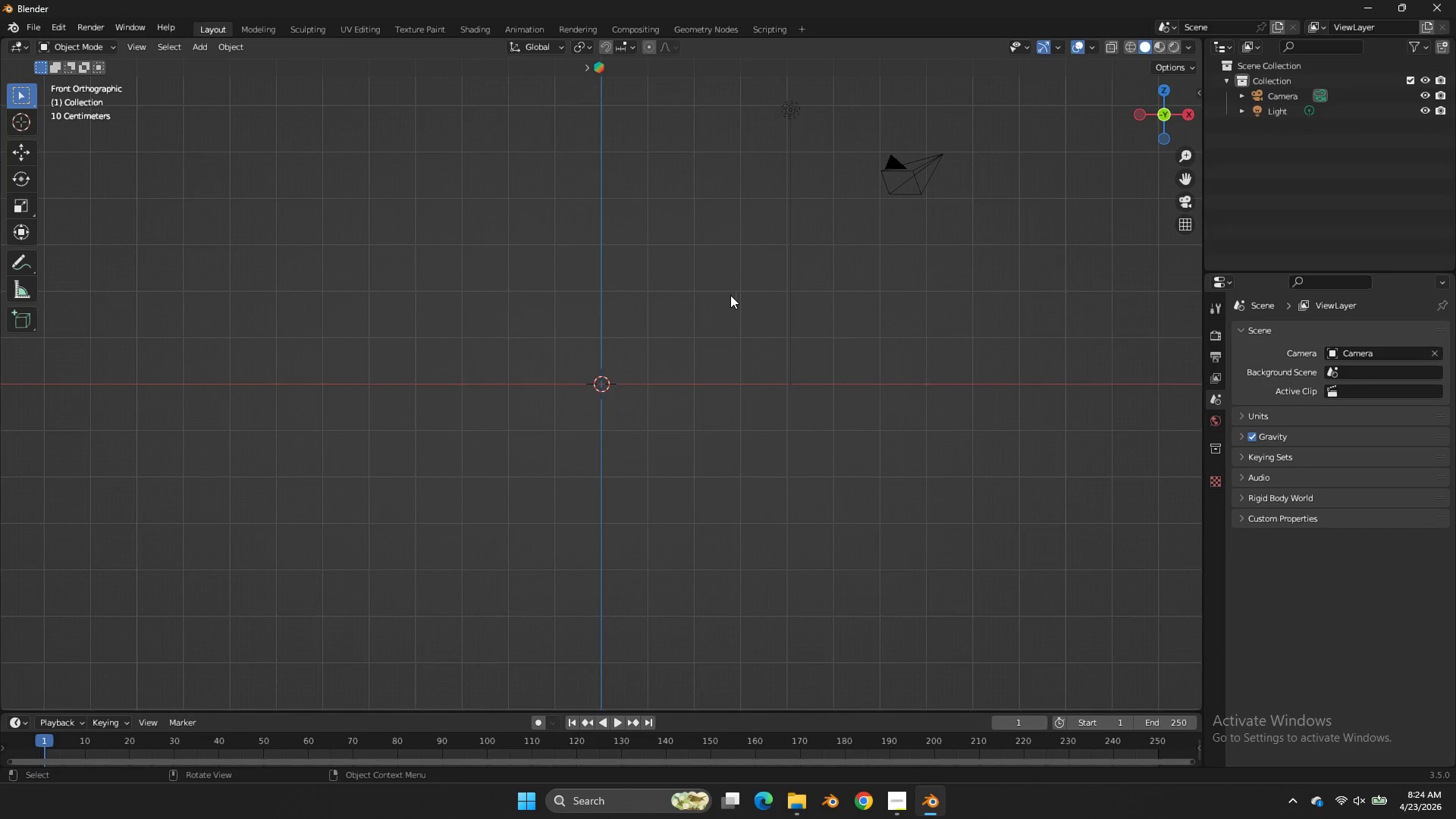 
key(Shift+ShiftLeft)
 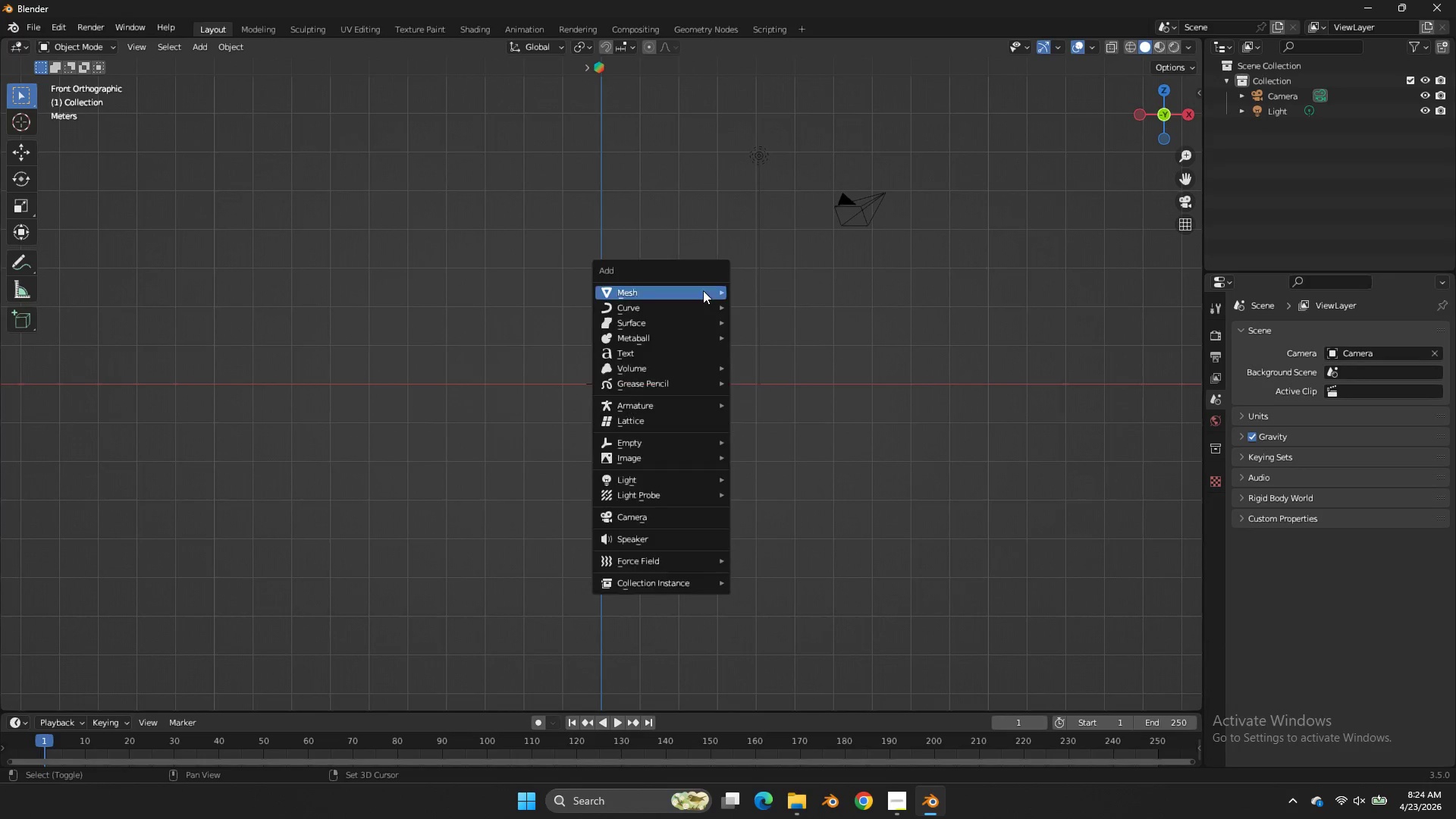 
key(Shift+A)
 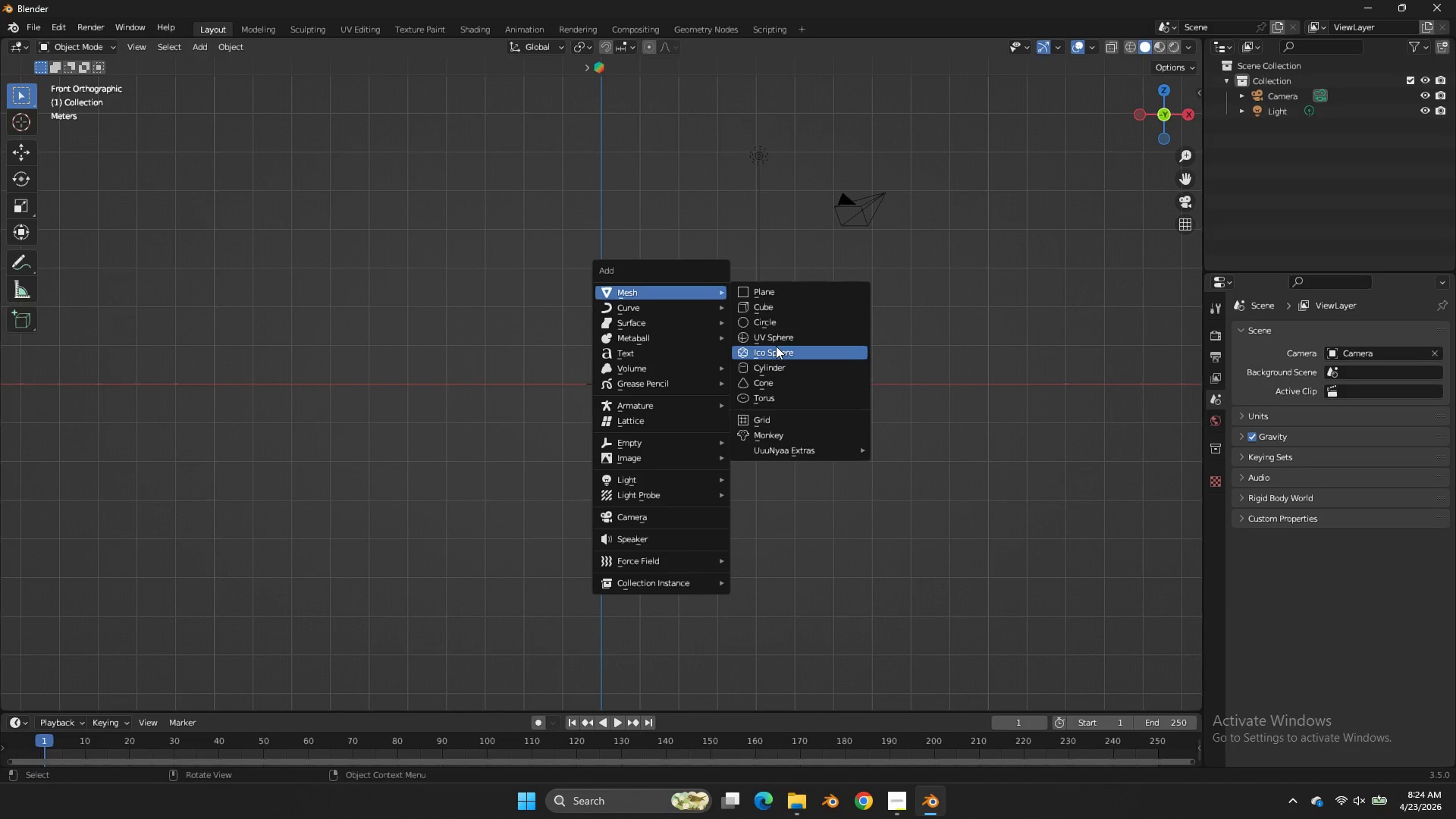 
scroll: coordinate [715, 295], scroll_direction: down, amount: 1.0
 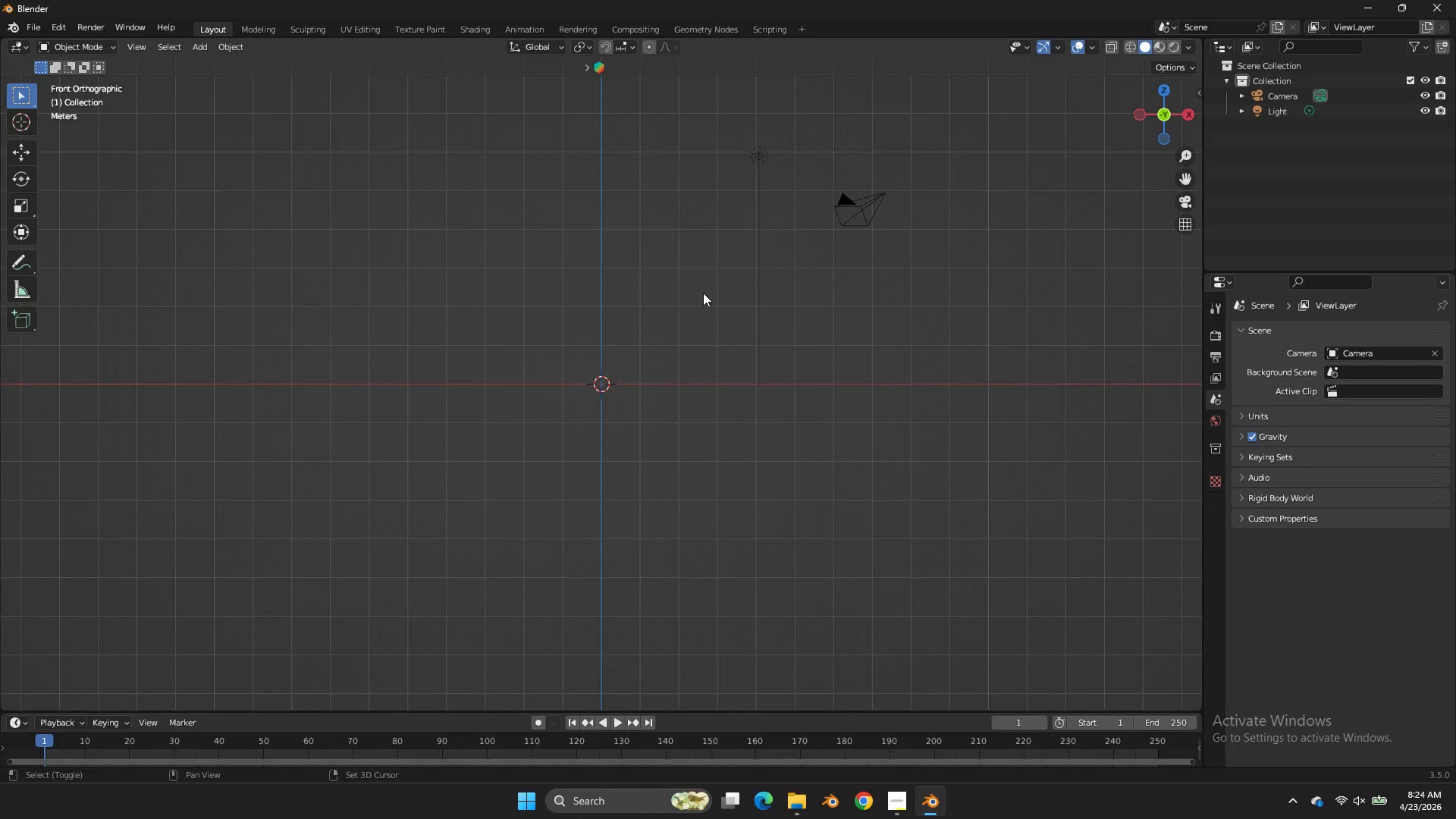 
double_click([774, 335])
 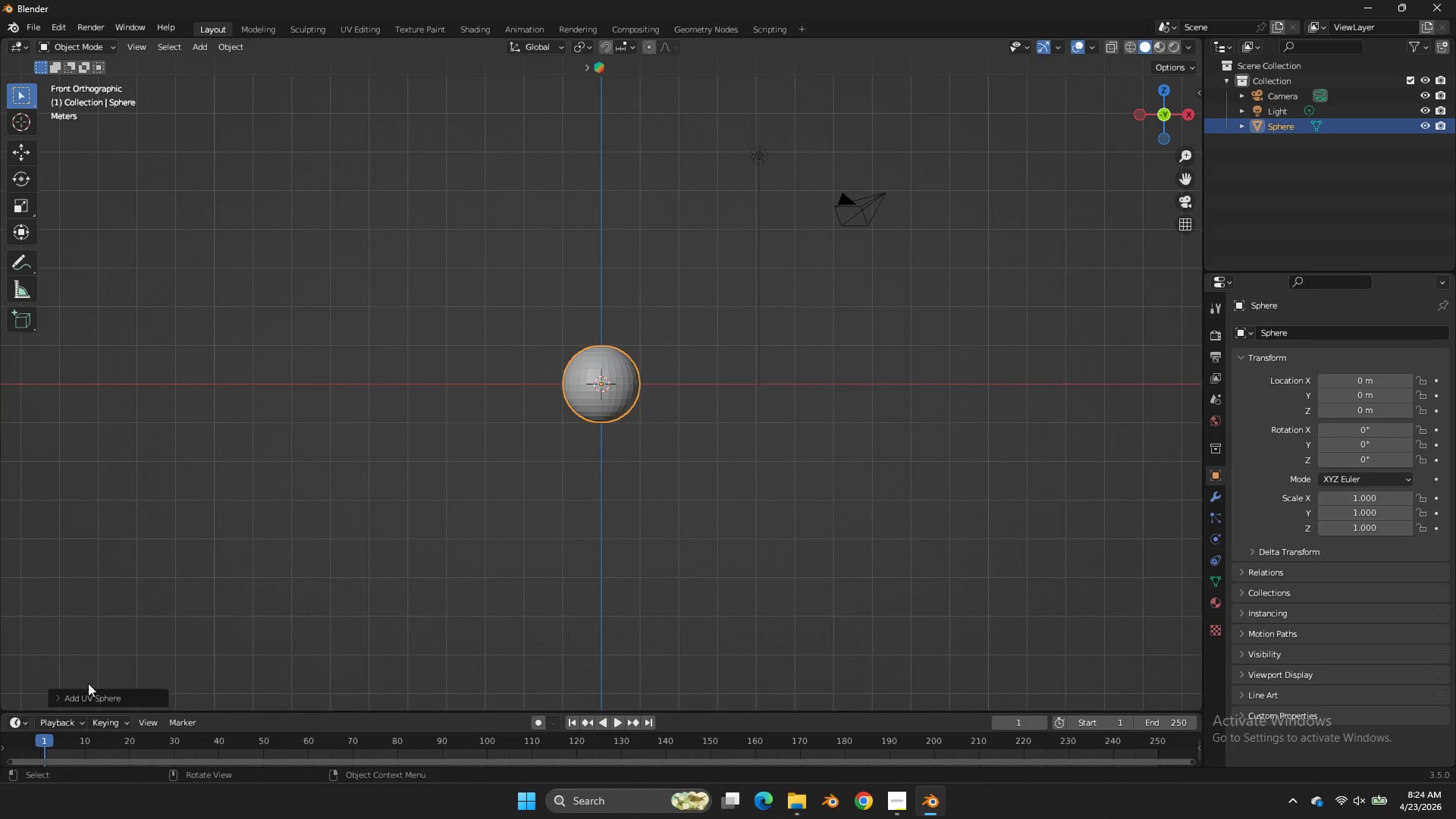 
left_click([93, 693])
 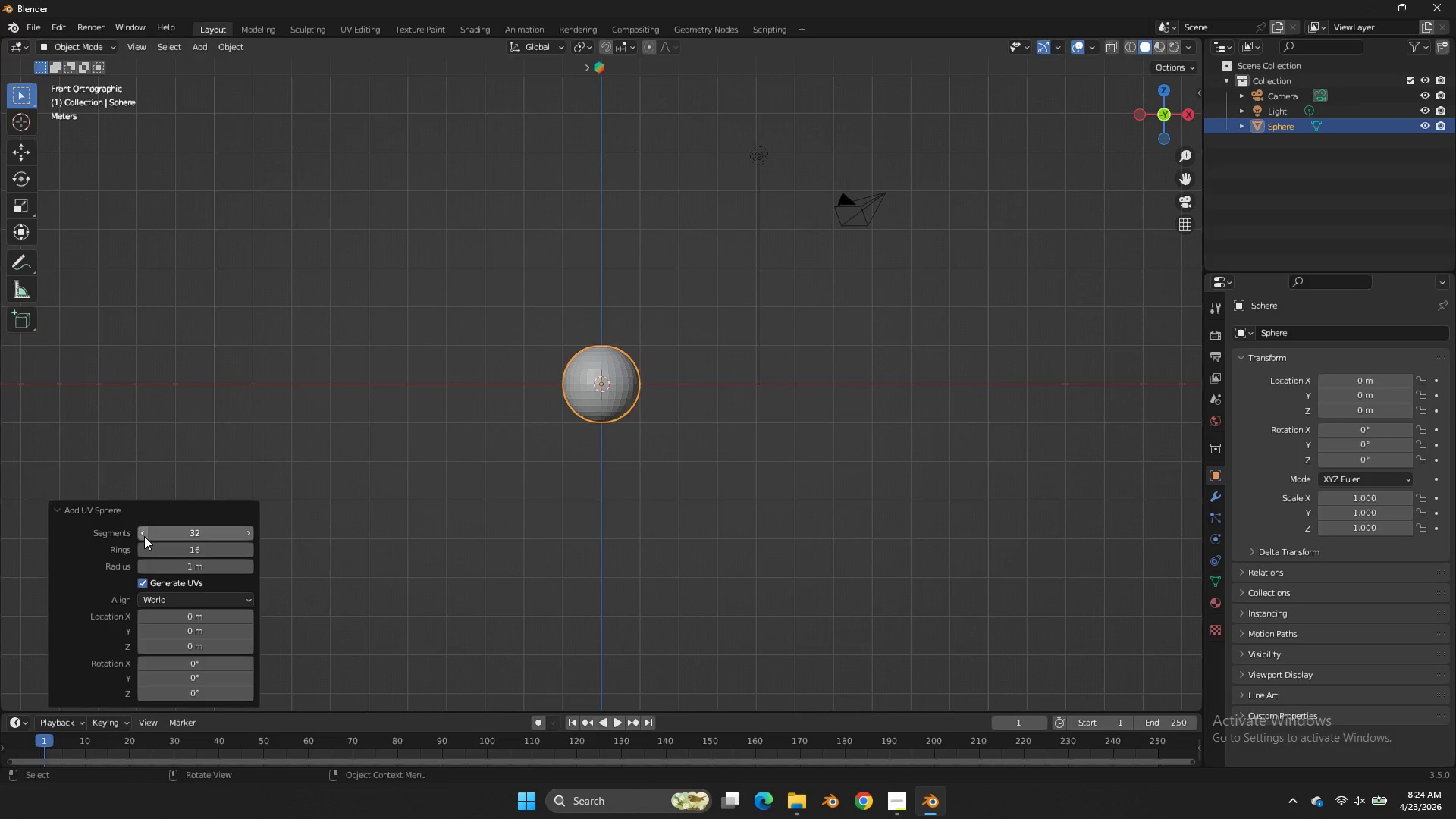 
double_click([93, 693])
 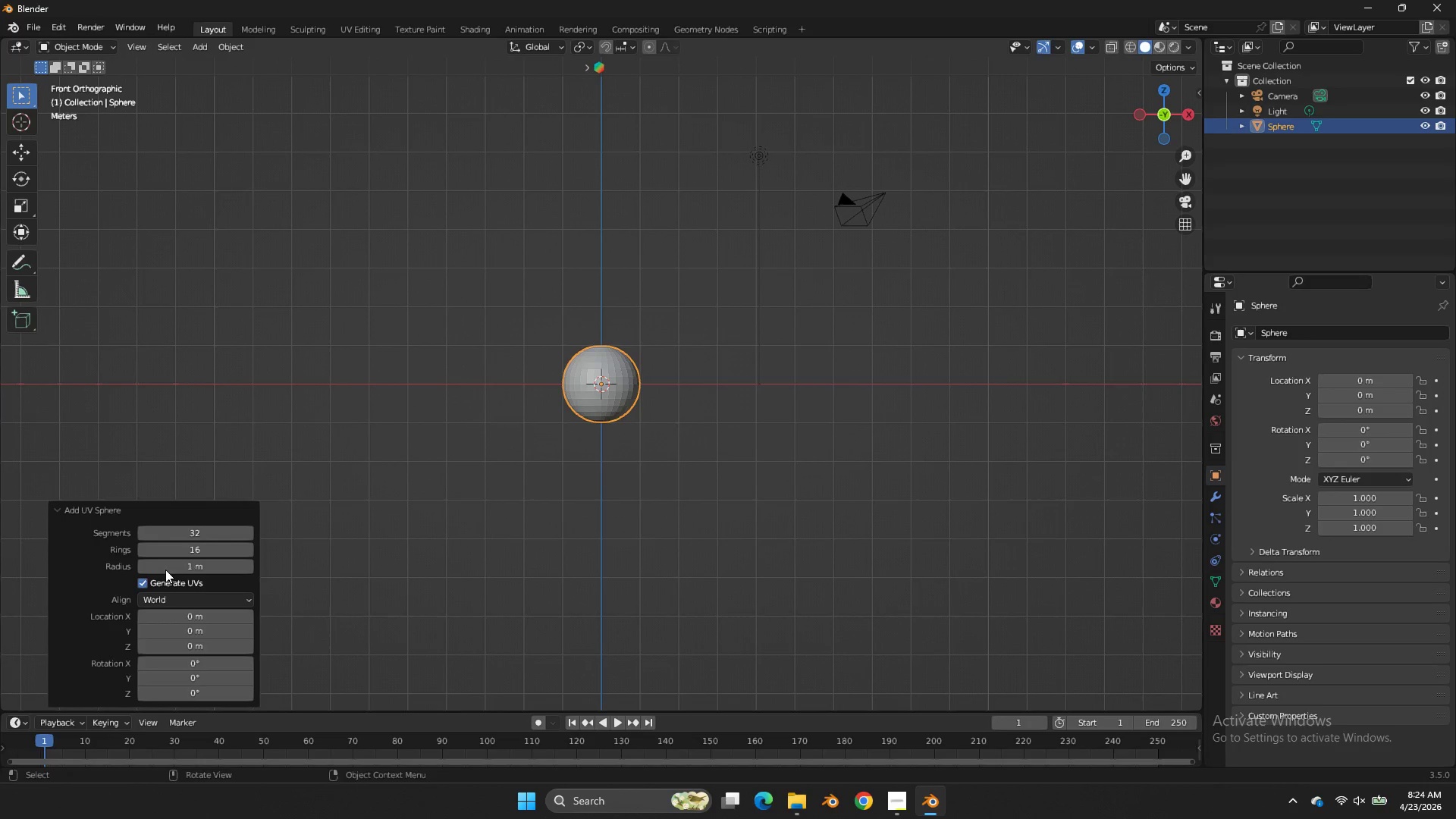 
scroll: coordinate [794, 342], scroll_direction: up, amount: 6.0
 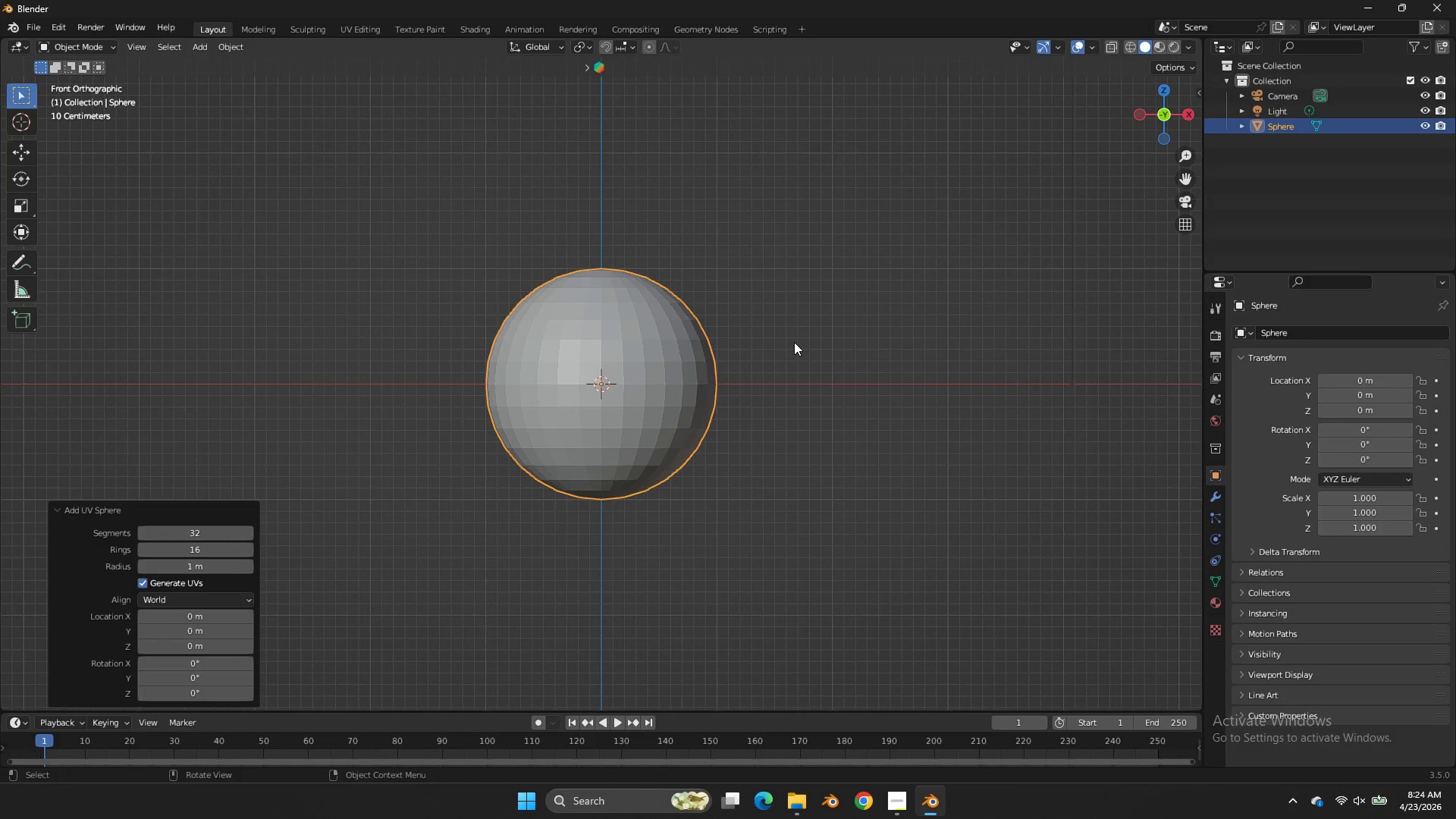 
key(Tab)
 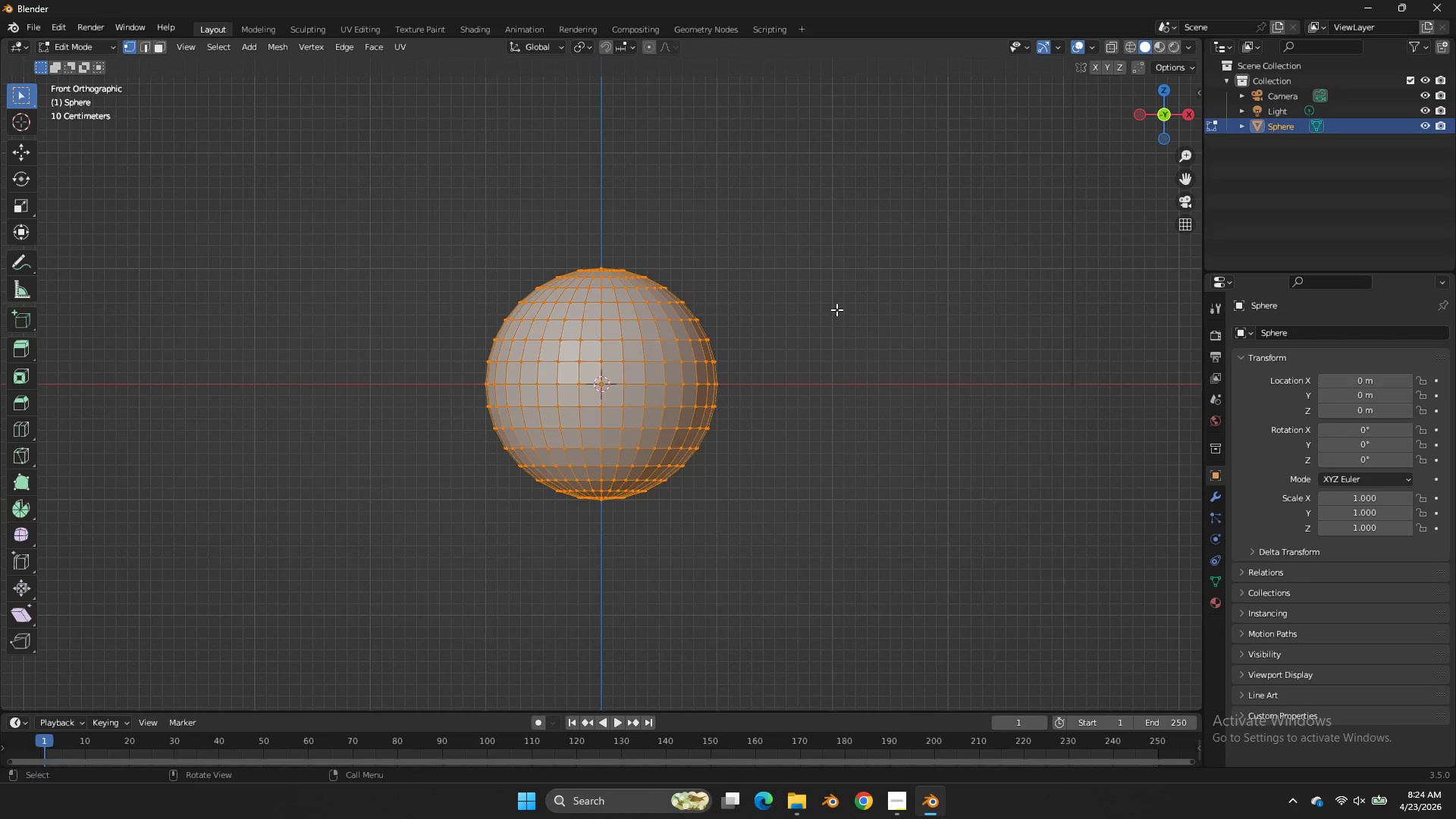 
key(Z)
 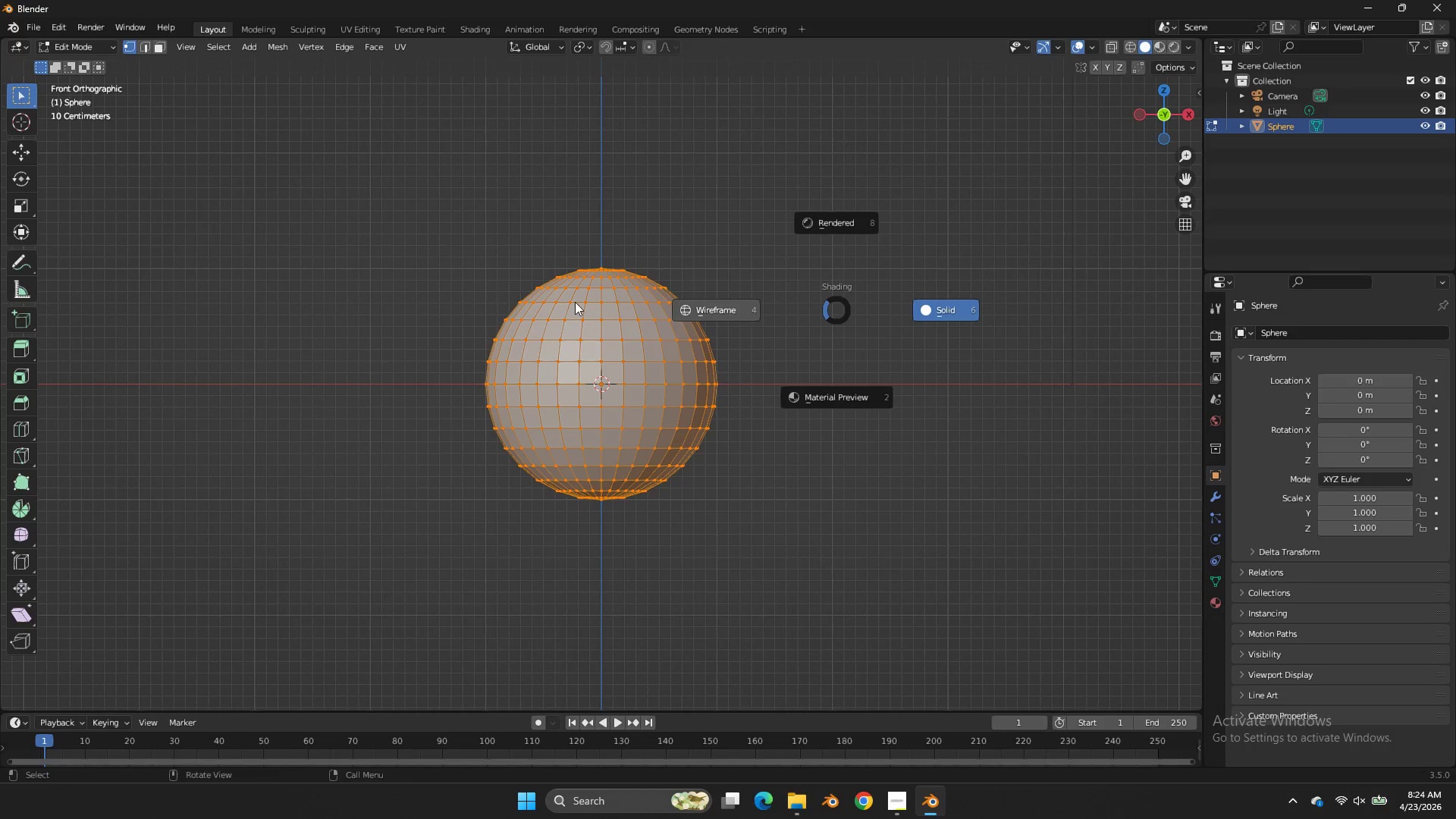 
left_click([573, 302])
 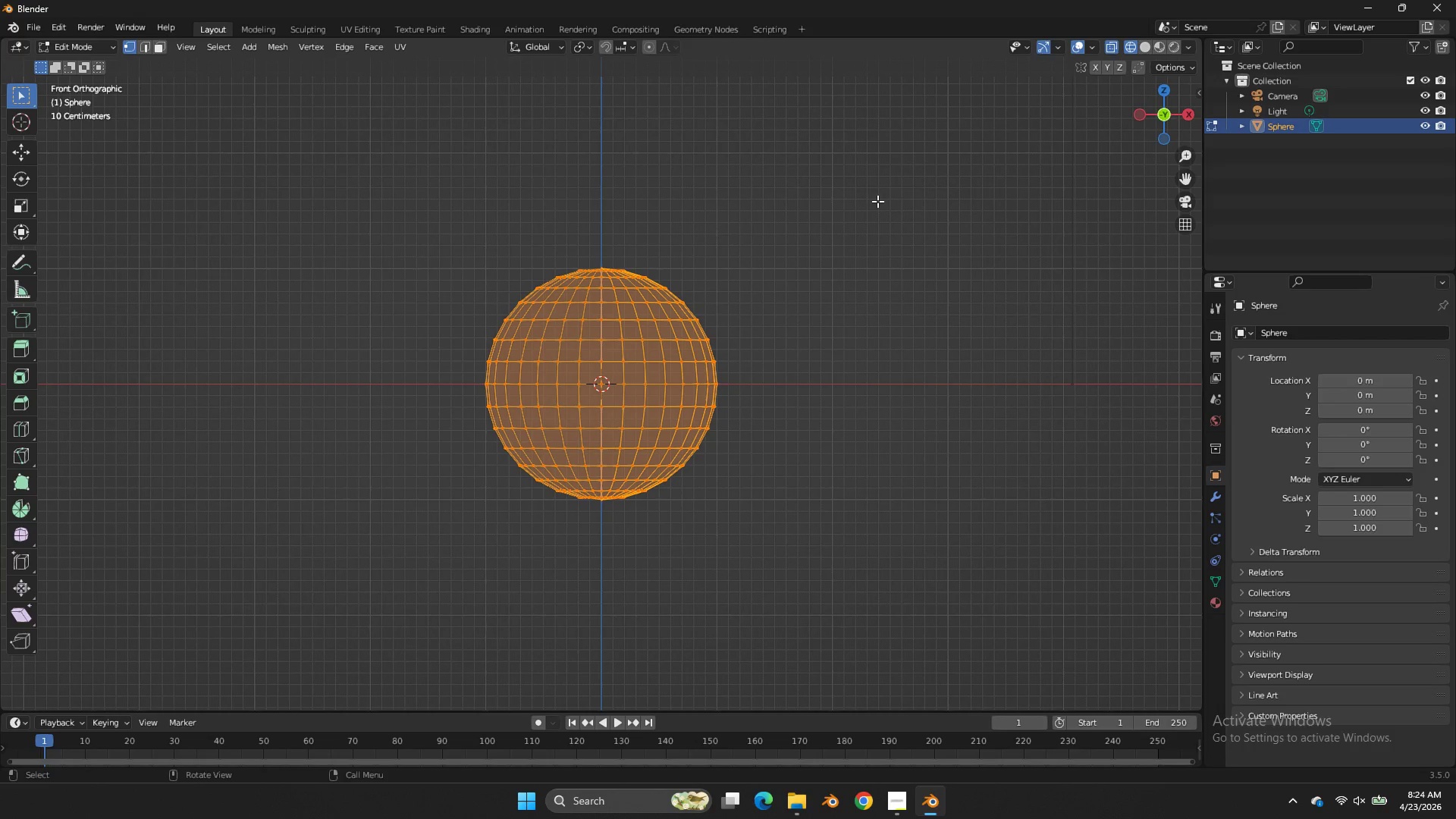 
left_click_drag(start_coordinate=[843, 201], to_coordinate=[437, 322])
 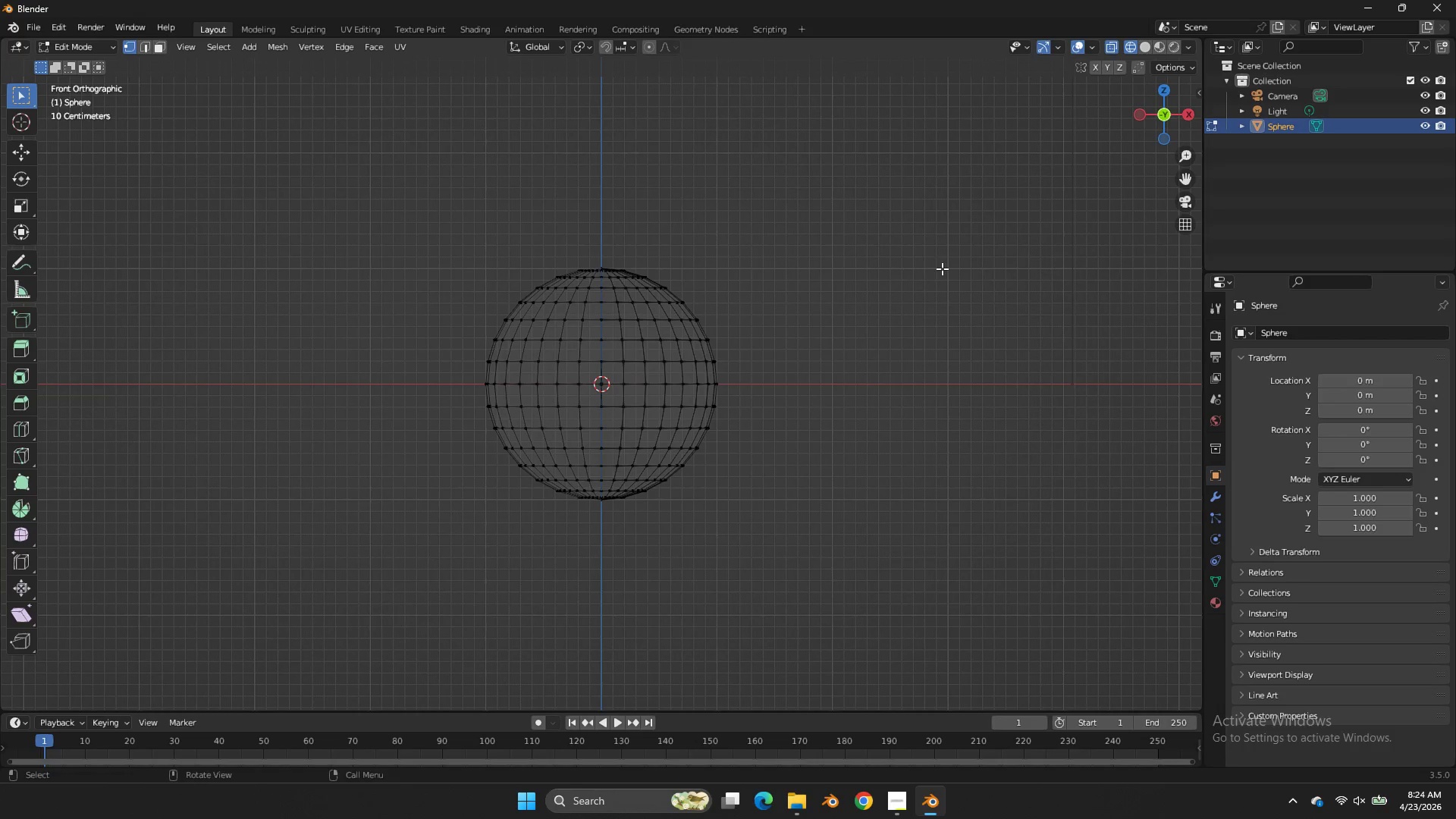 
left_click([437, 322])
 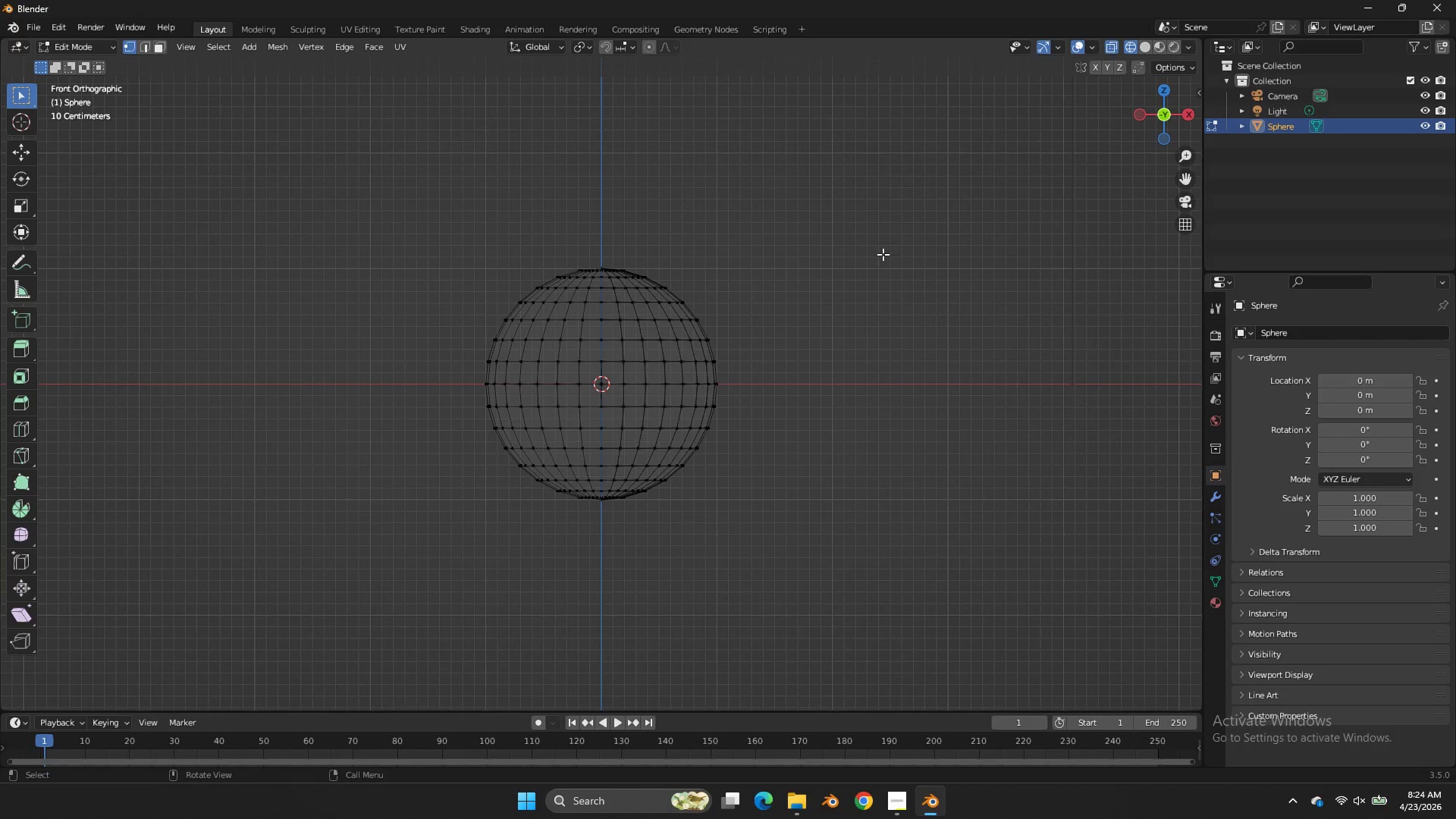 
left_click_drag(start_coordinate=[827, 202], to_coordinate=[469, 327])
 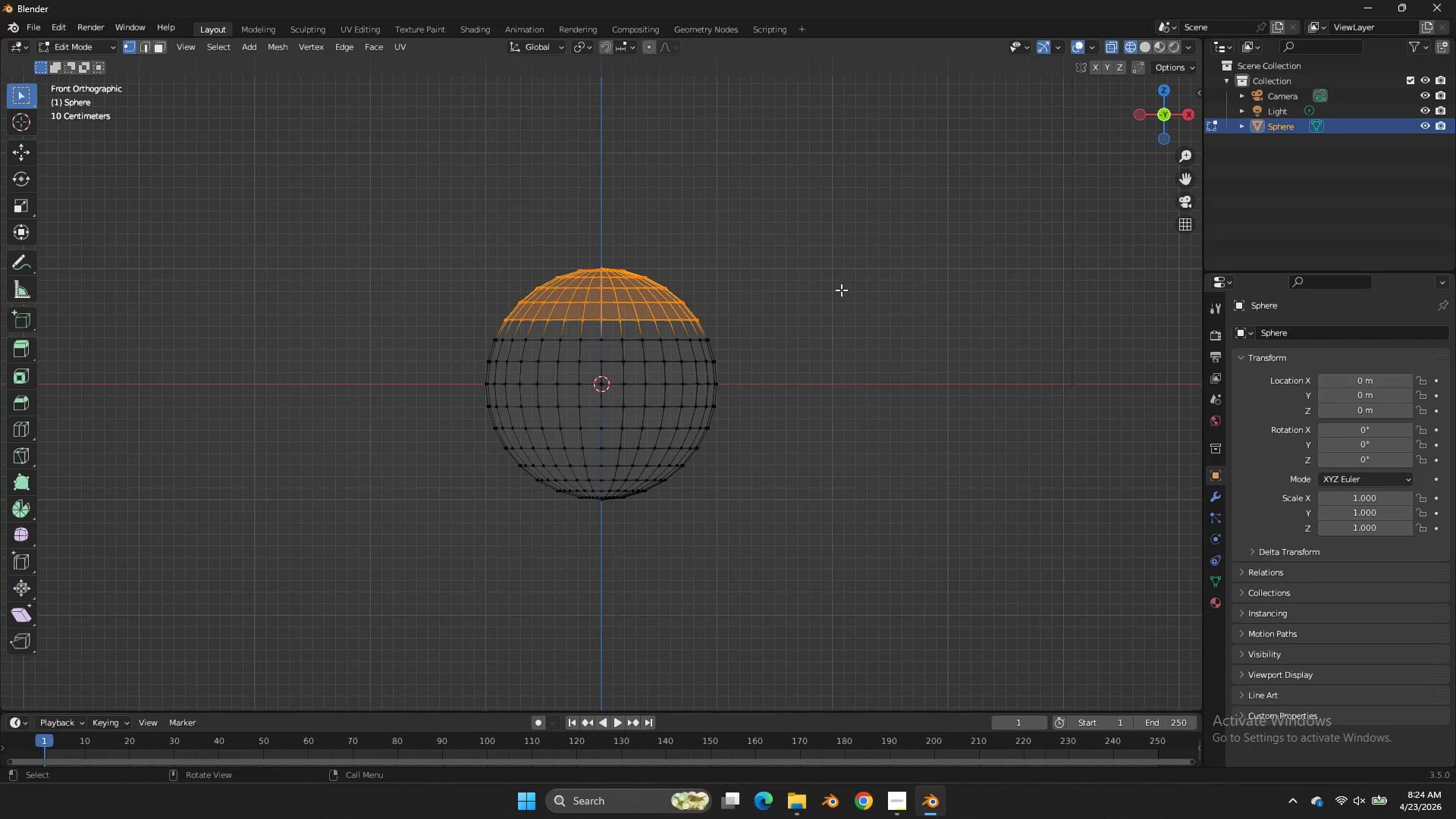 
key(X)
 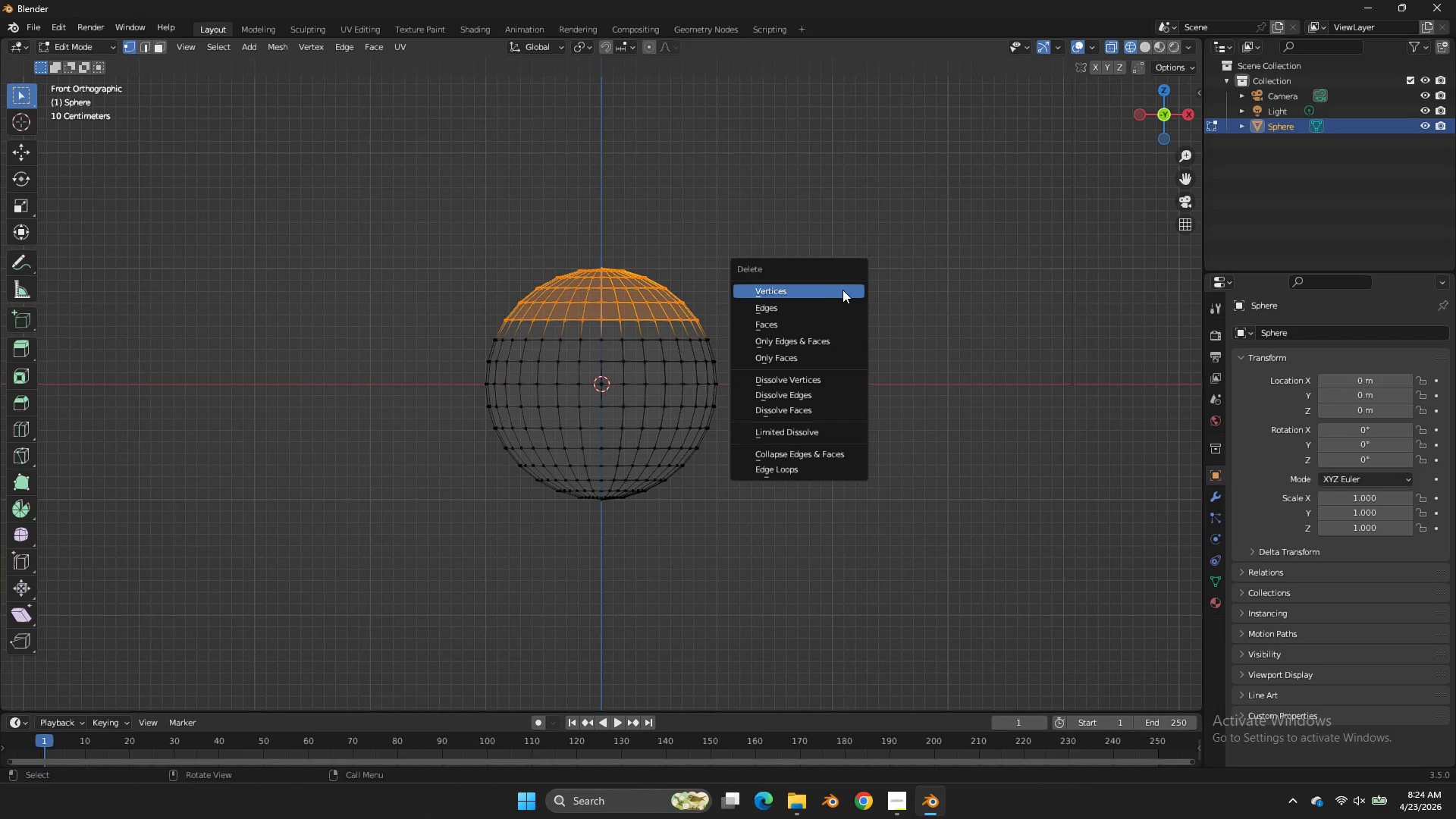 
double_click([843, 290])
 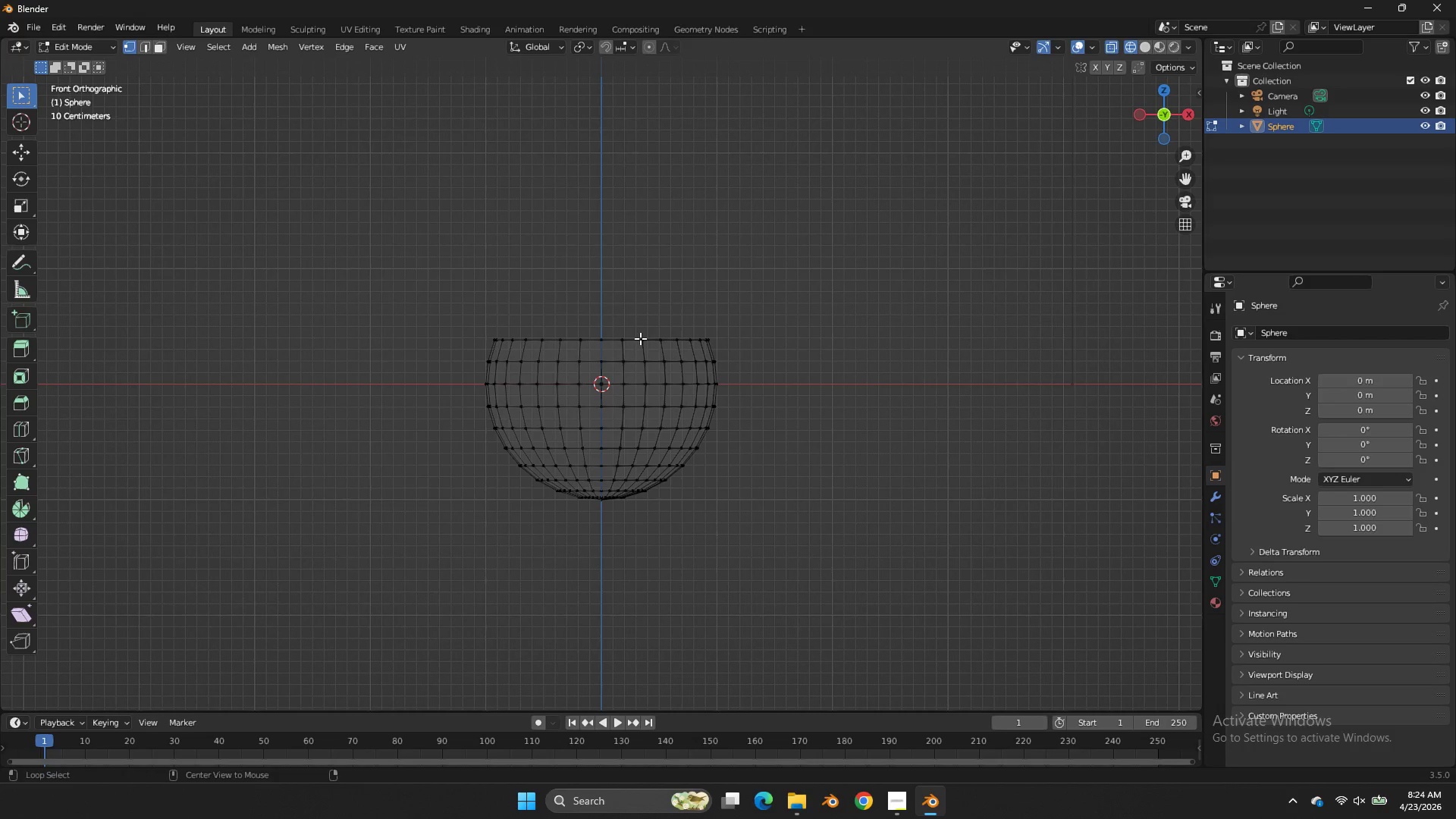 
hold_key(key=AltLeft, duration=0.69)
double_click([636, 340])
 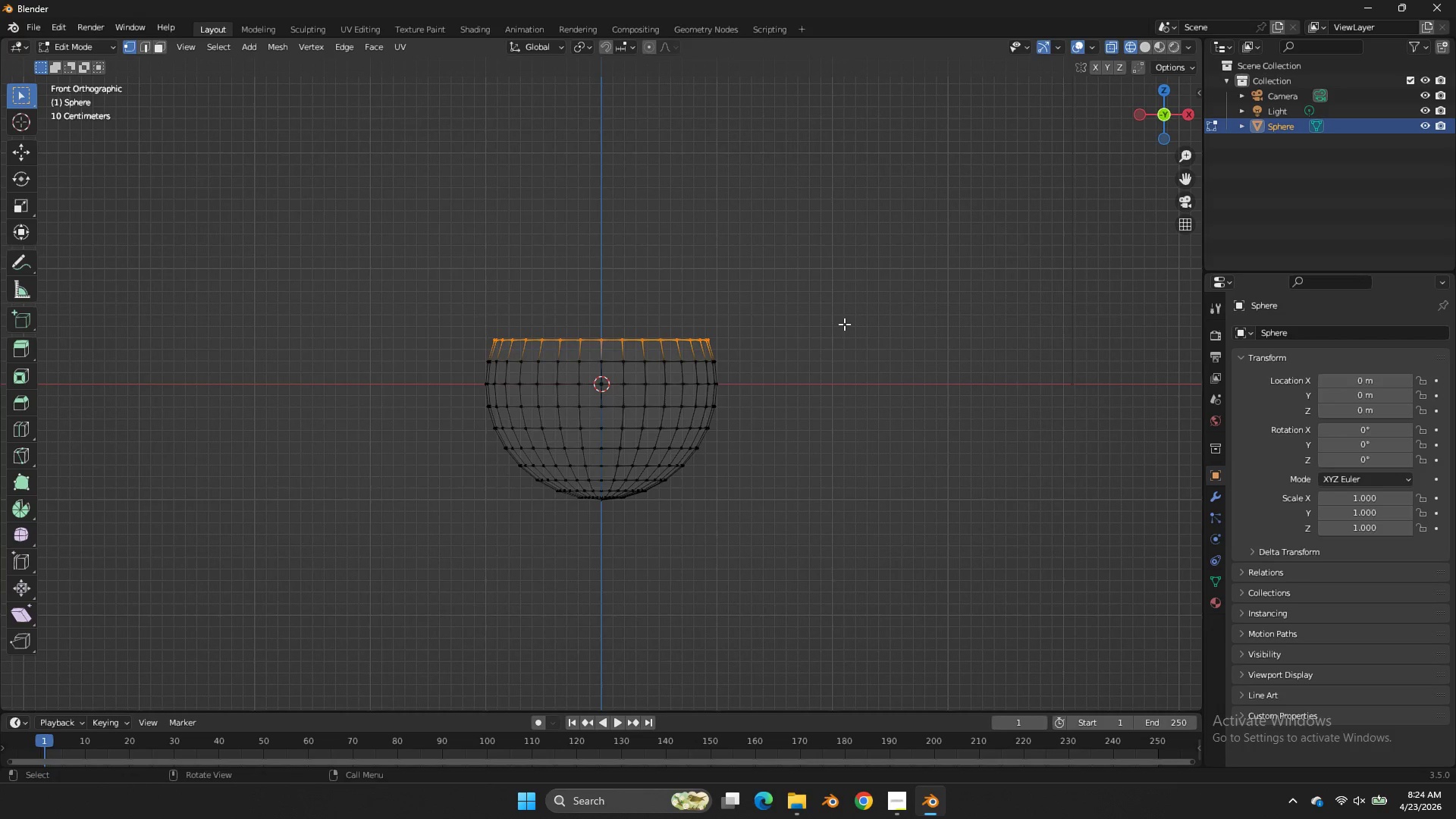 
key(S)
 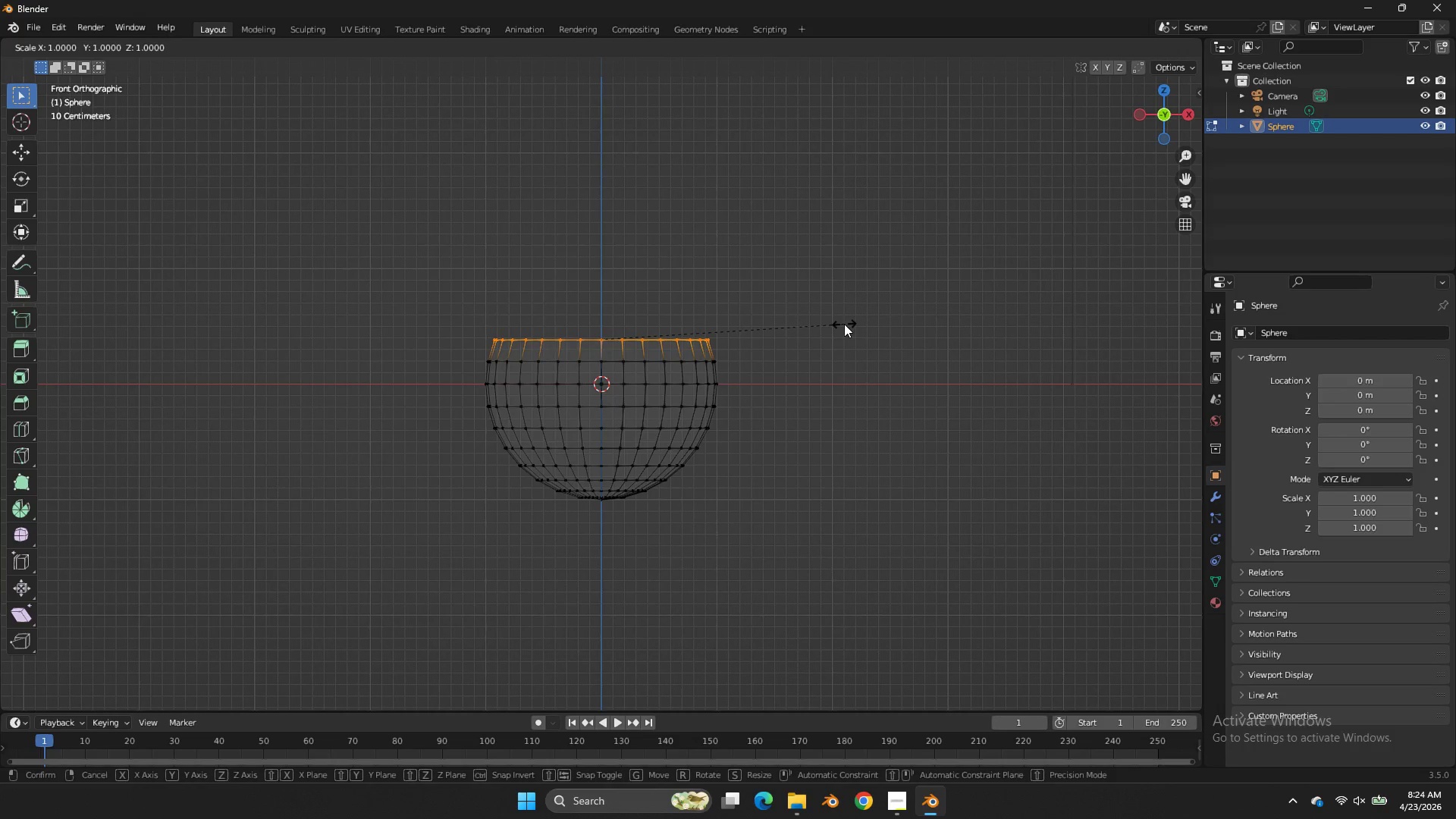 
hold_key(key=ShiftLeft, duration=1.84)
double_click([984, 303])
 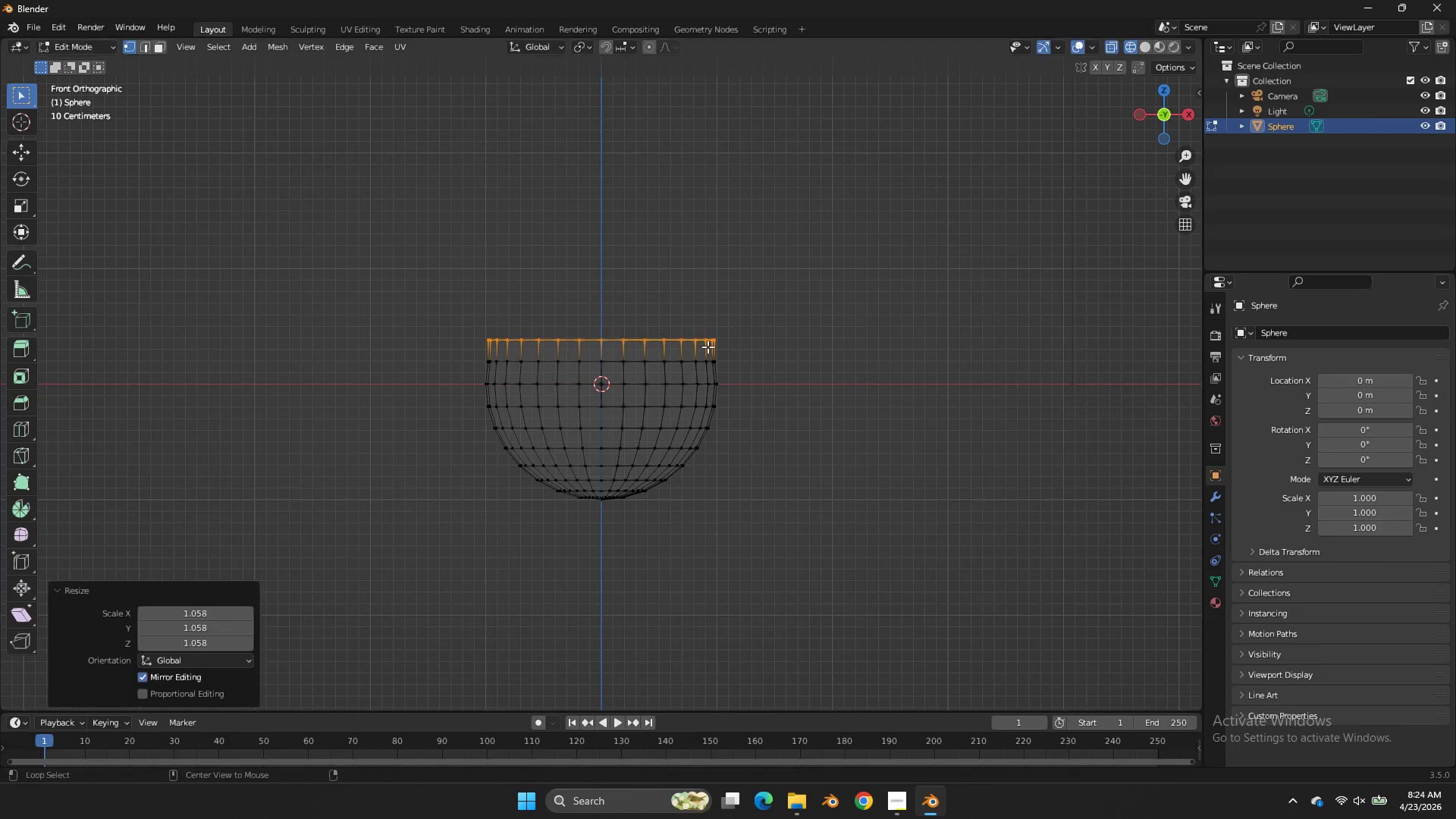 
hold_key(key=AltLeft, duration=1.05)
left_click([651, 359])
 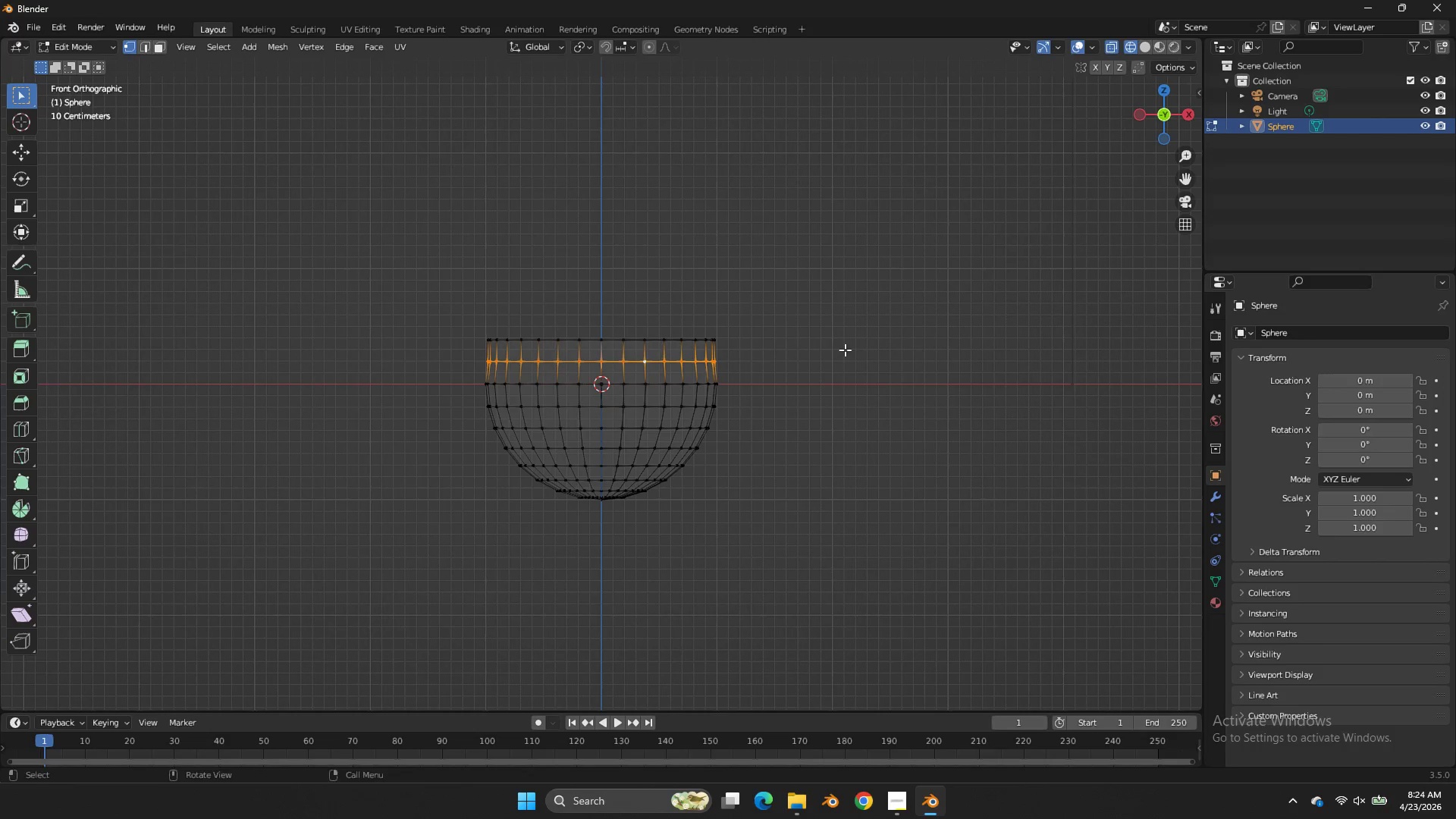 
key(S)
 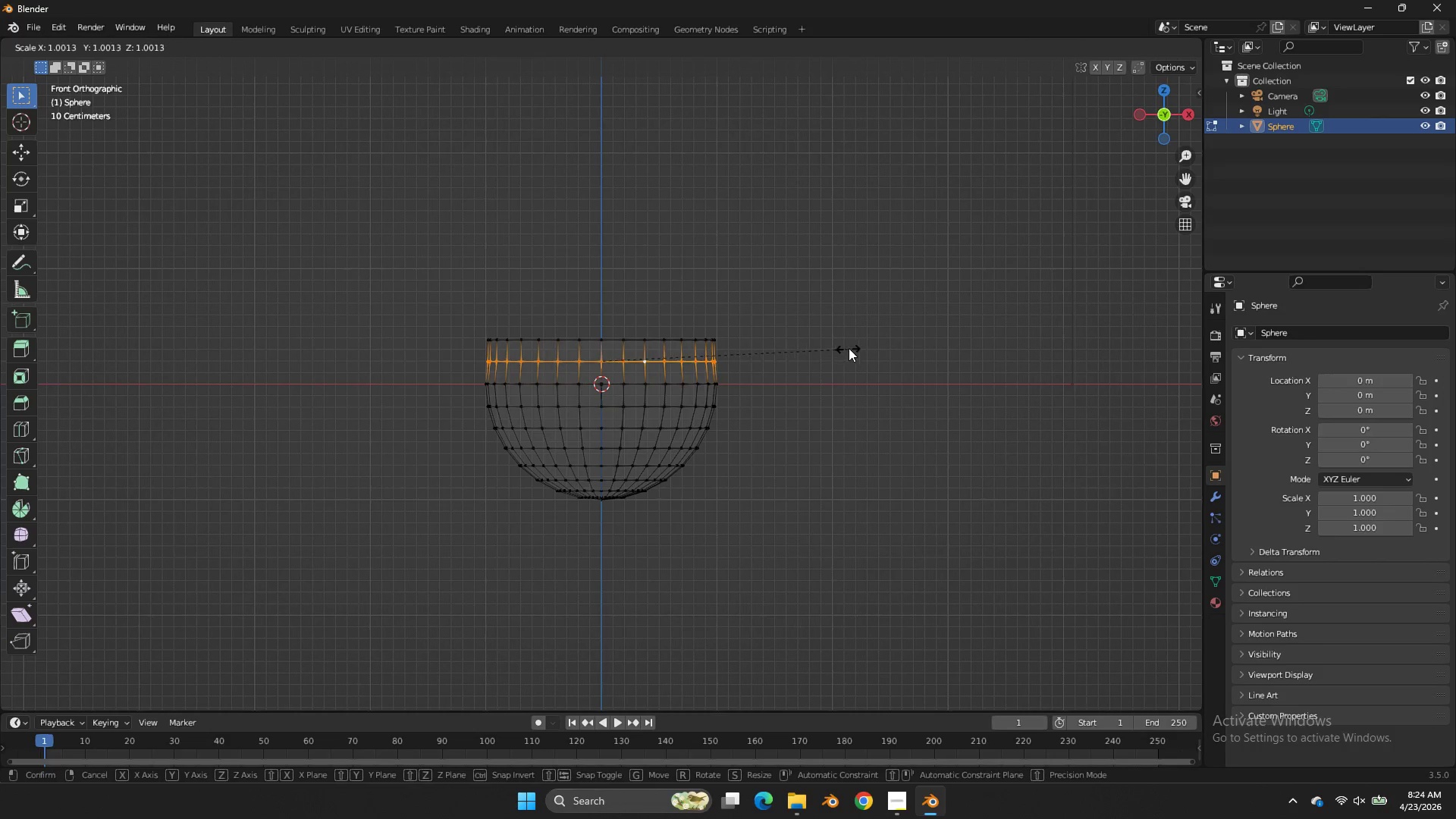 
hold_key(key=ShiftLeft, duration=0.89)
double_click([918, 343])
 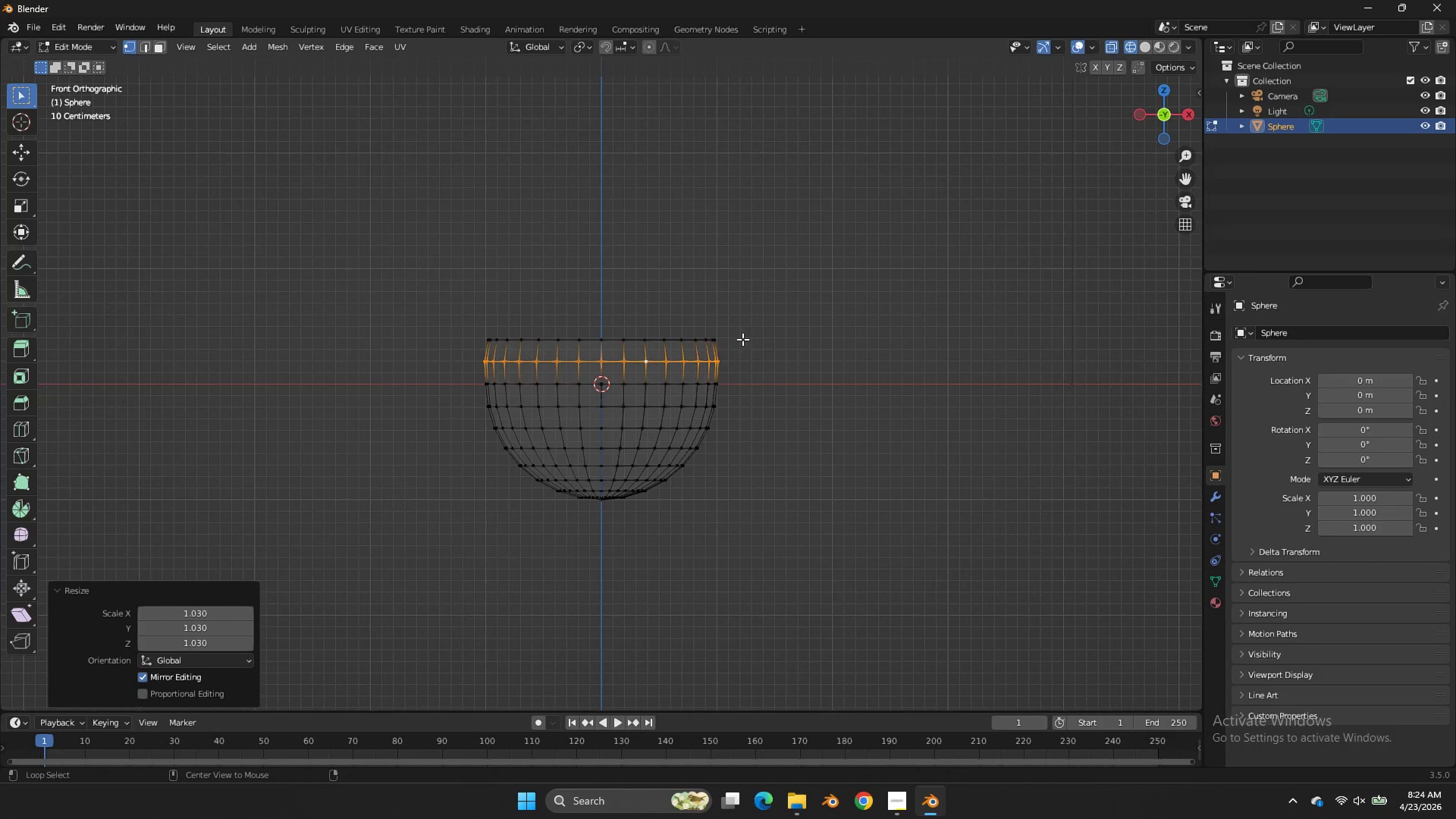 
hold_key(key=AltLeft, duration=0.95)
left_click([645, 338])
 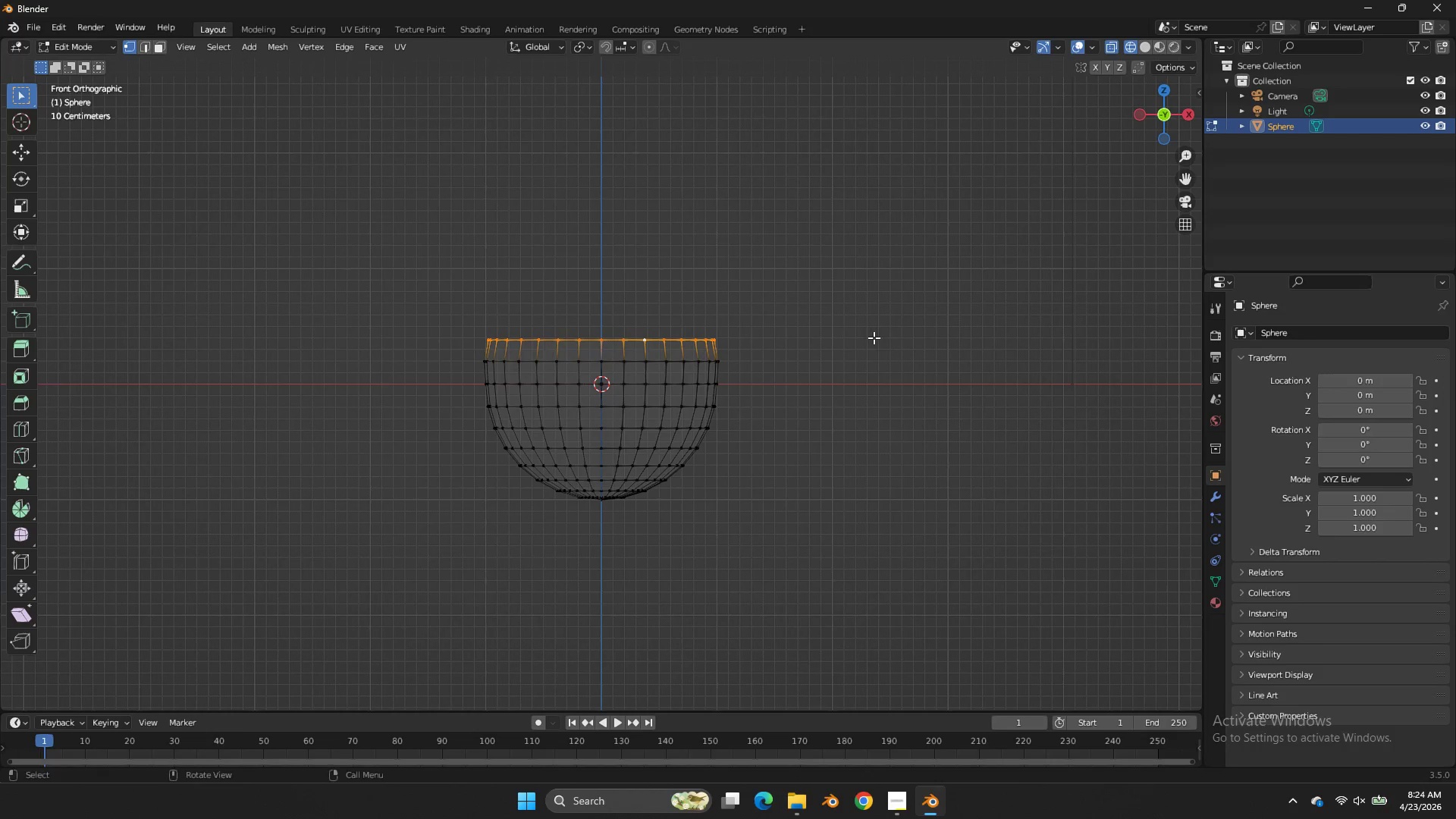 
key(S)
 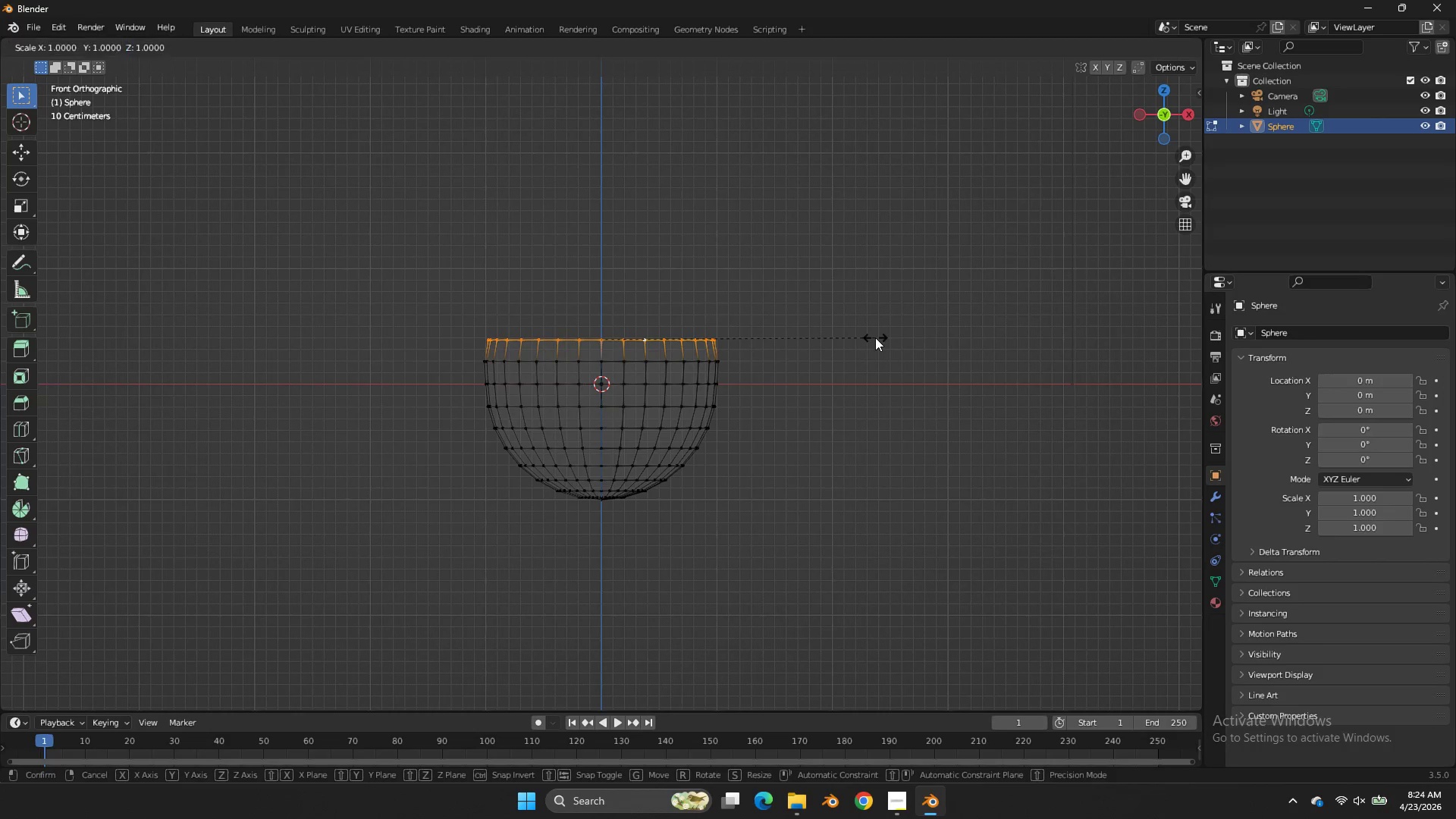 
hold_key(key=ShiftLeft, duration=1.08)
double_click([964, 331])
 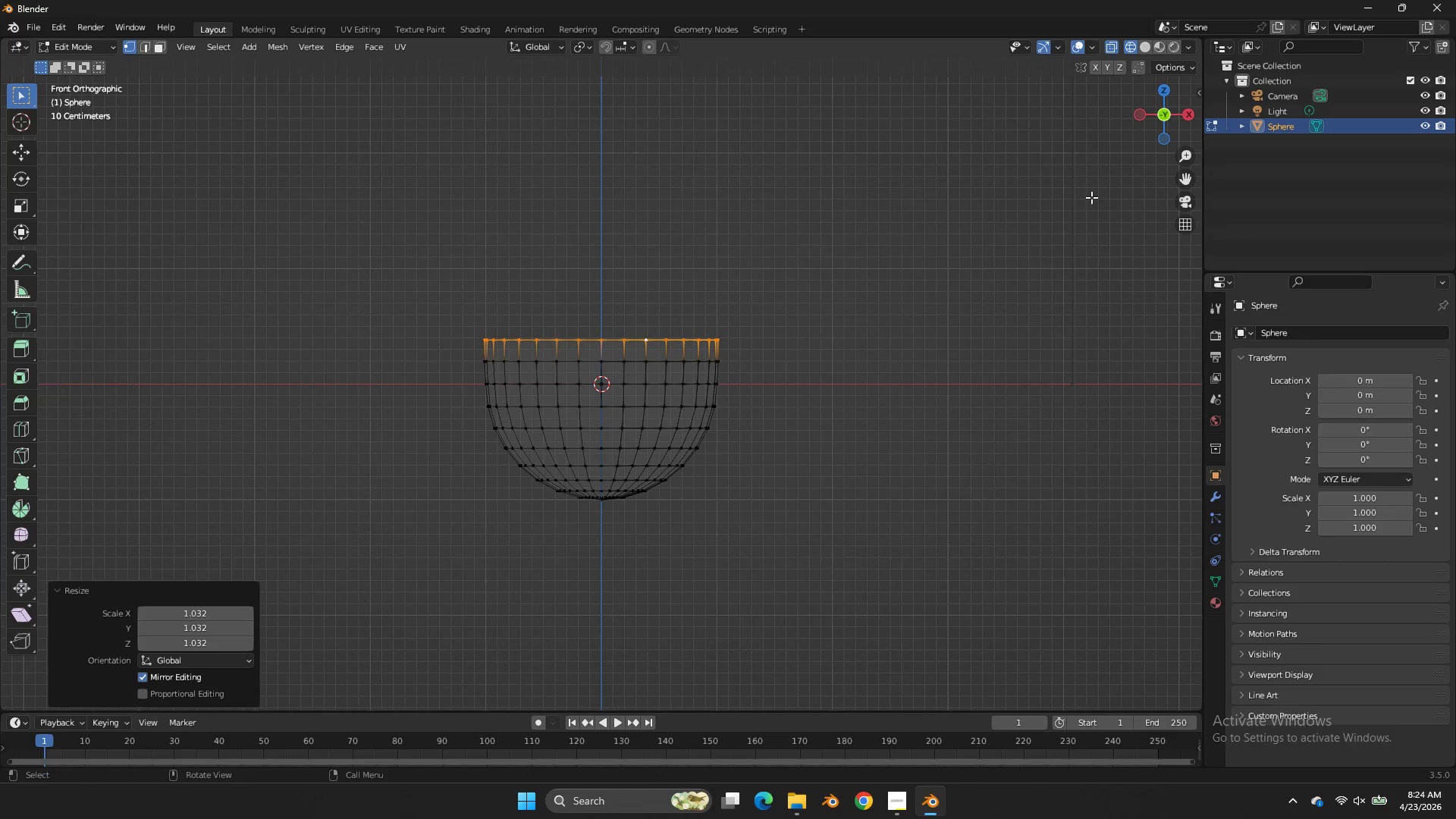 
left_click_drag(start_coordinate=[1167, 121], to_coordinate=[1179, 674])
 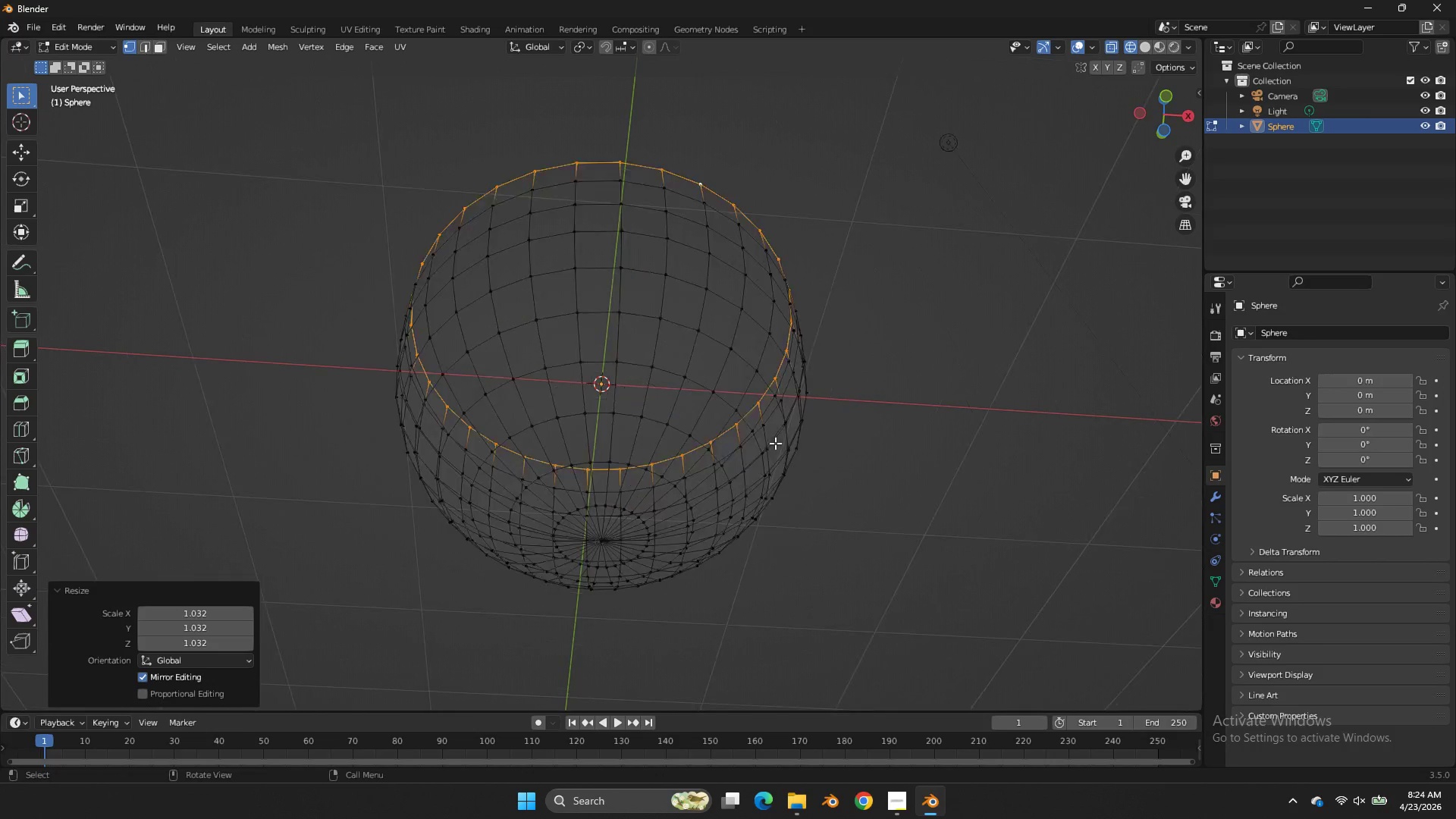 
key(Z)
 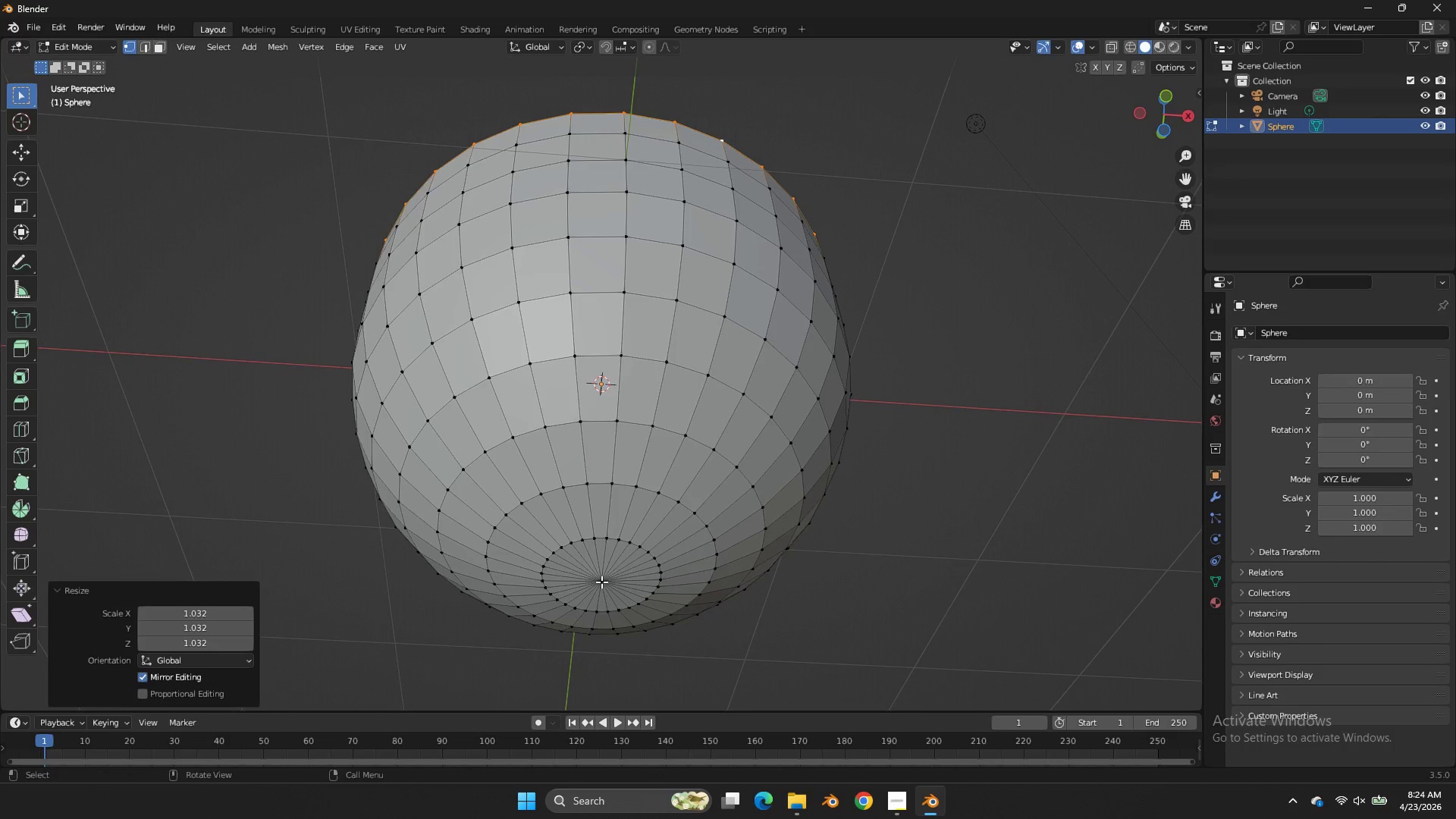 
scroll: coordinate [775, 443], scroll_direction: up, amount: 4.0
 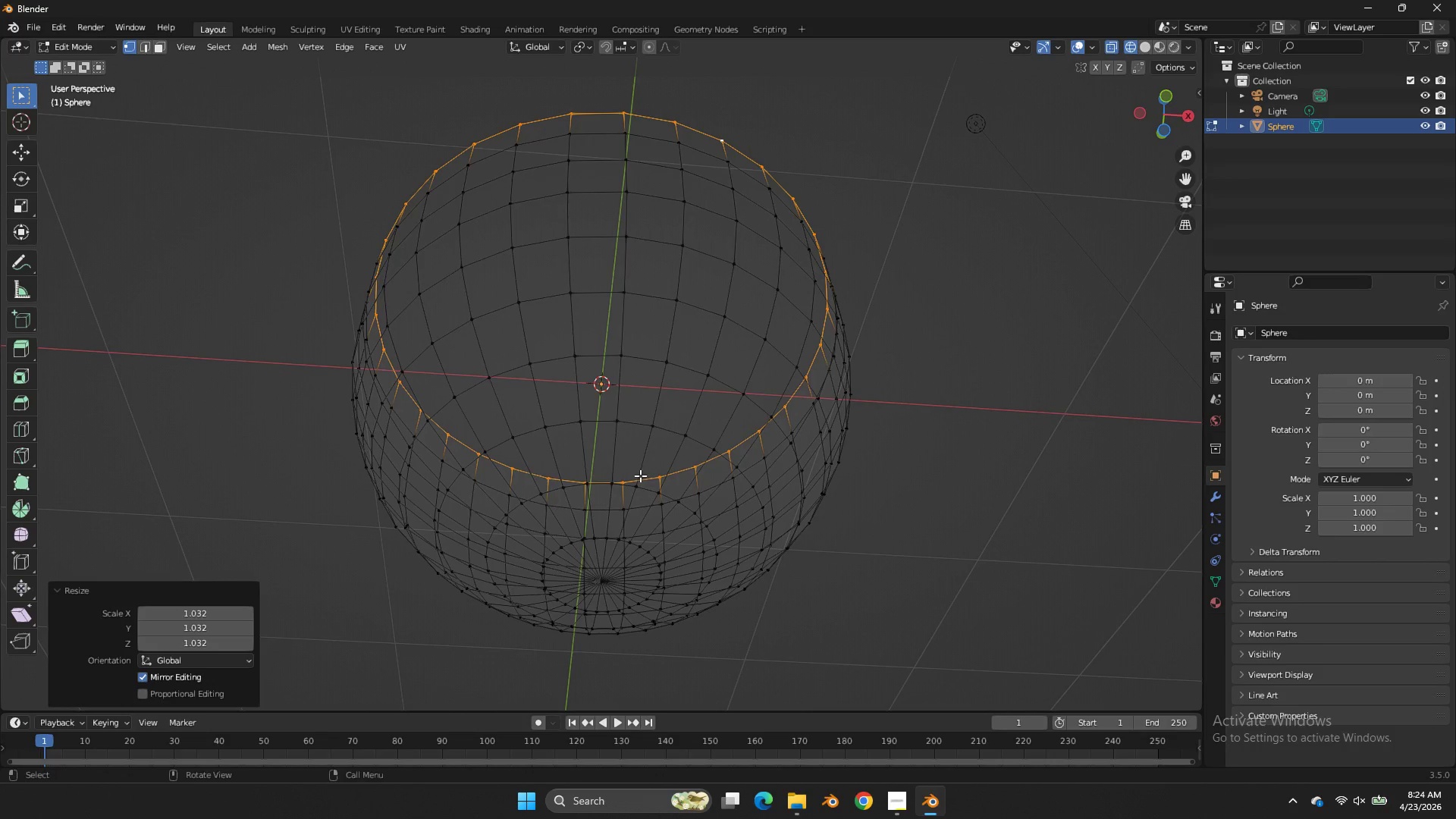 
left_click([601, 582])
 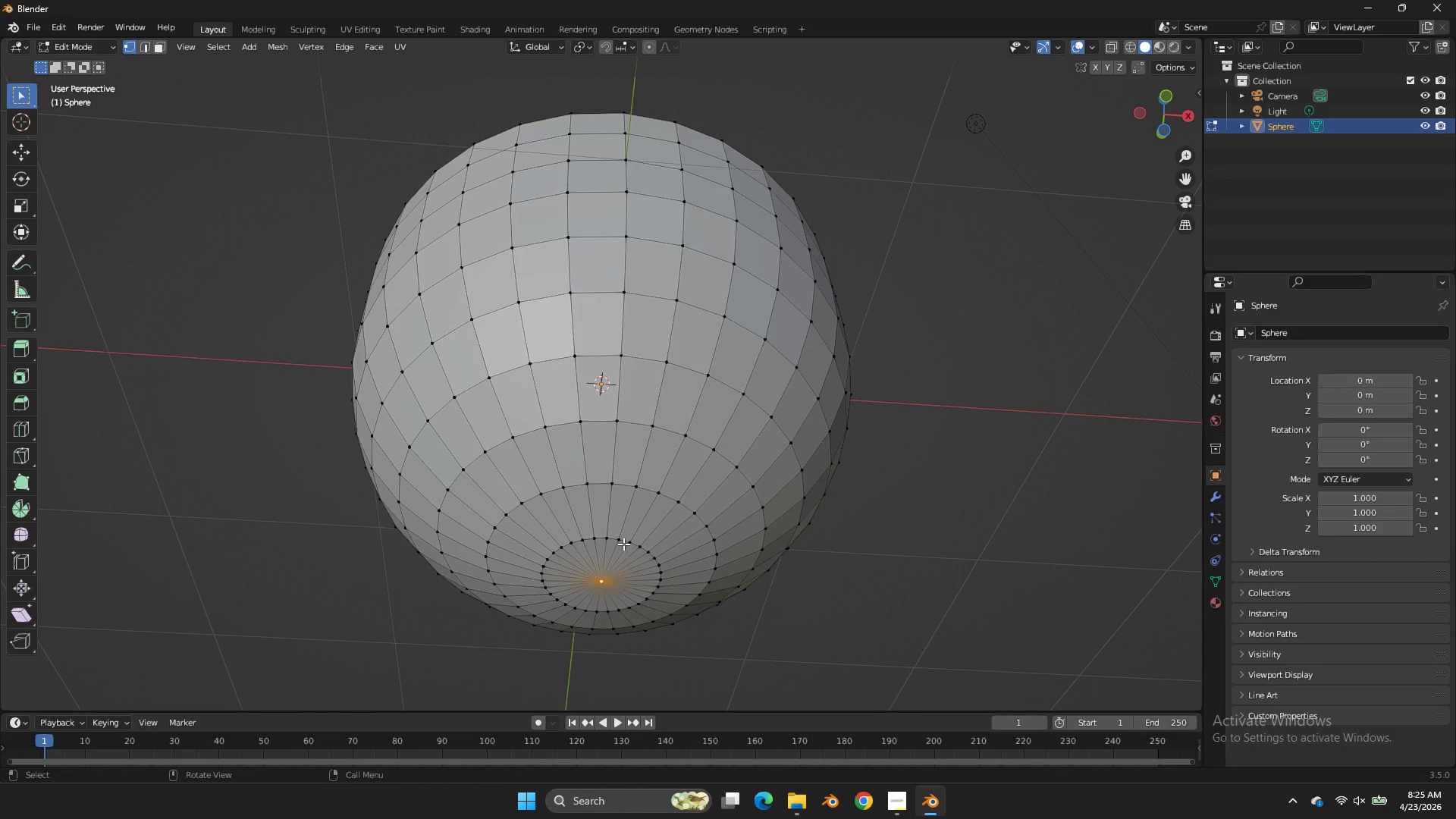 
hold_key(key=ShiftLeft, duration=1.11)
hold_key(key=AltLeft, duration=0.95)
left_click([614, 535])
 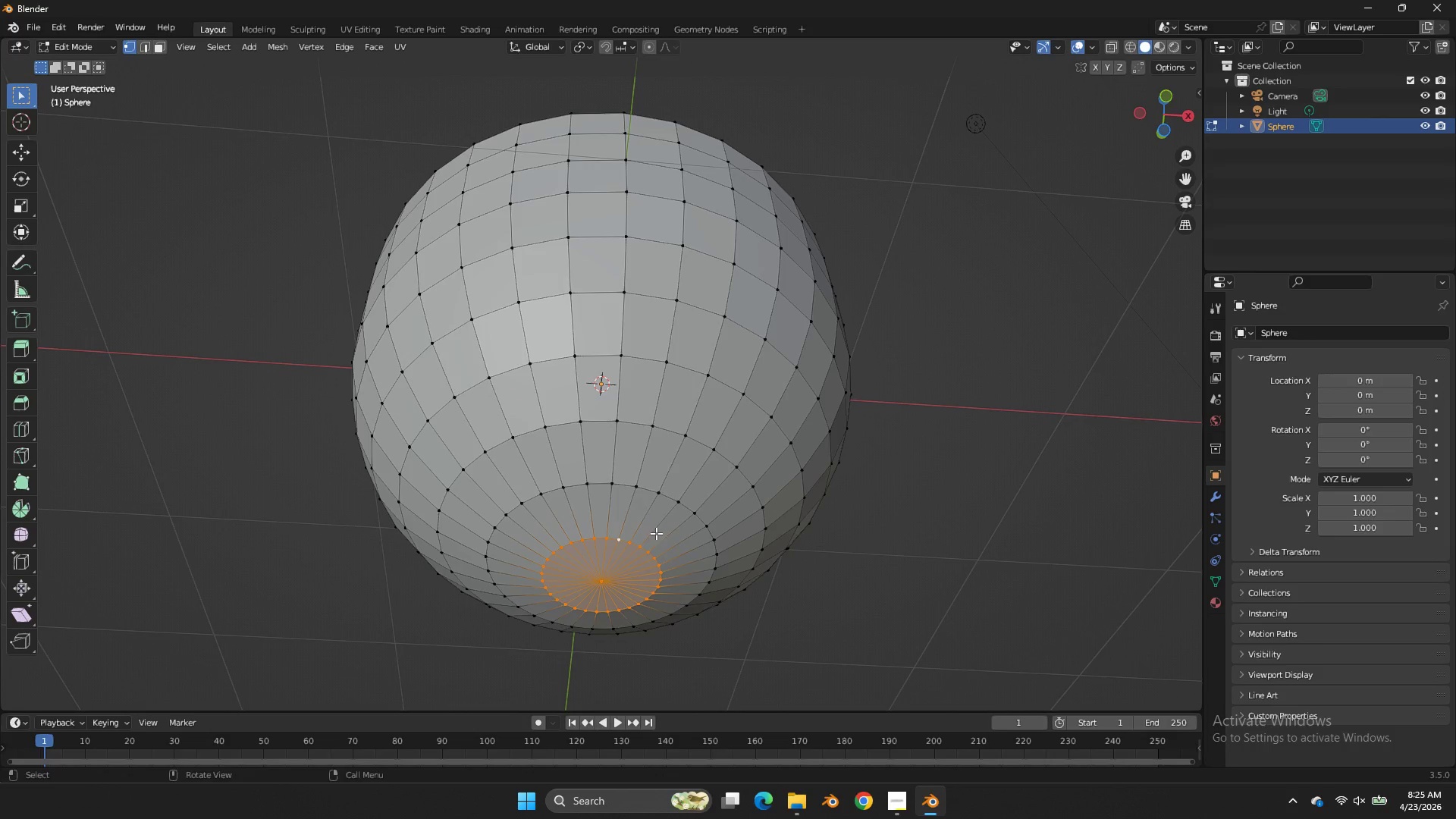 
key(X)
 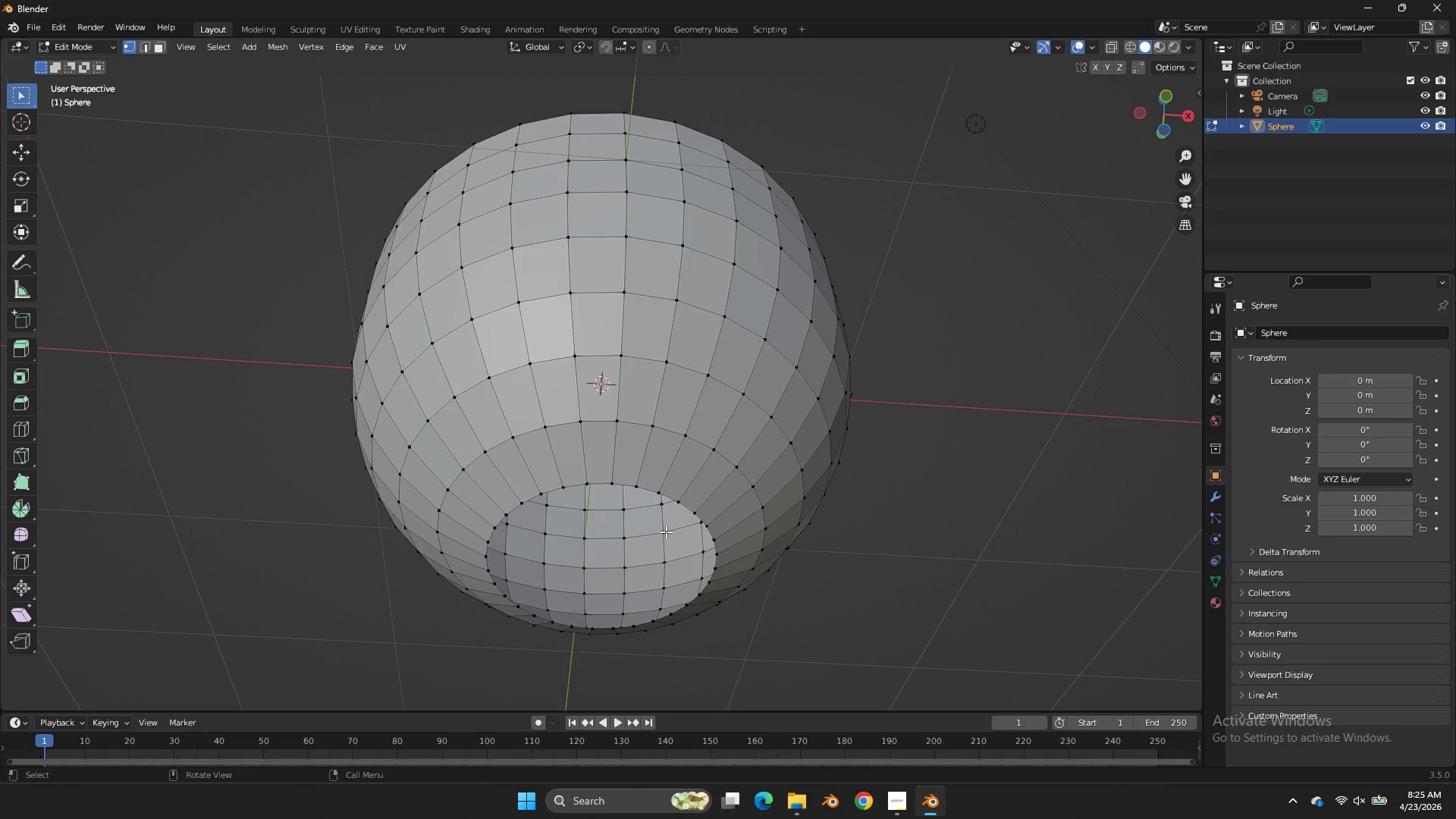 
double_click([666, 532])
 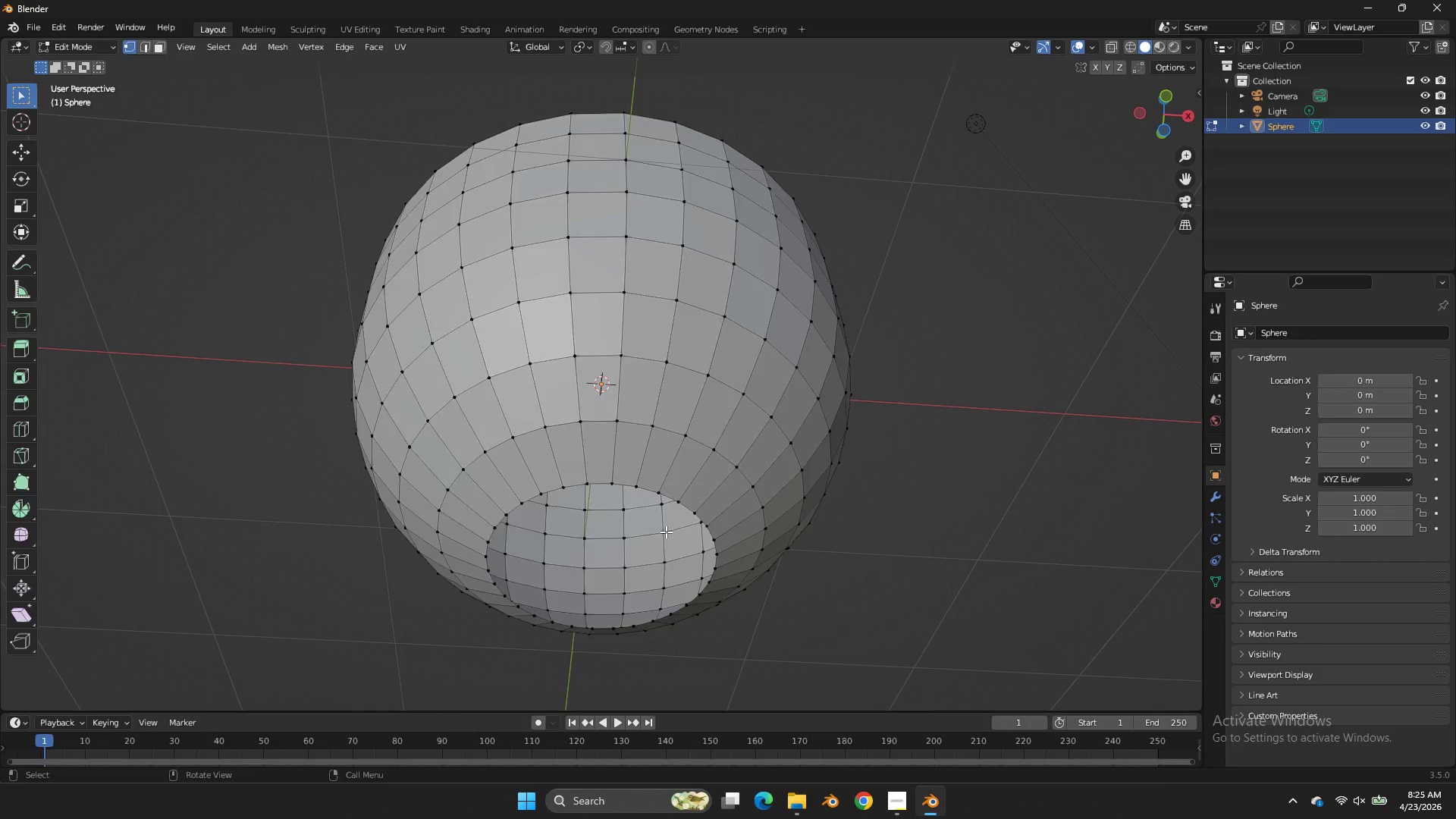 
key(Tab)
 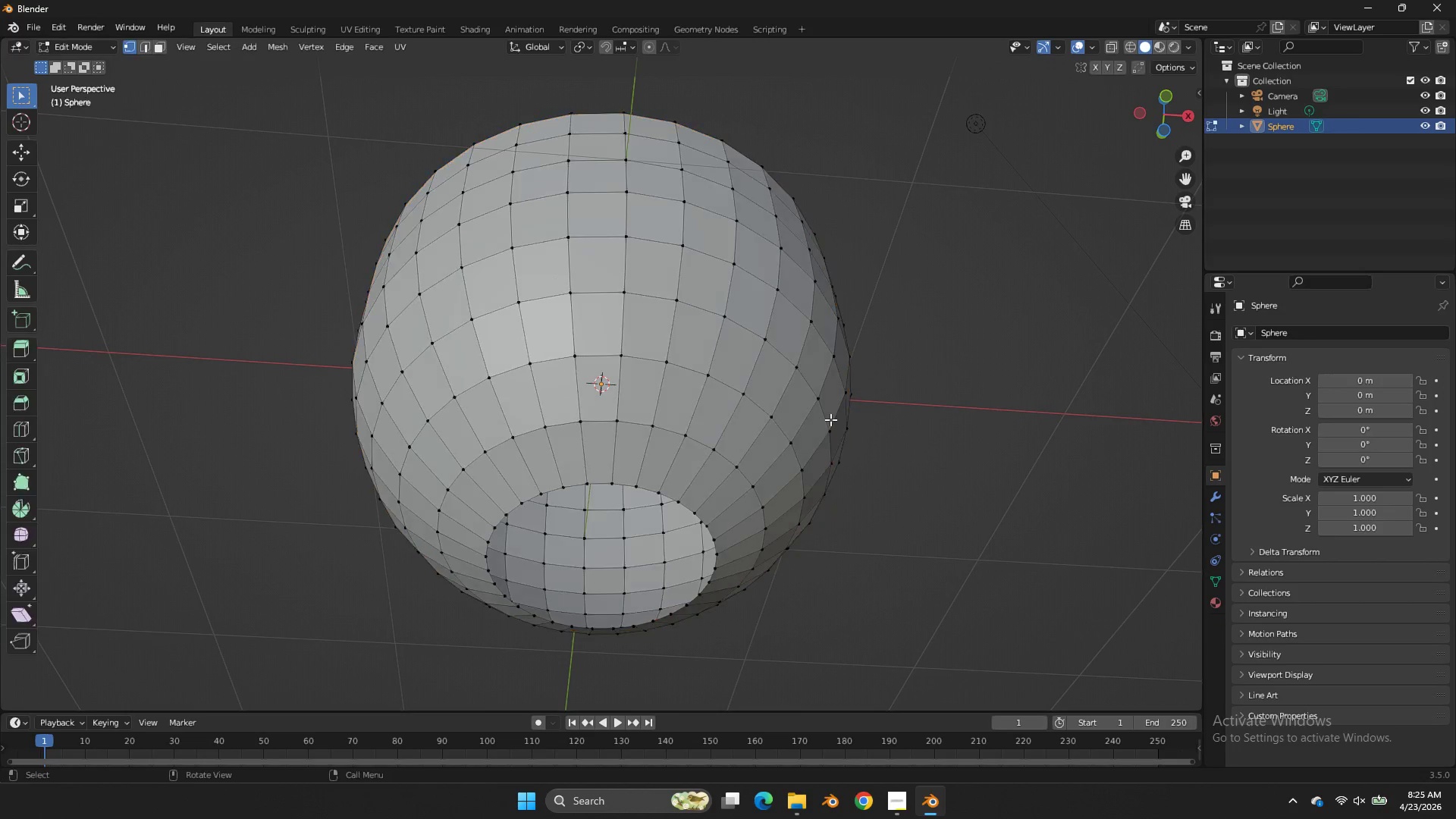 
key(Tab)
 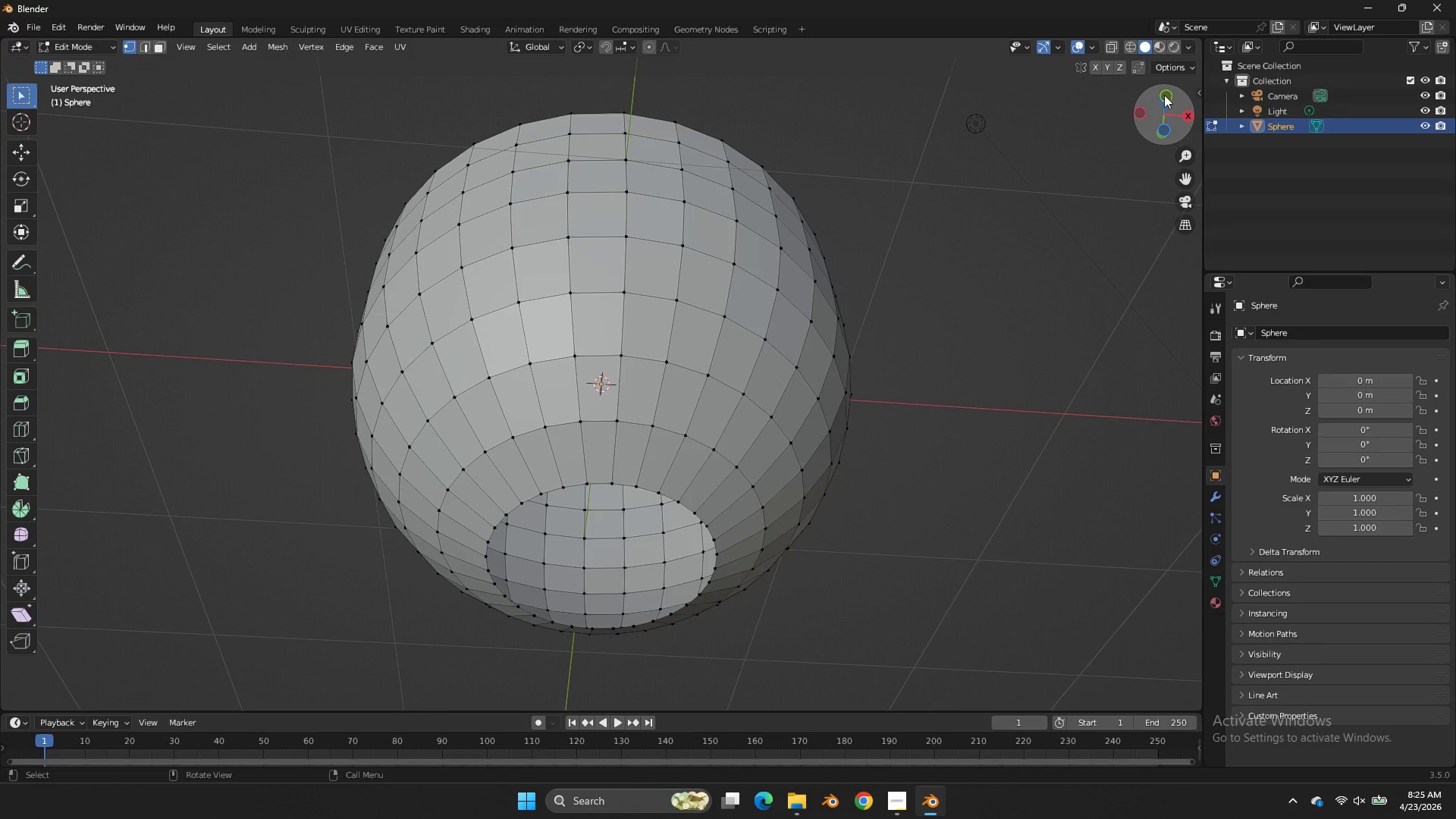 
double_click([1167, 96])
 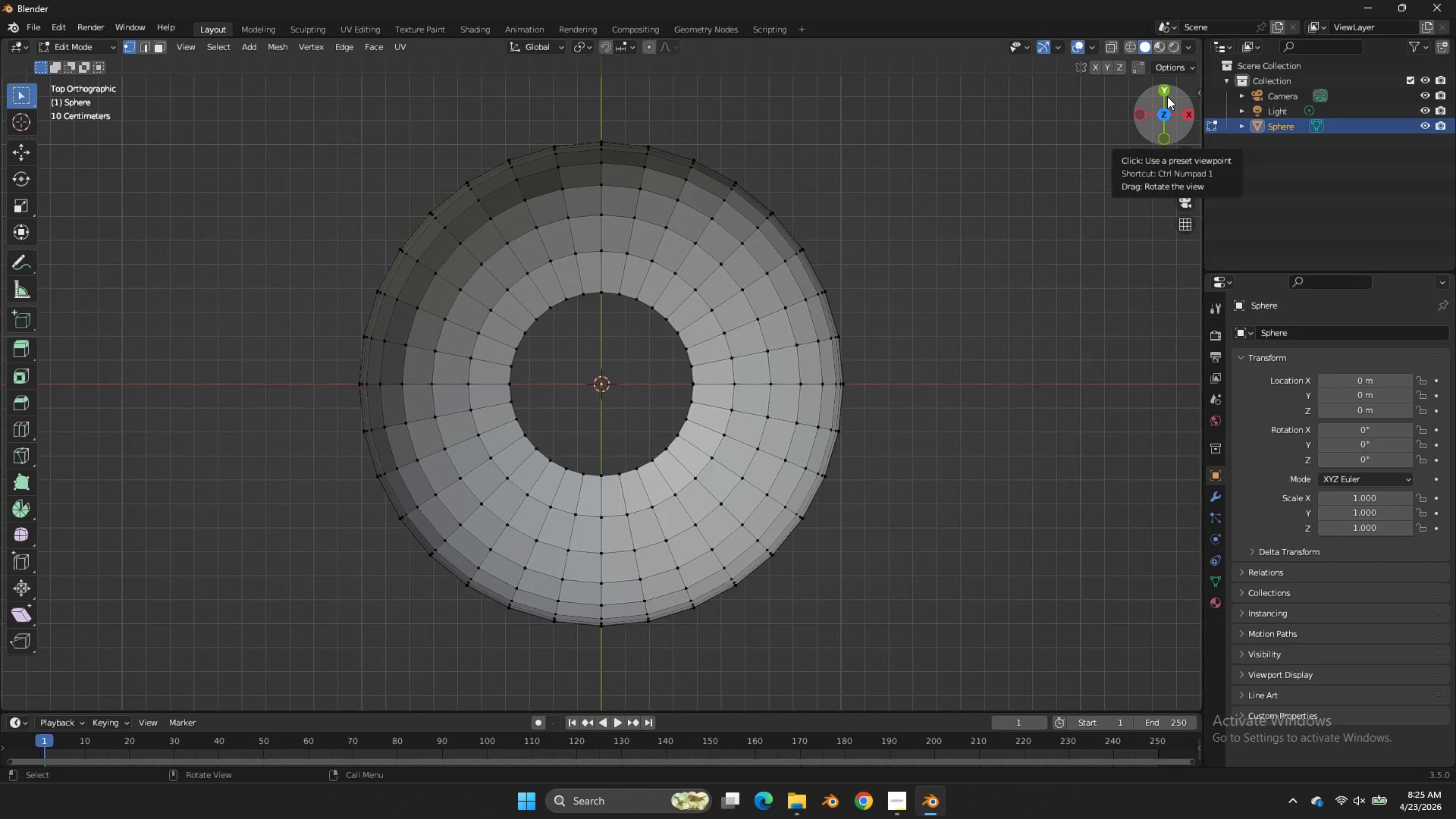 
left_click_drag(start_coordinate=[1167, 96], to_coordinate=[1199, 592])
 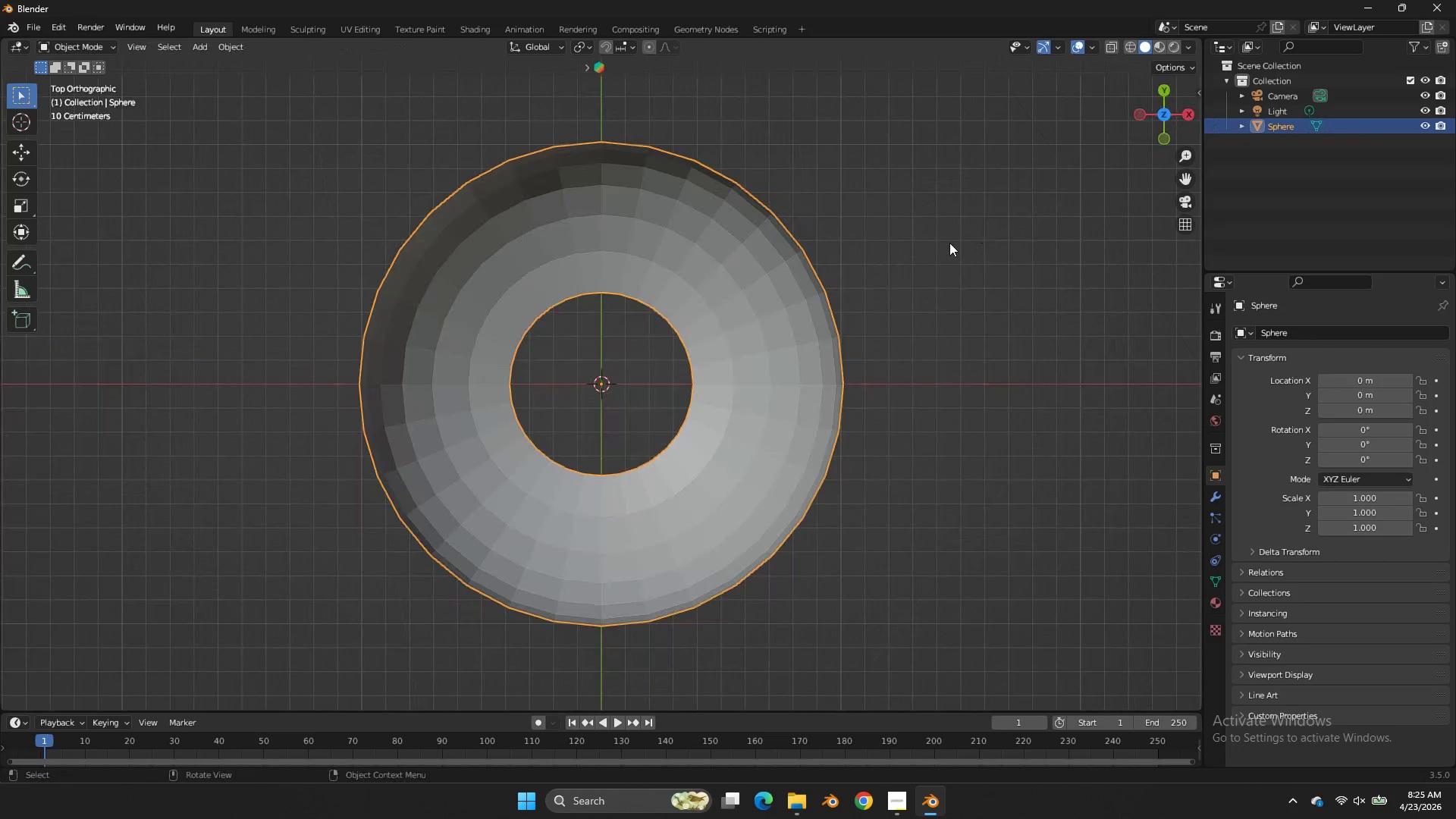 
key(Tab)
 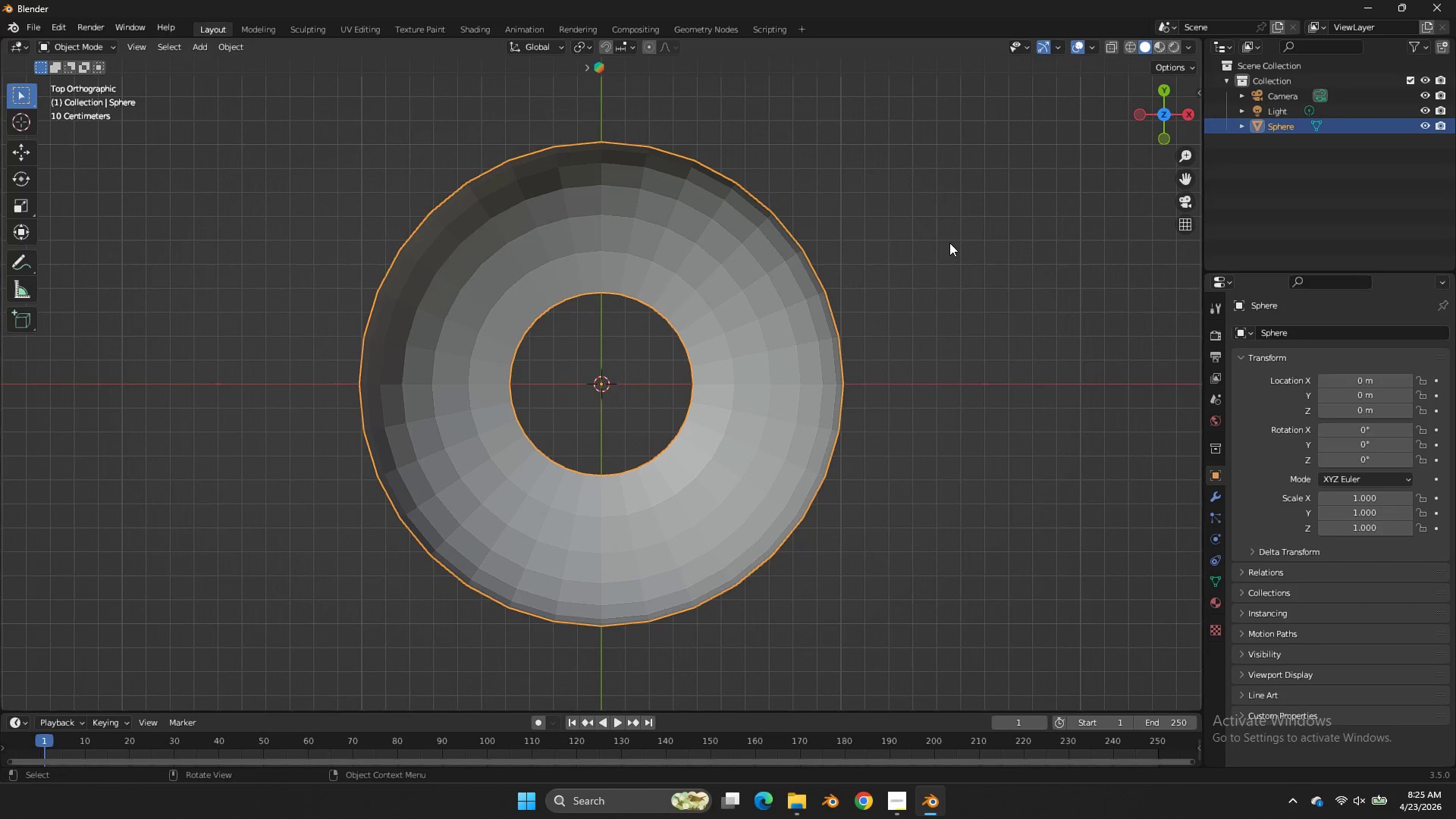 
key(X)
 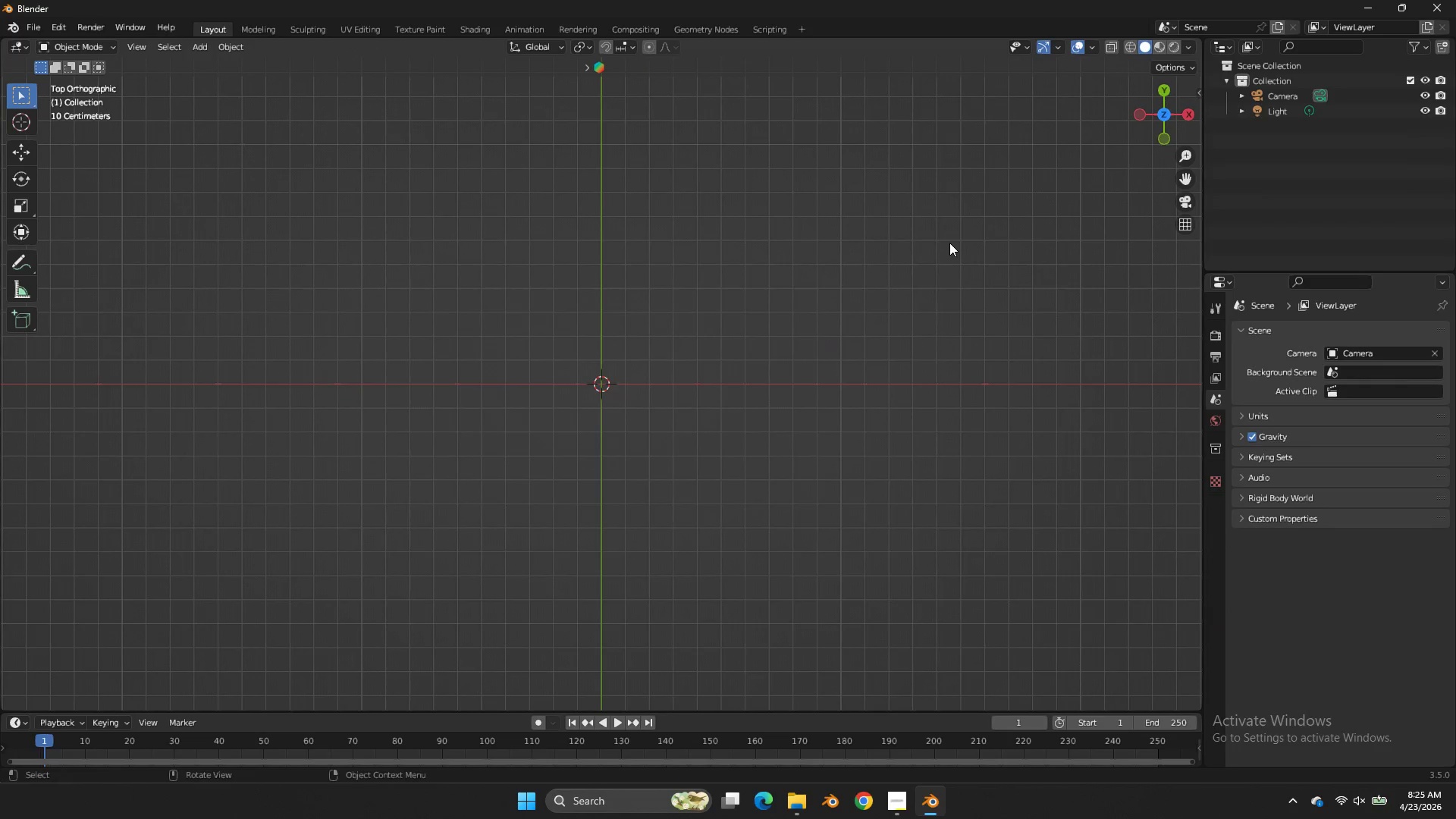 
double_click([949, 243])
 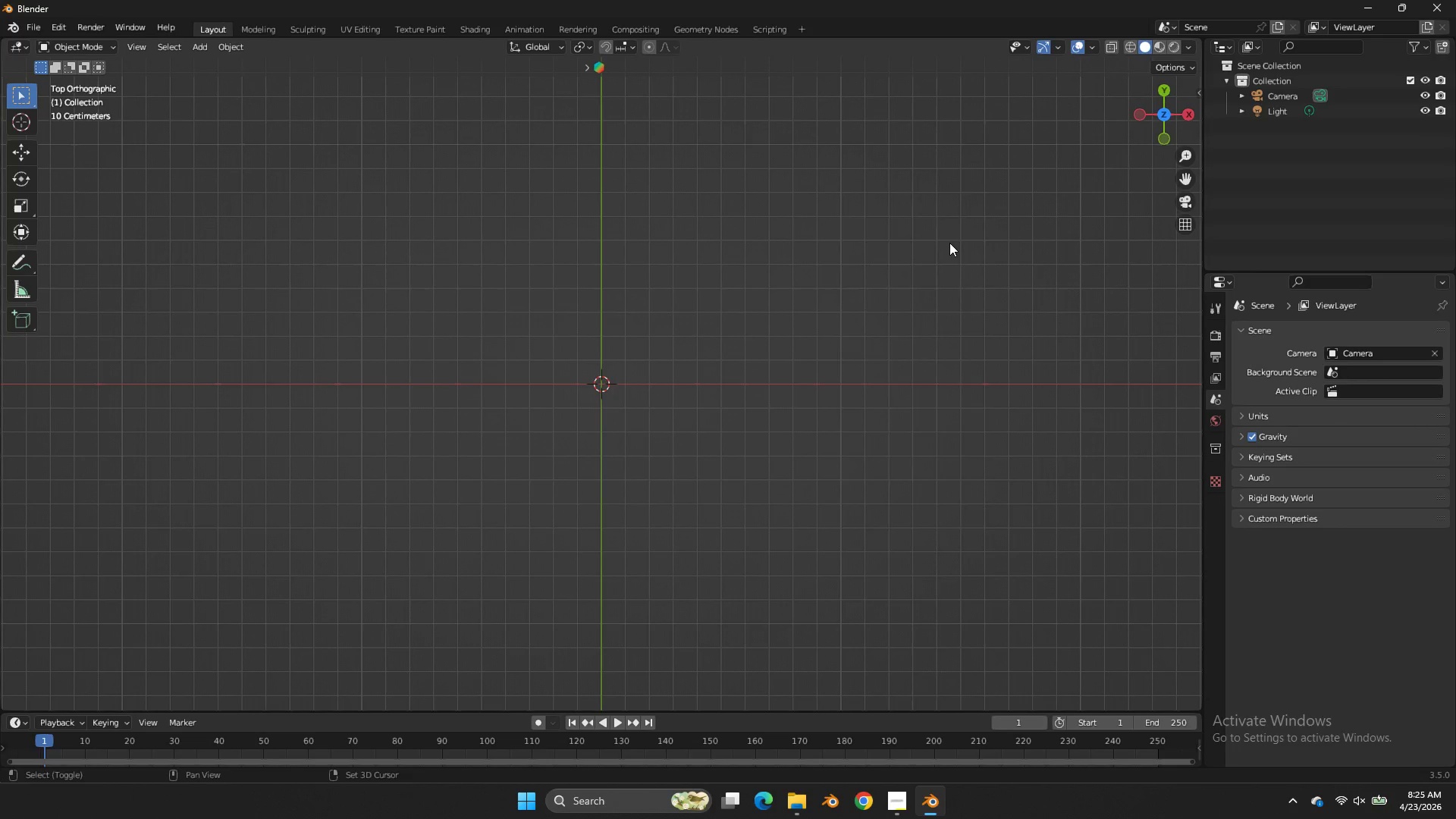 
key(Shift+ShiftLeft)
 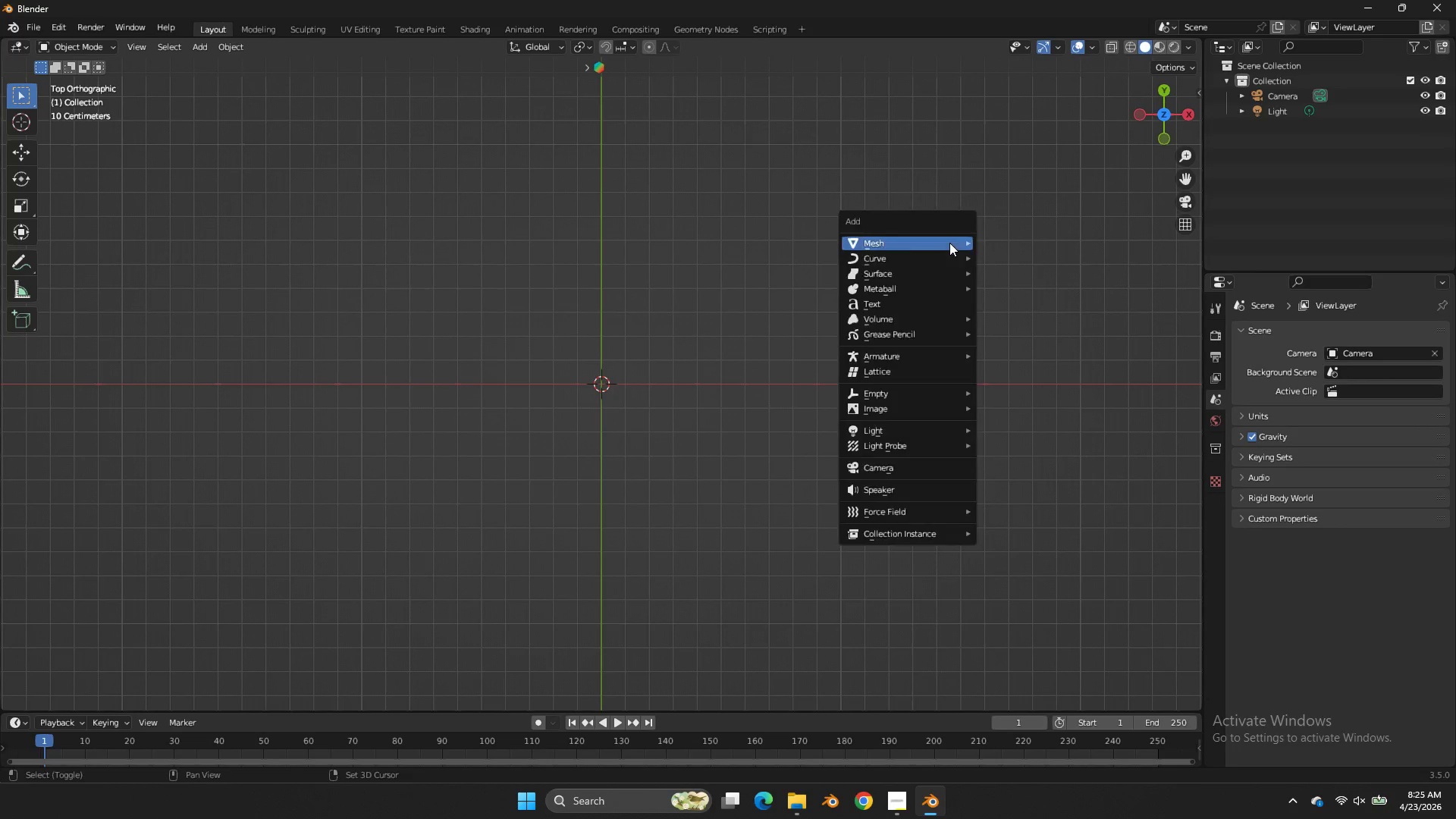 
key(Shift+A)
 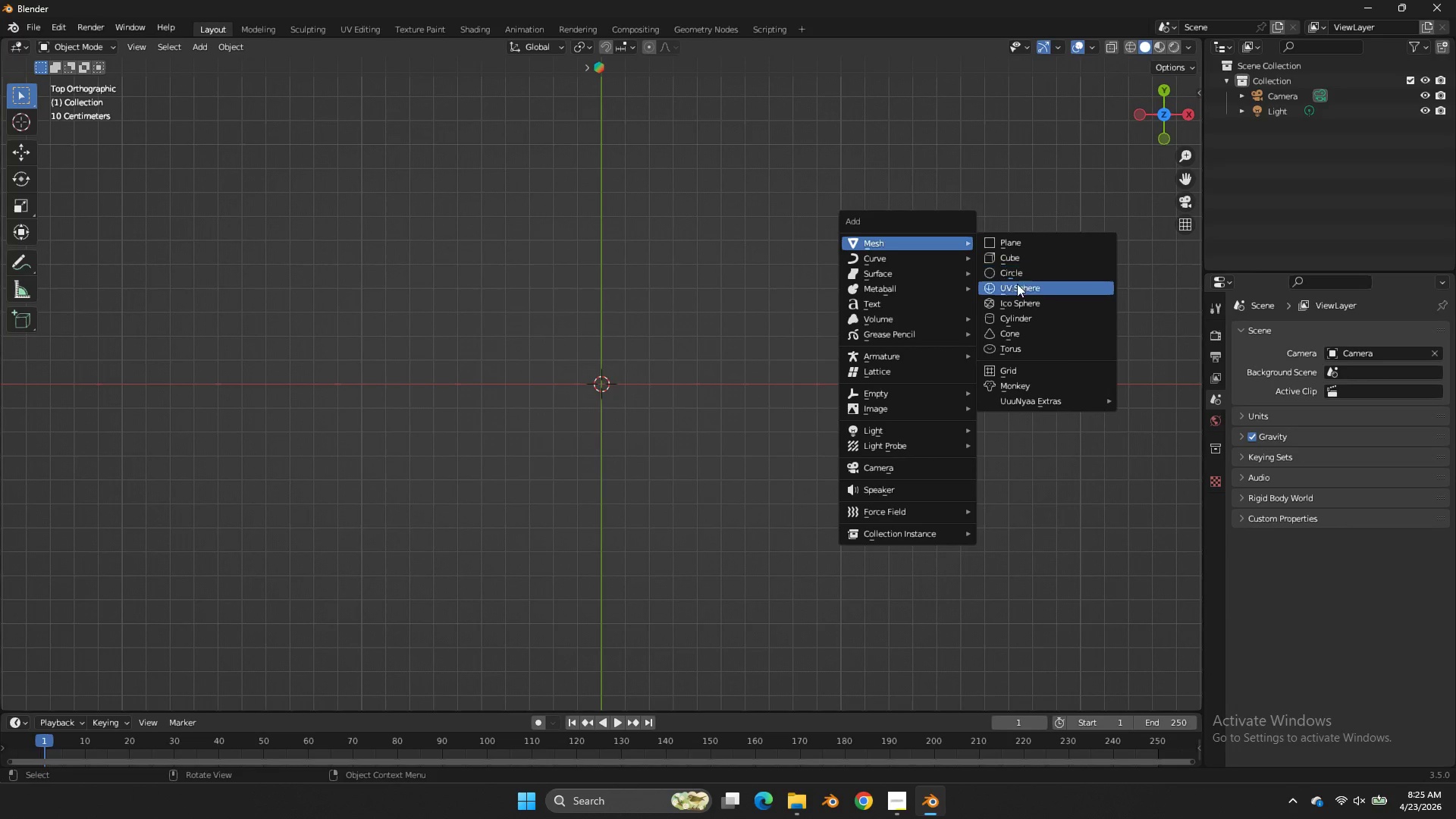 
left_click([1018, 286])
 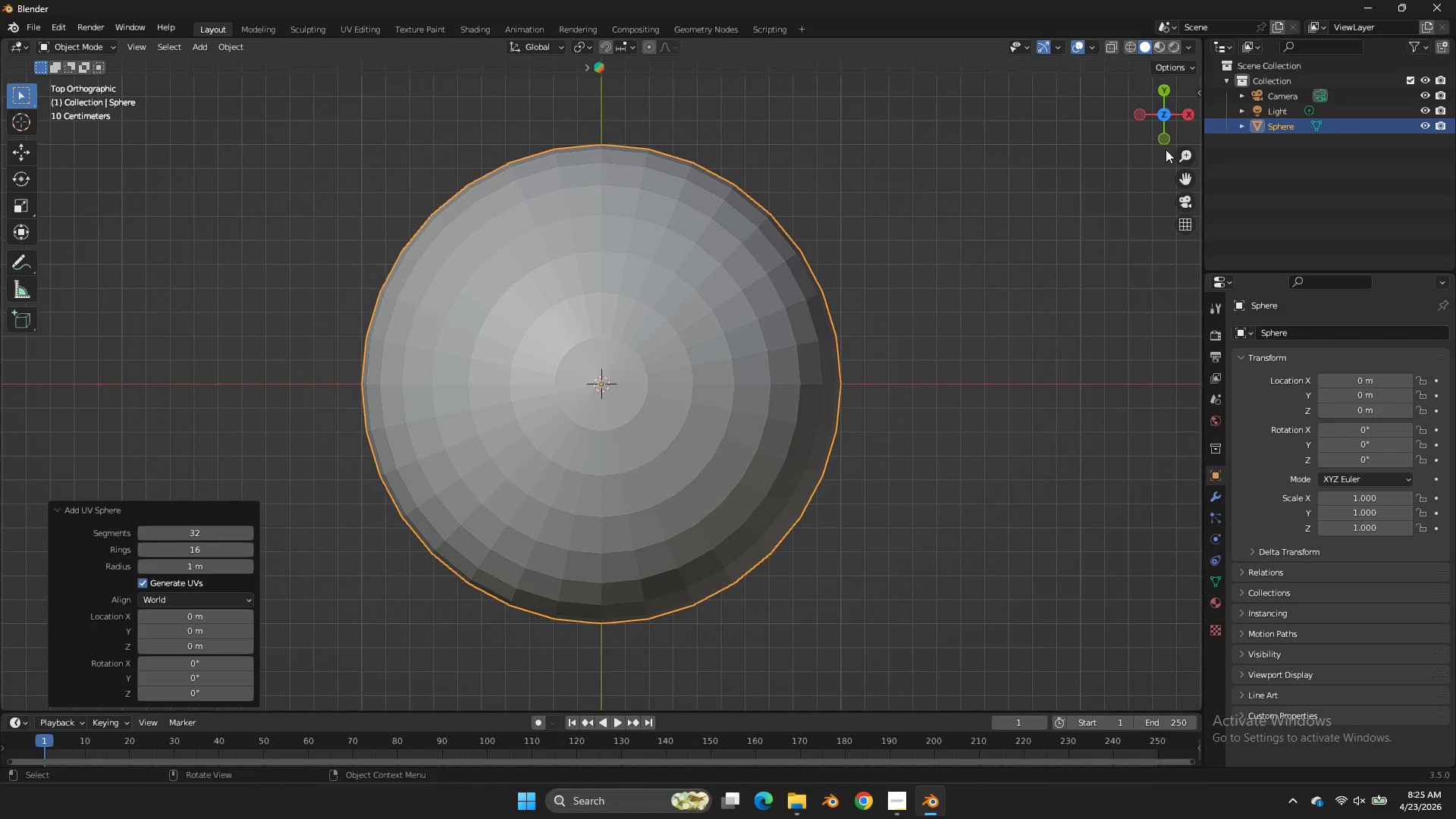 
left_click([1168, 135])
 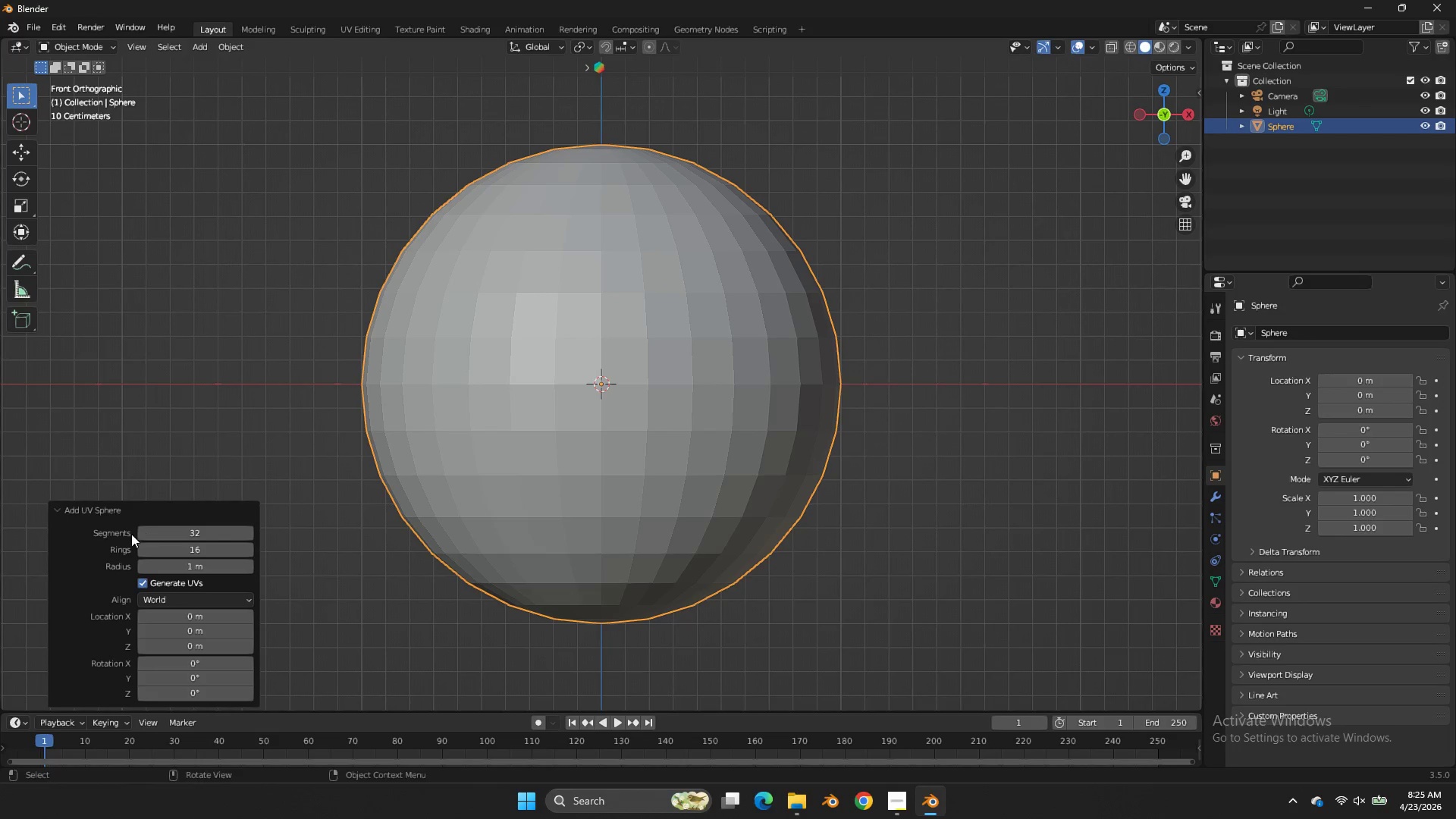 
left_click([151, 532])
 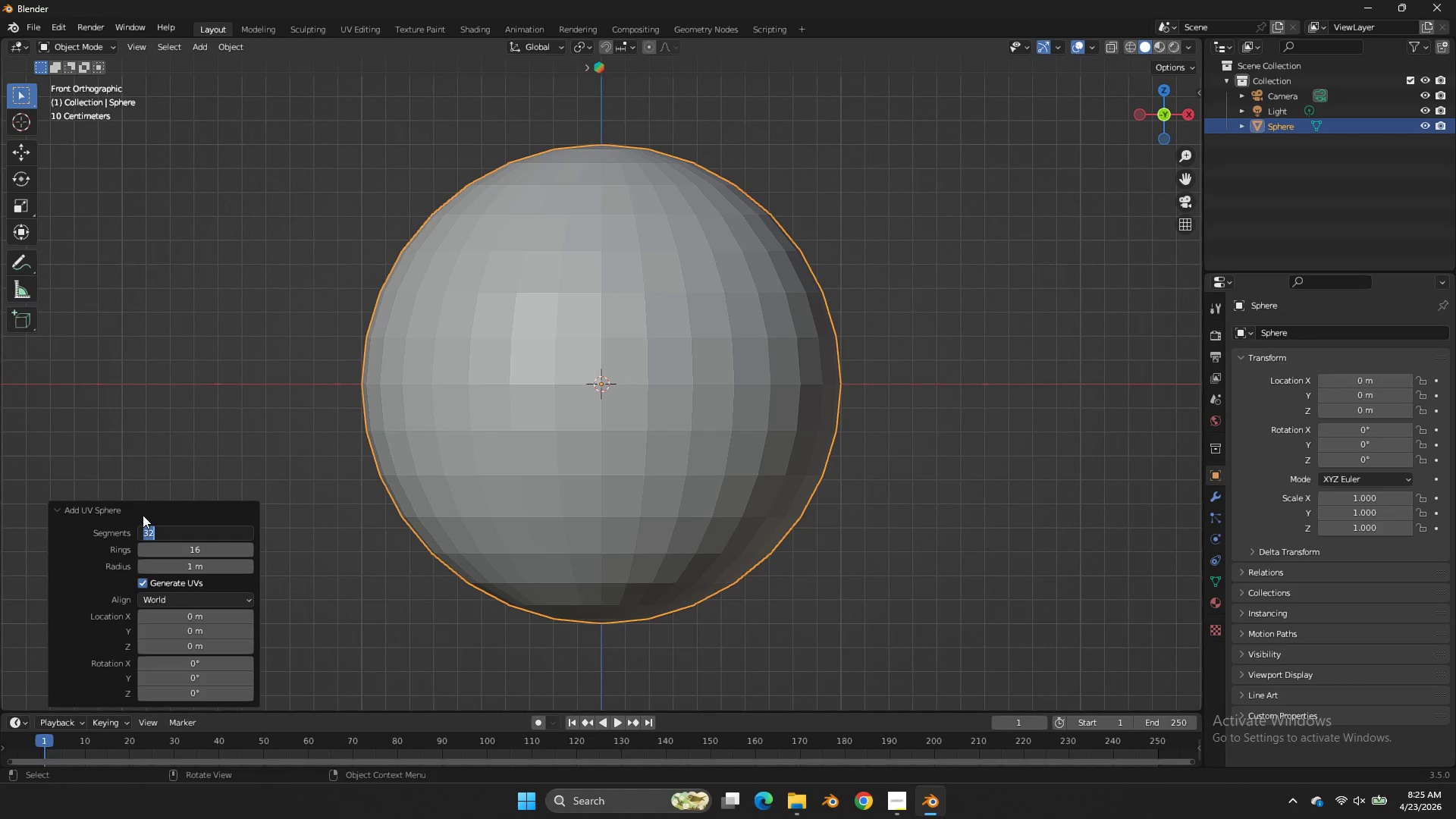 
double_click([143, 515])
 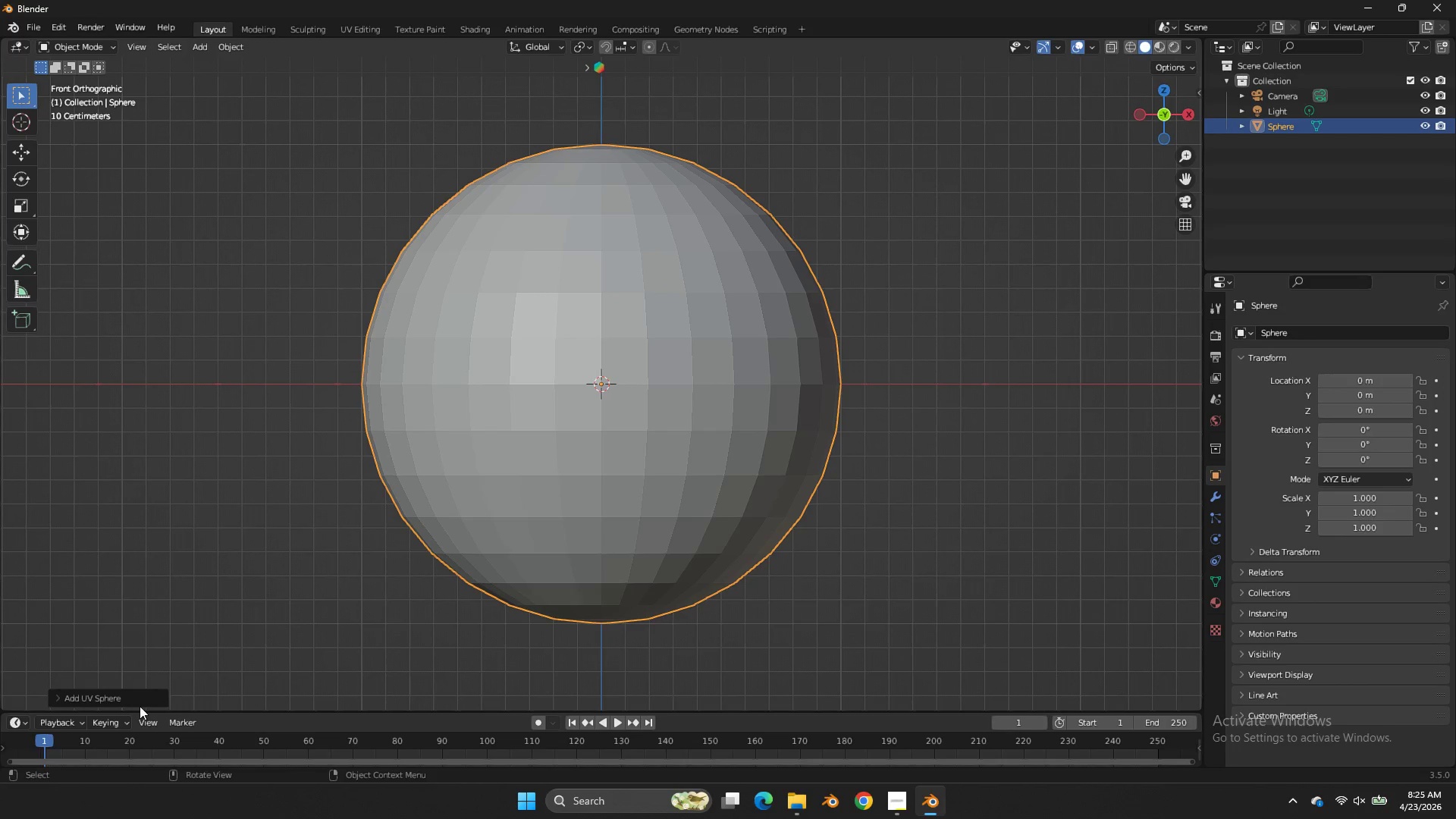 
left_click([135, 704])
 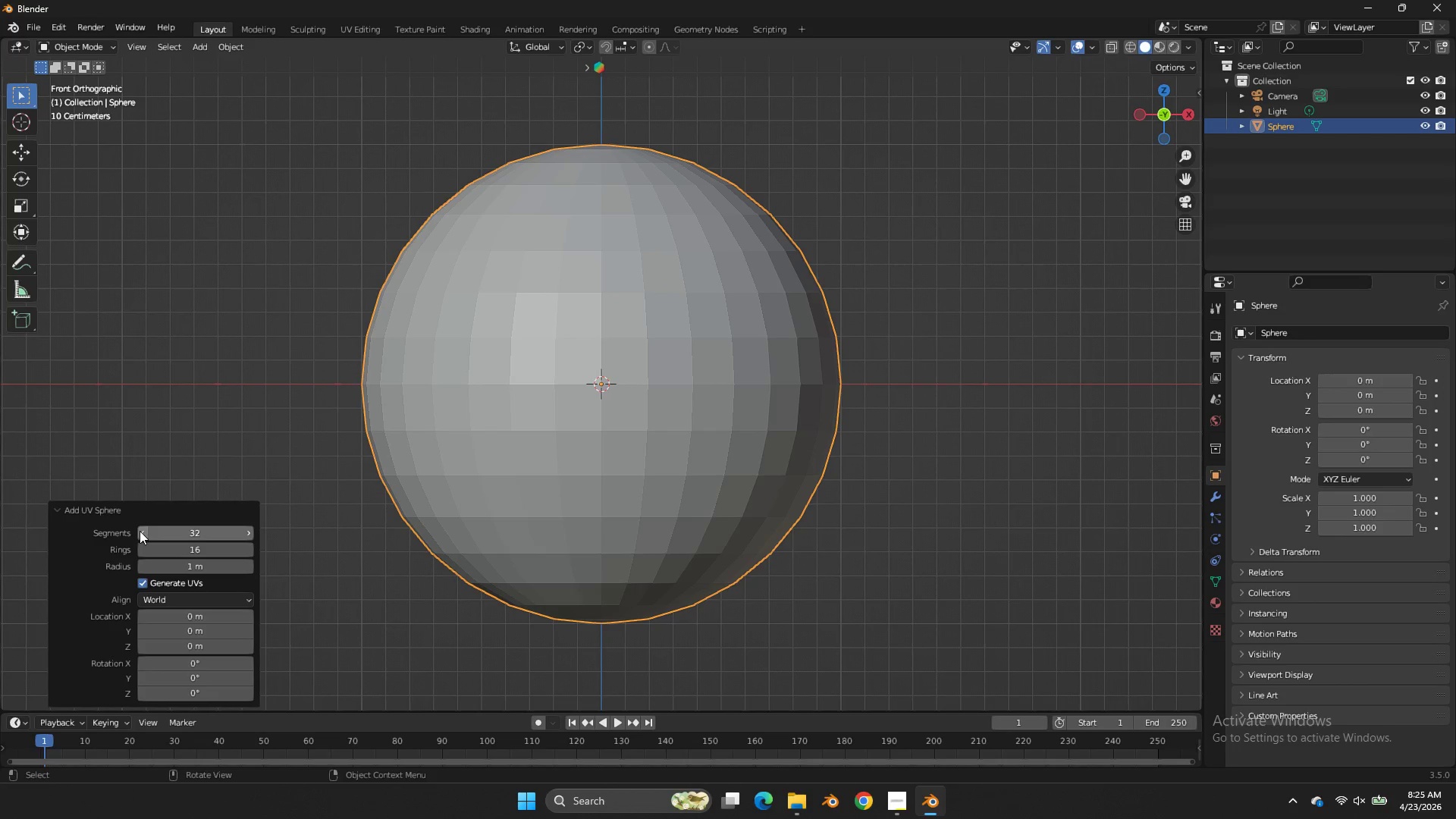 
double_click([139, 531])
 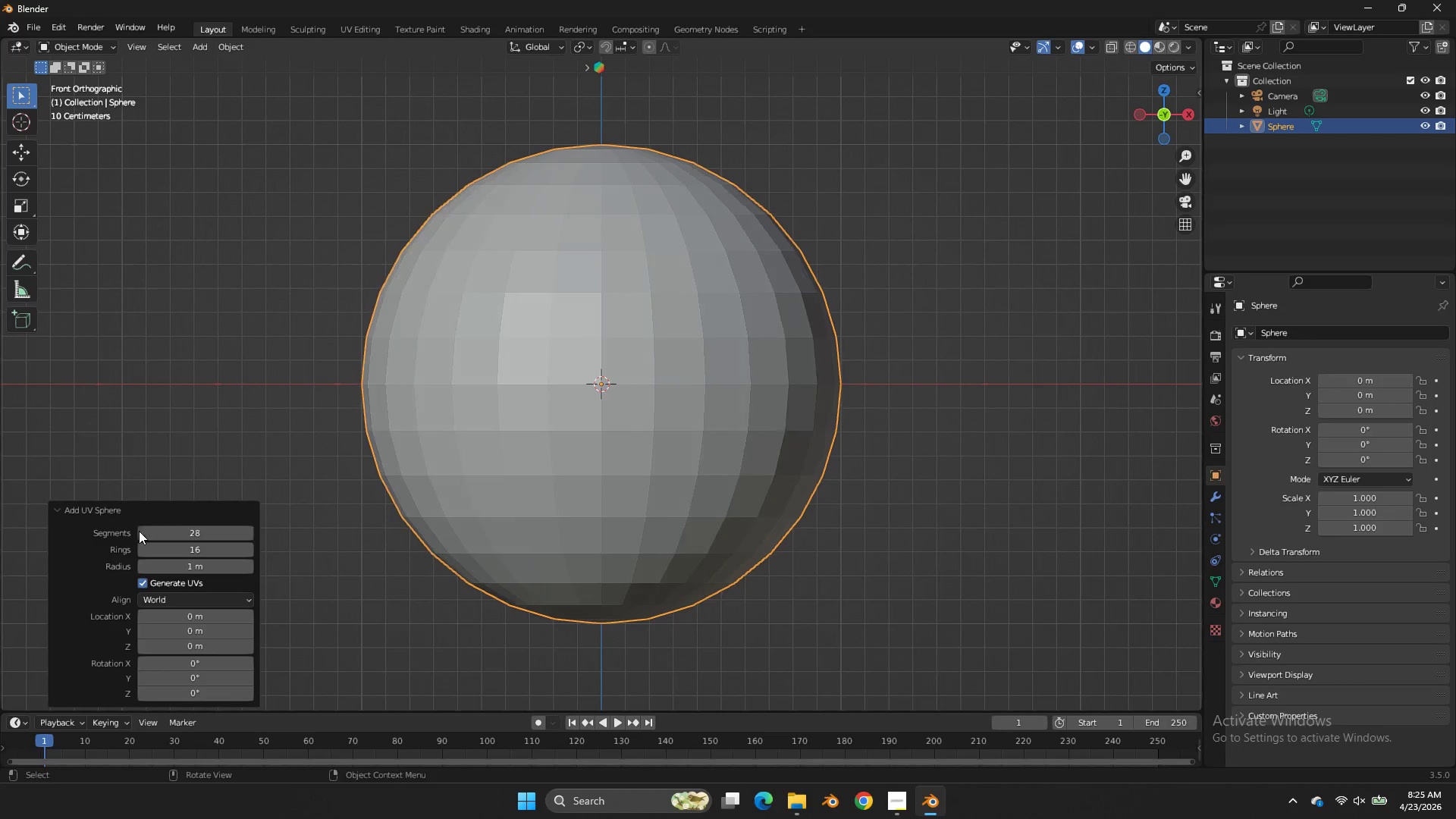 
triple_click([139, 531])
 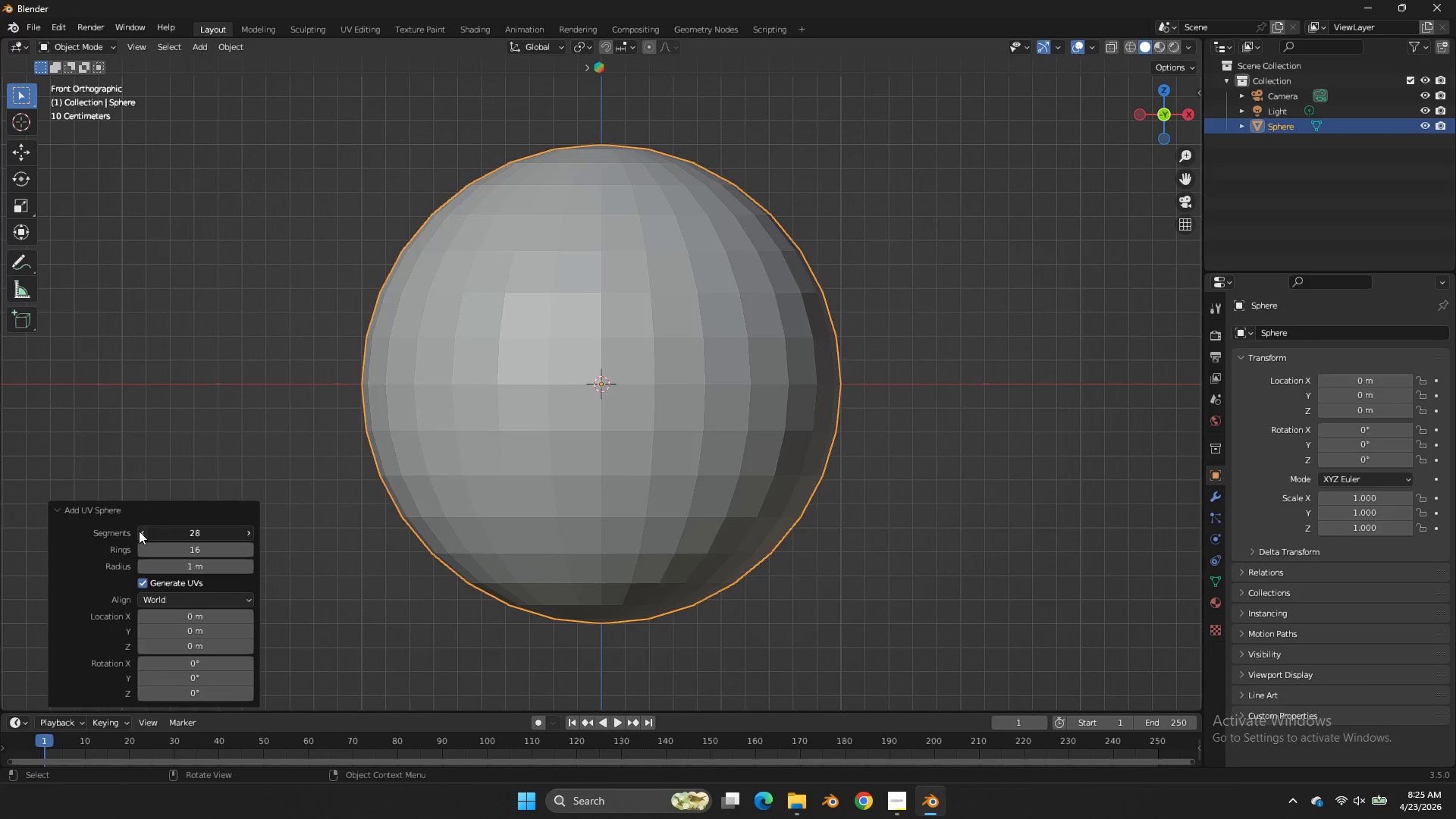 
triple_click([139, 531])
 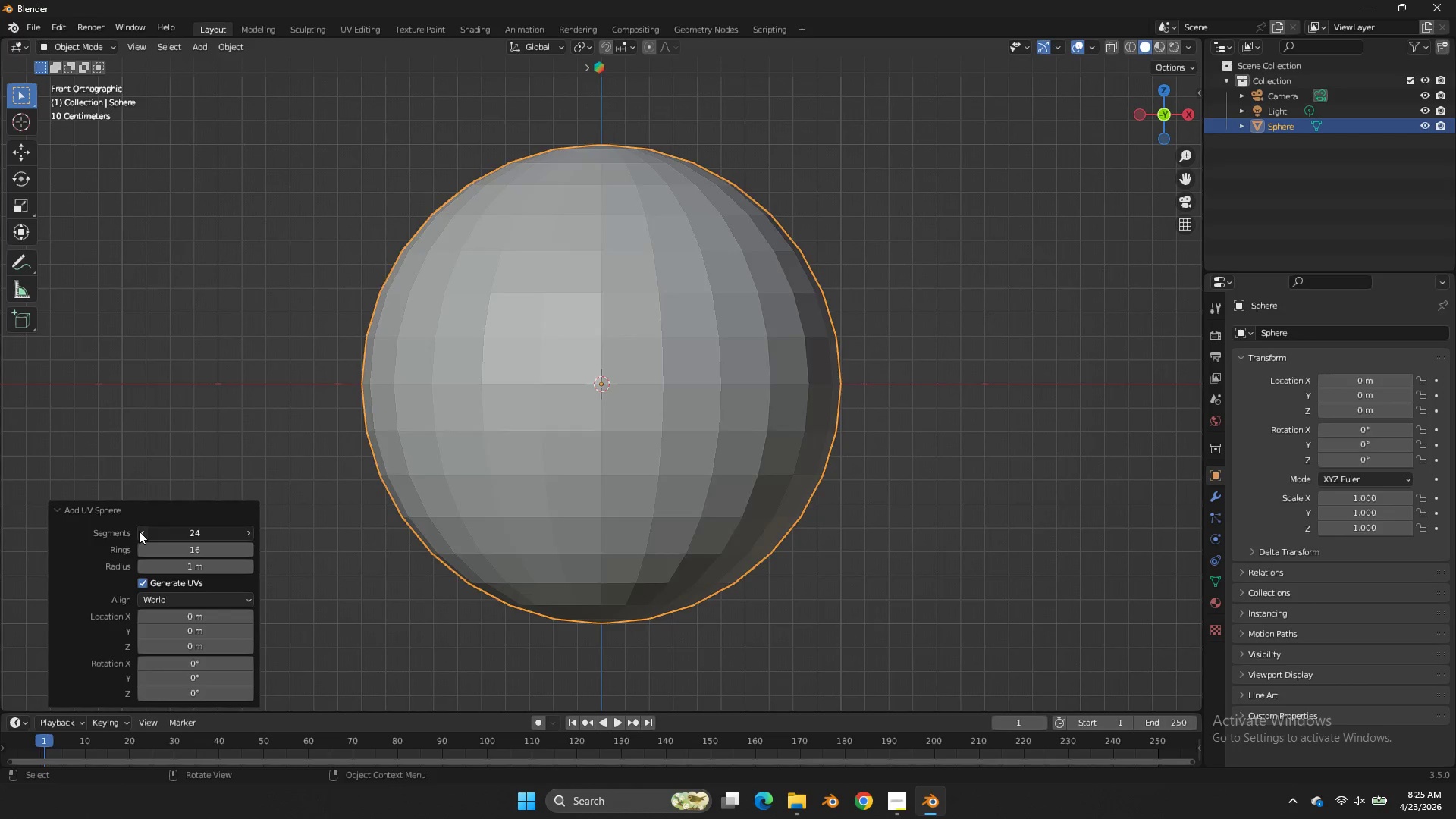 
triple_click([139, 531])
 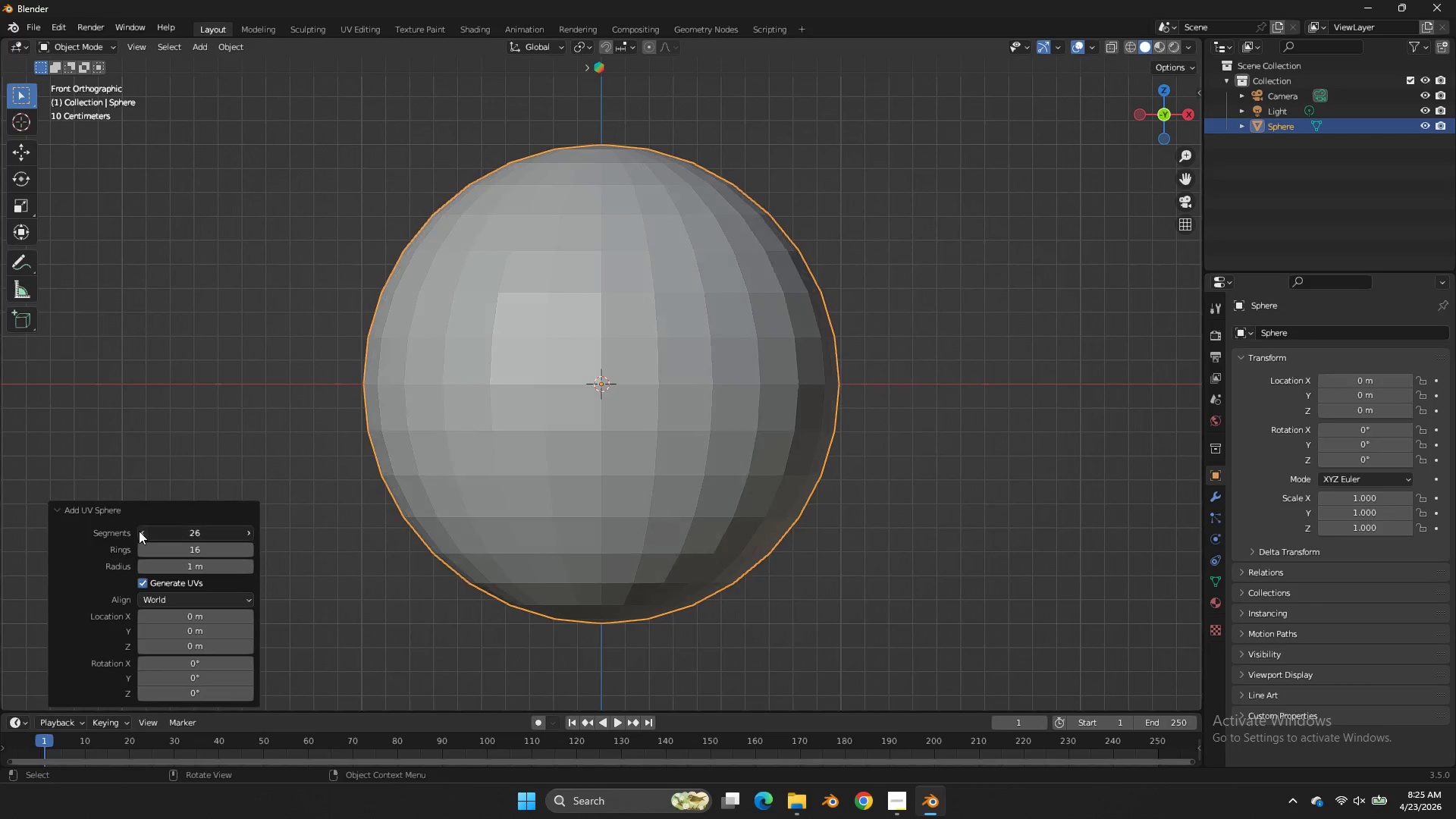 
triple_click([139, 531])
 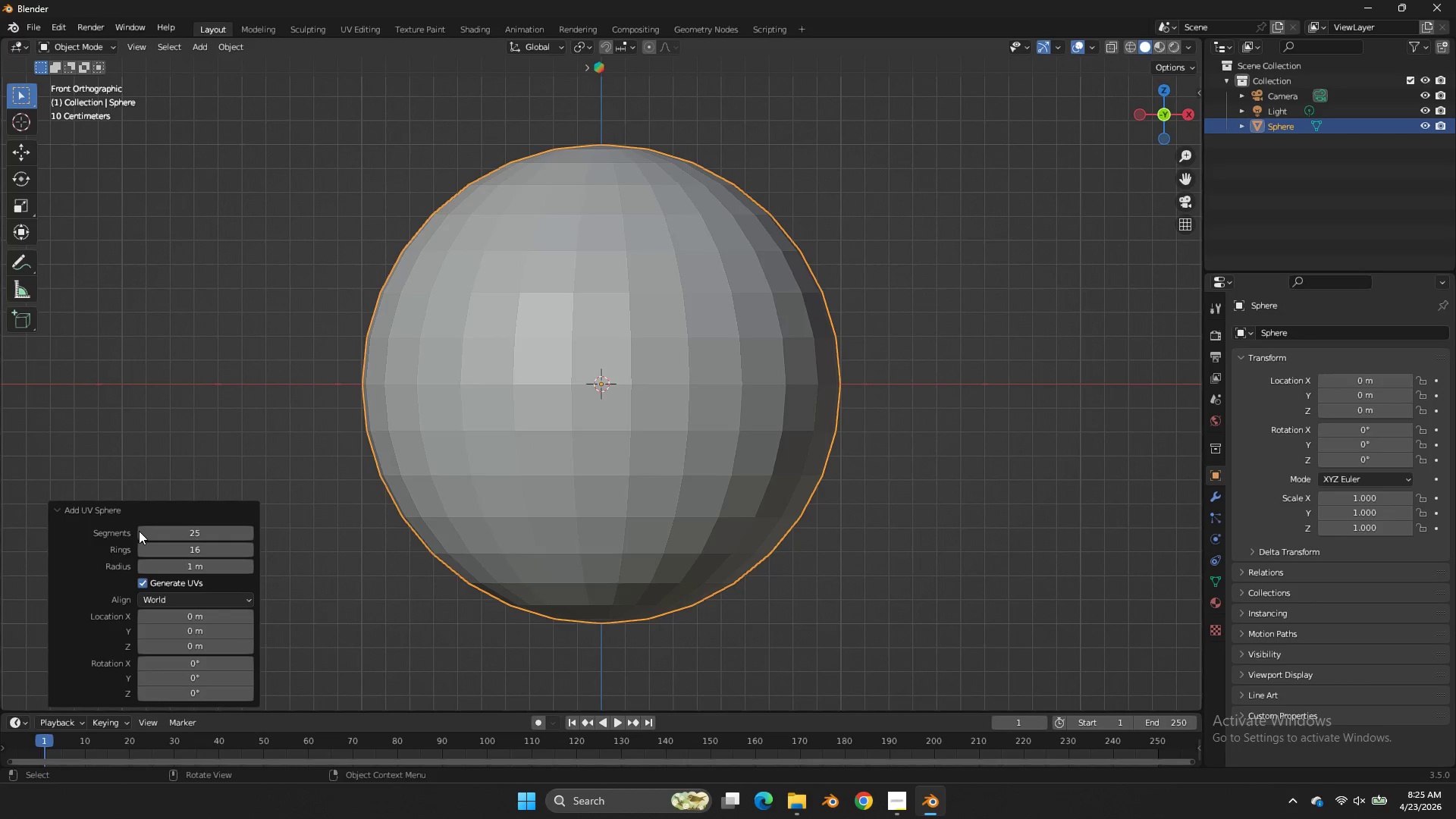 
triple_click([139, 531])
 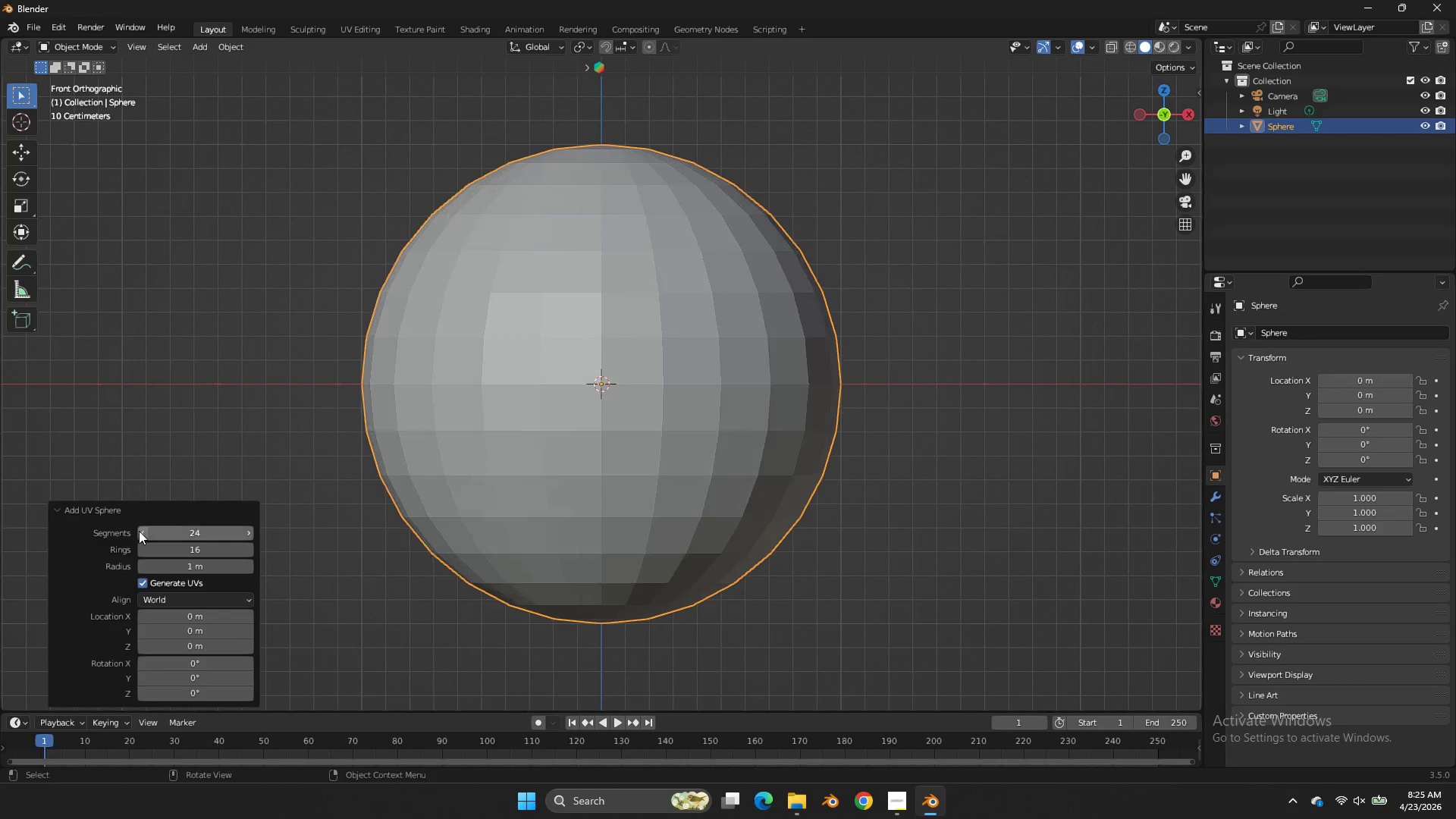 
triple_click([139, 531])
 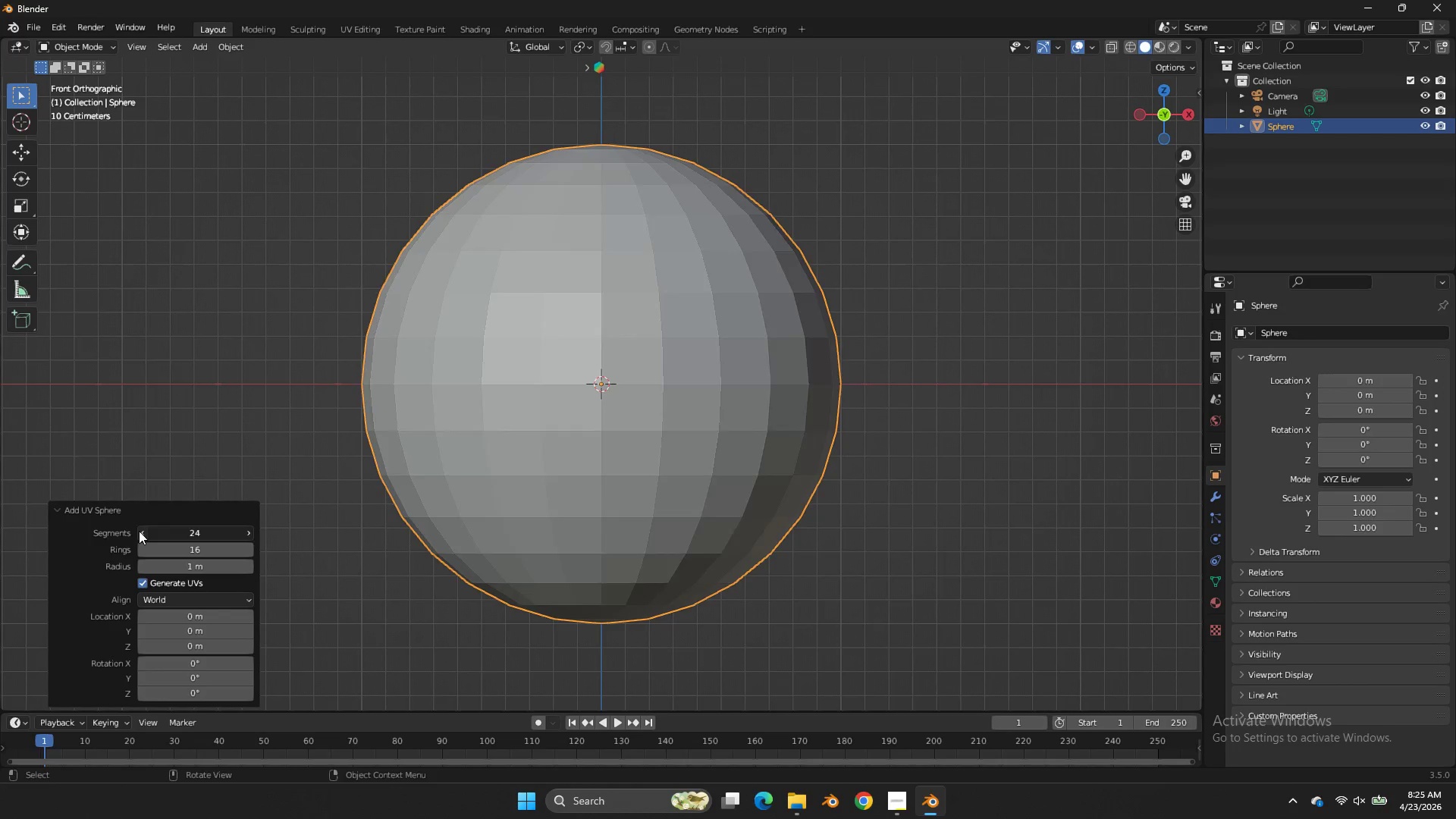 
triple_click([139, 531])
 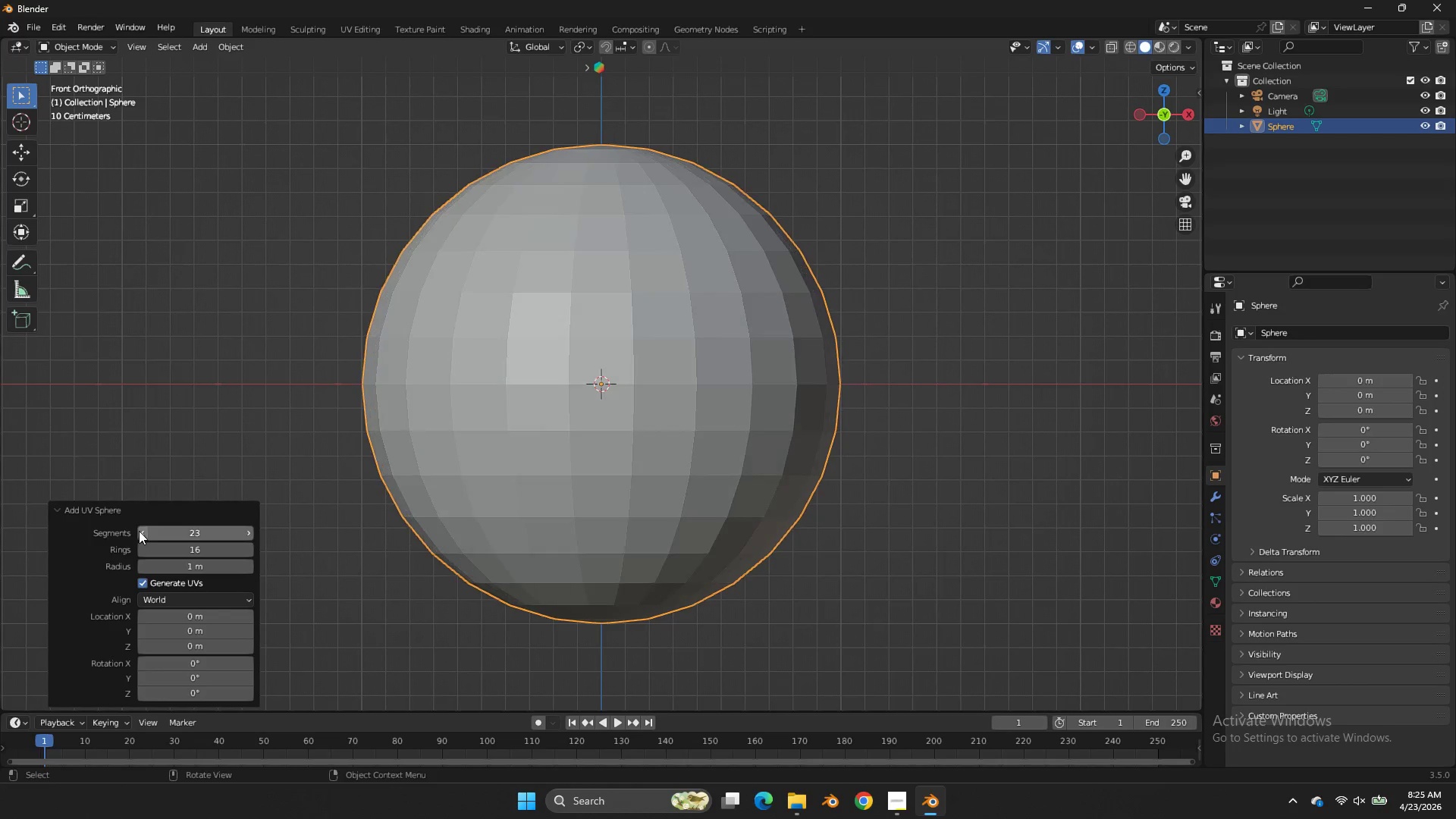 
triple_click([139, 531])
 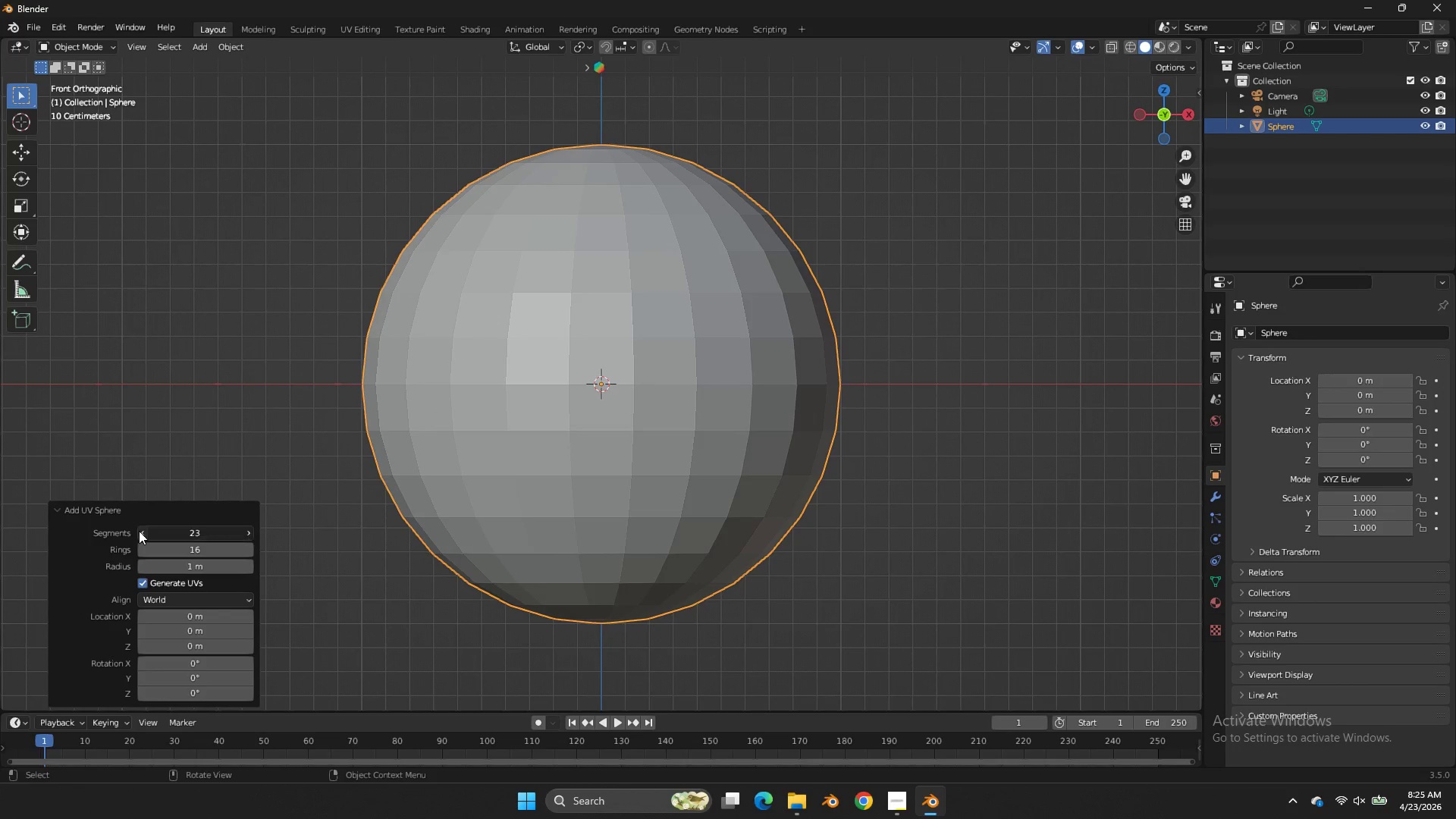 
triple_click([139, 531])
 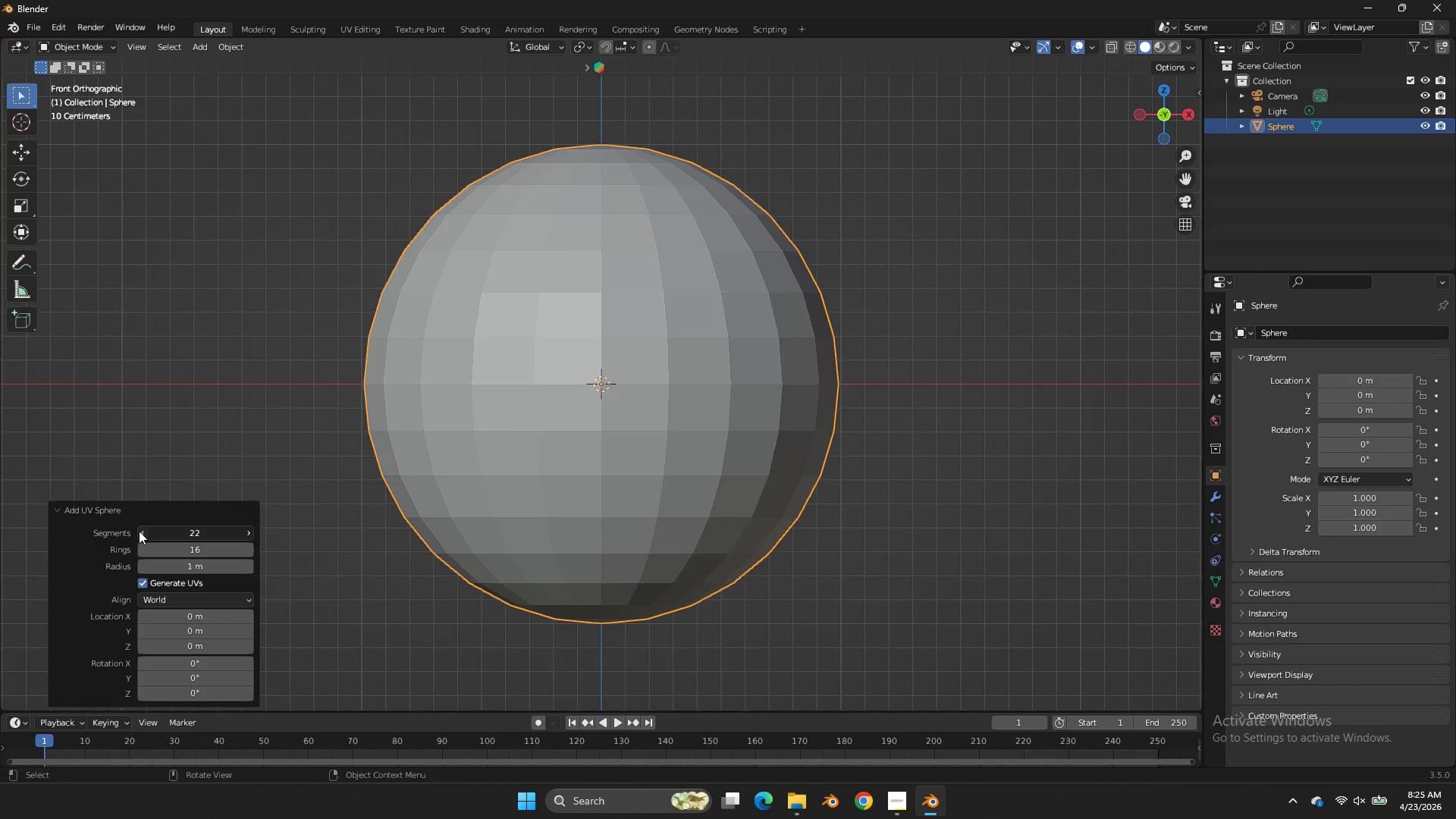 
triple_click([139, 531])
 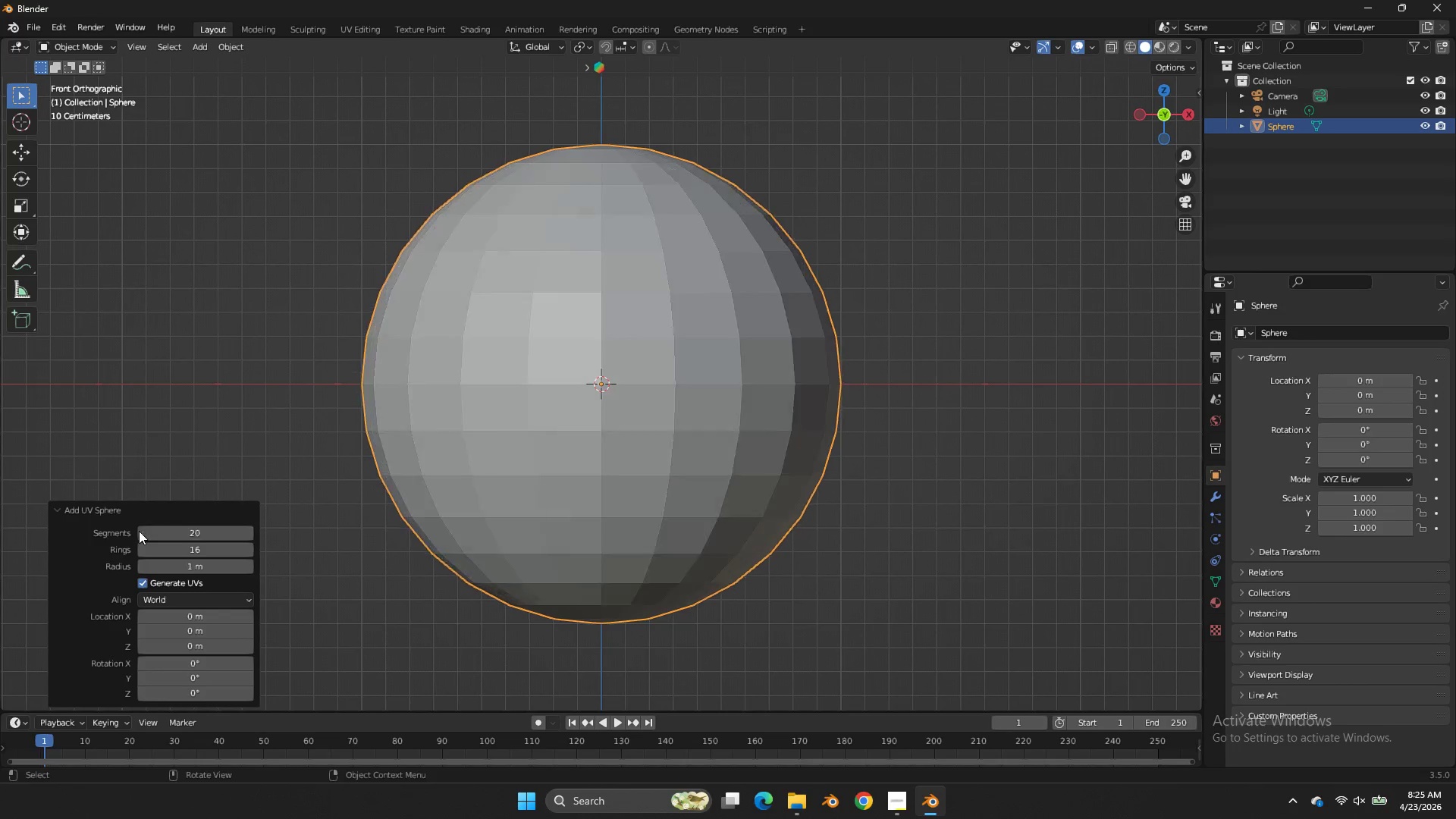 
triple_click([139, 531])
 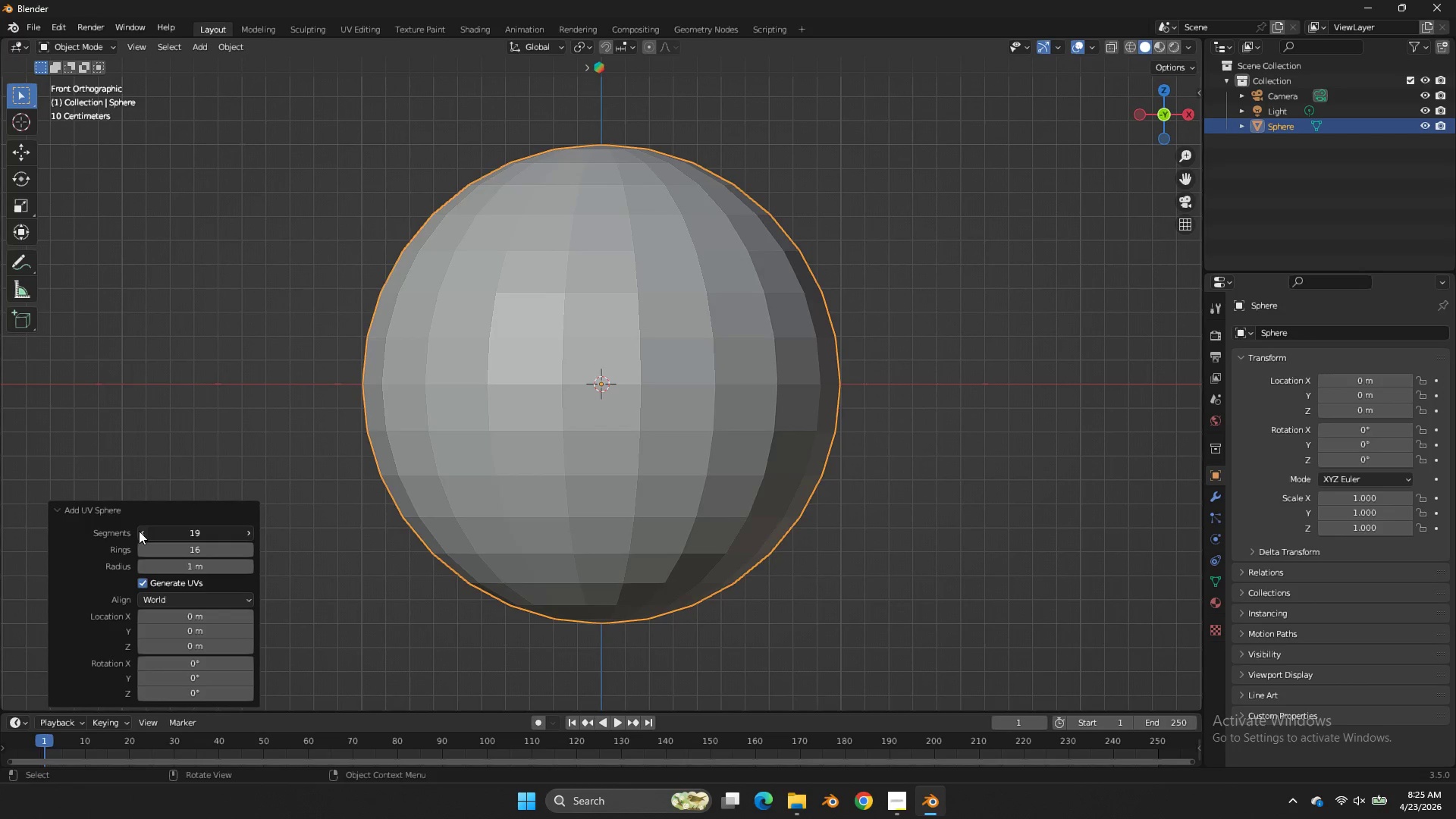 
triple_click([139, 531])
 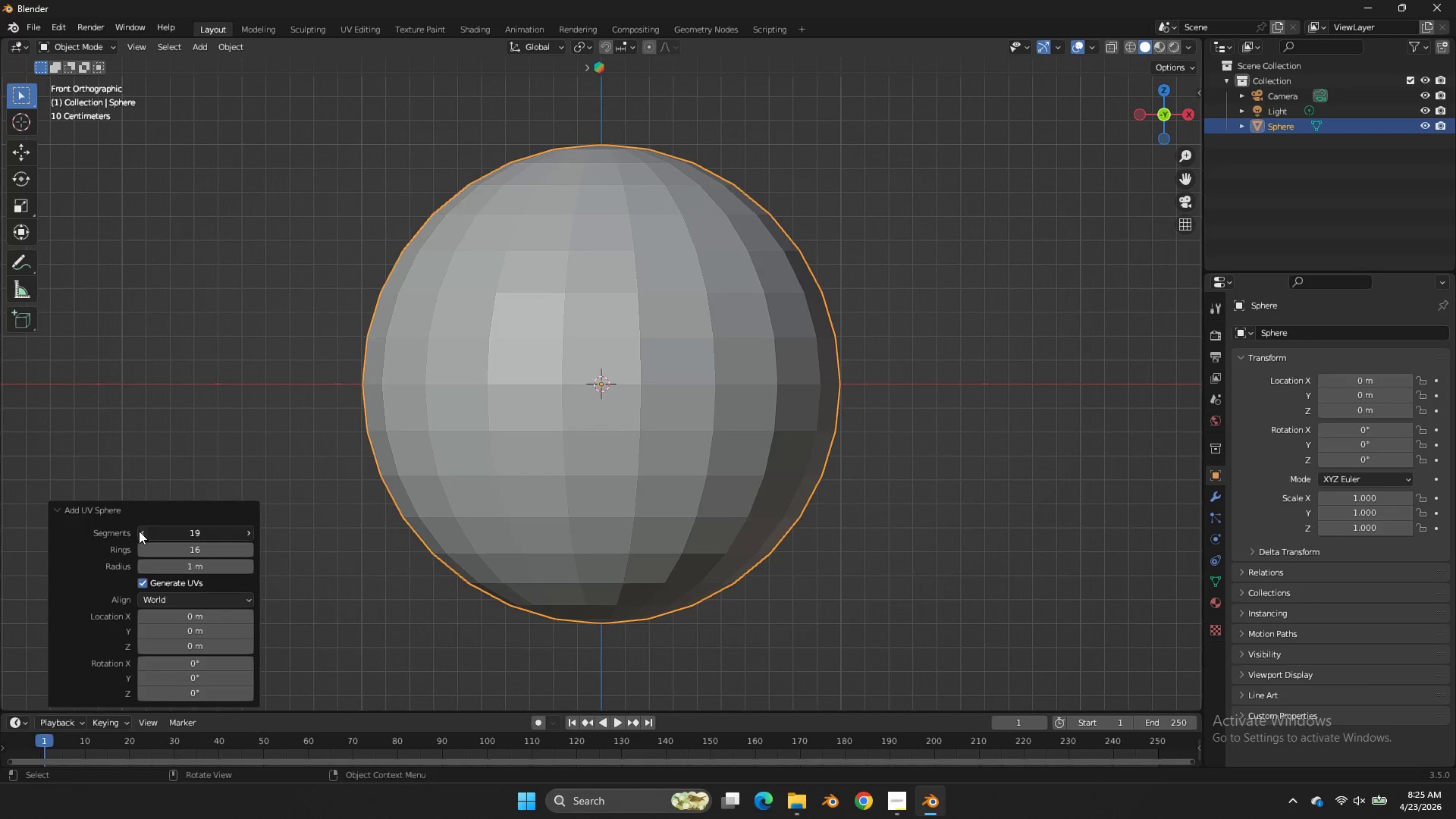 
triple_click([139, 531])
 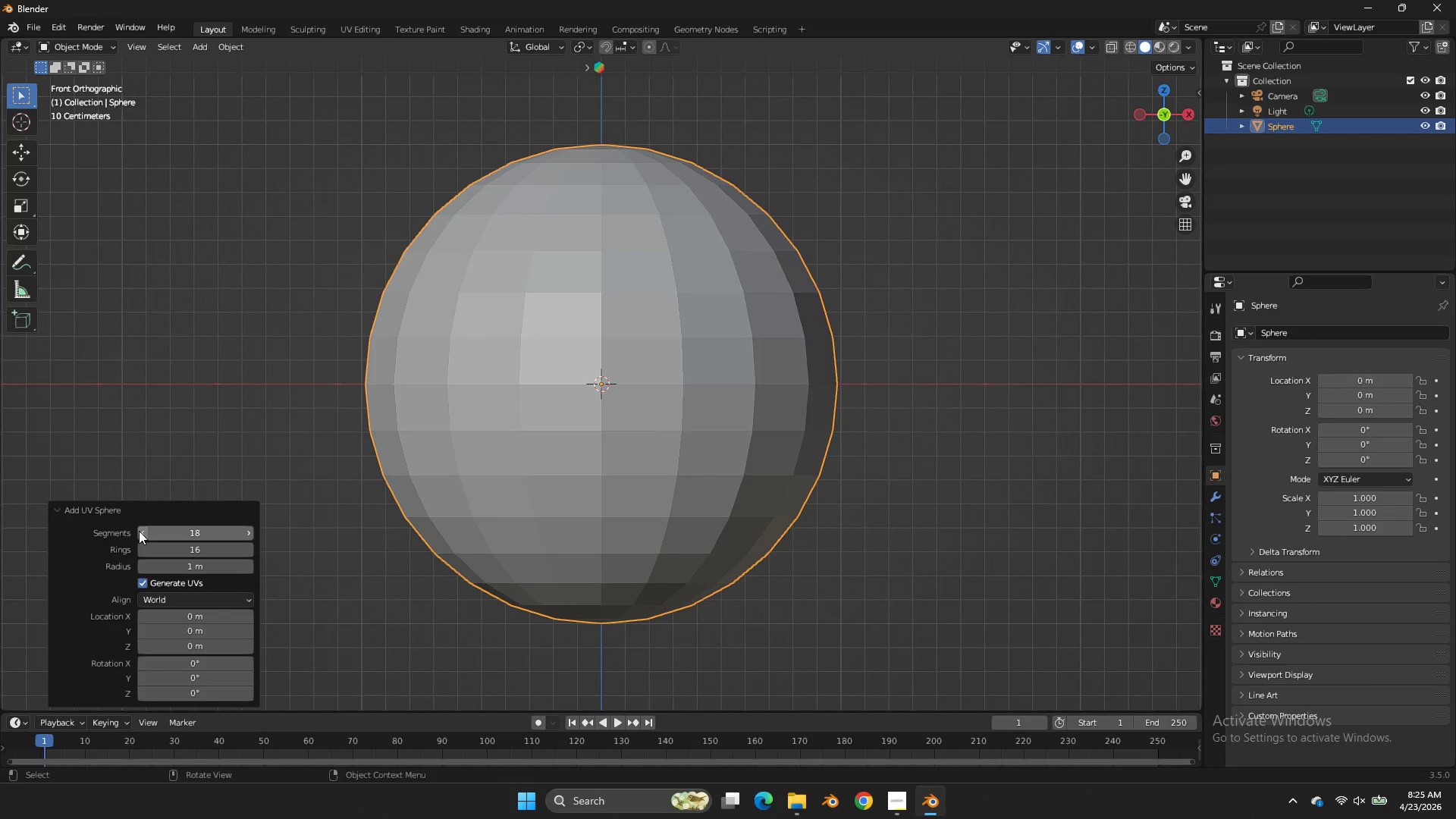 
triple_click([139, 531])
 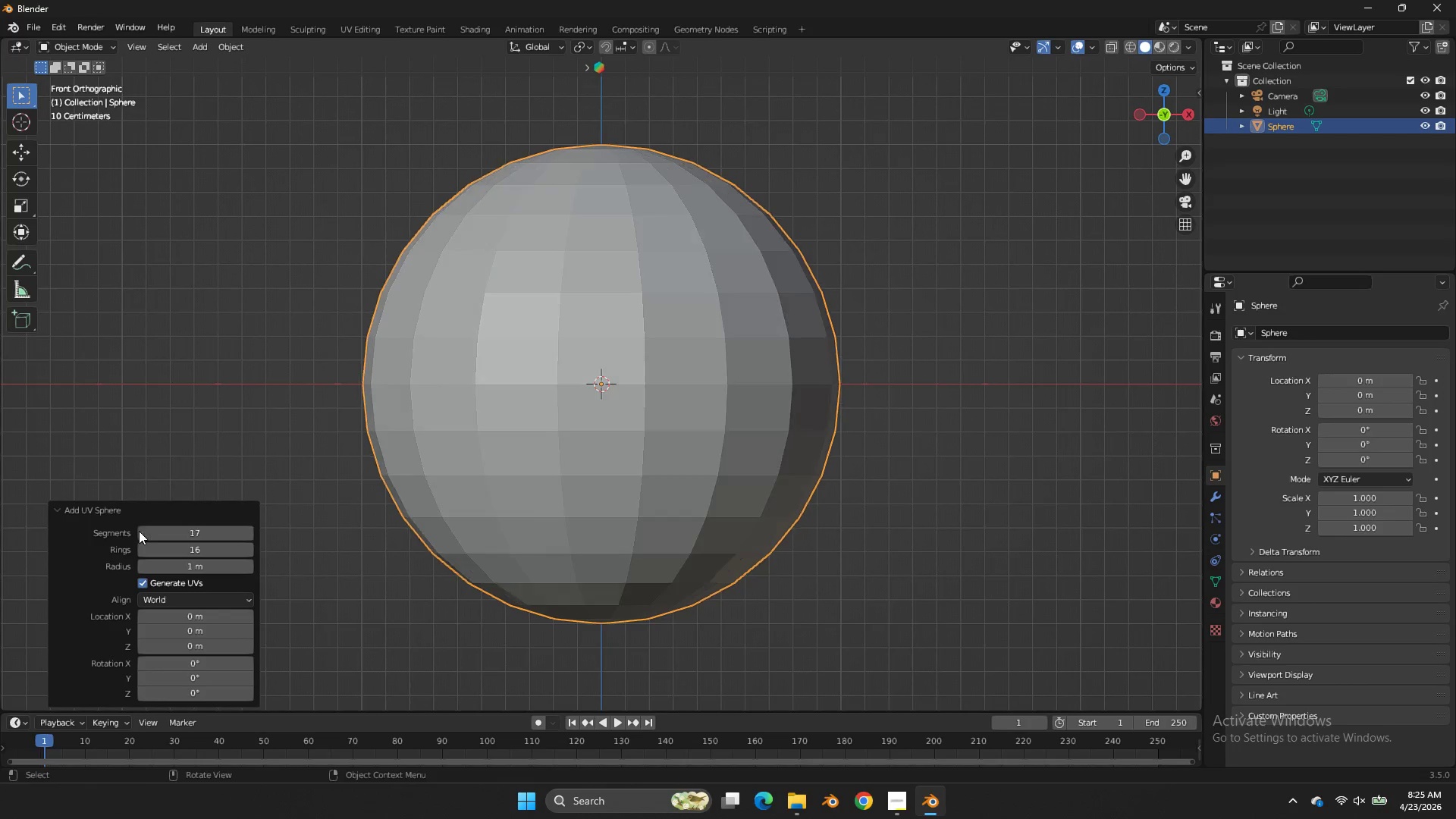 
triple_click([139, 531])
 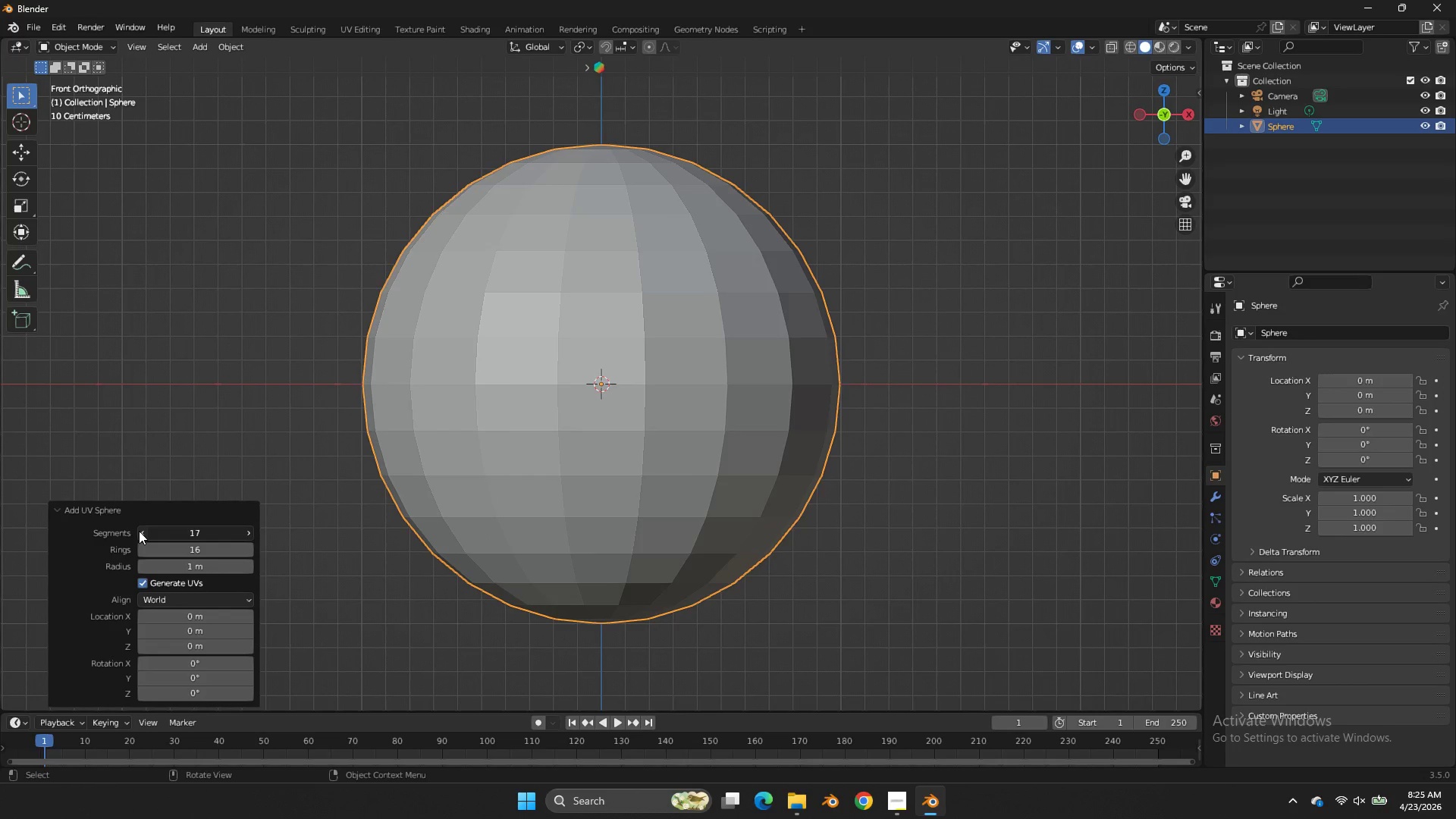 
triple_click([139, 531])
 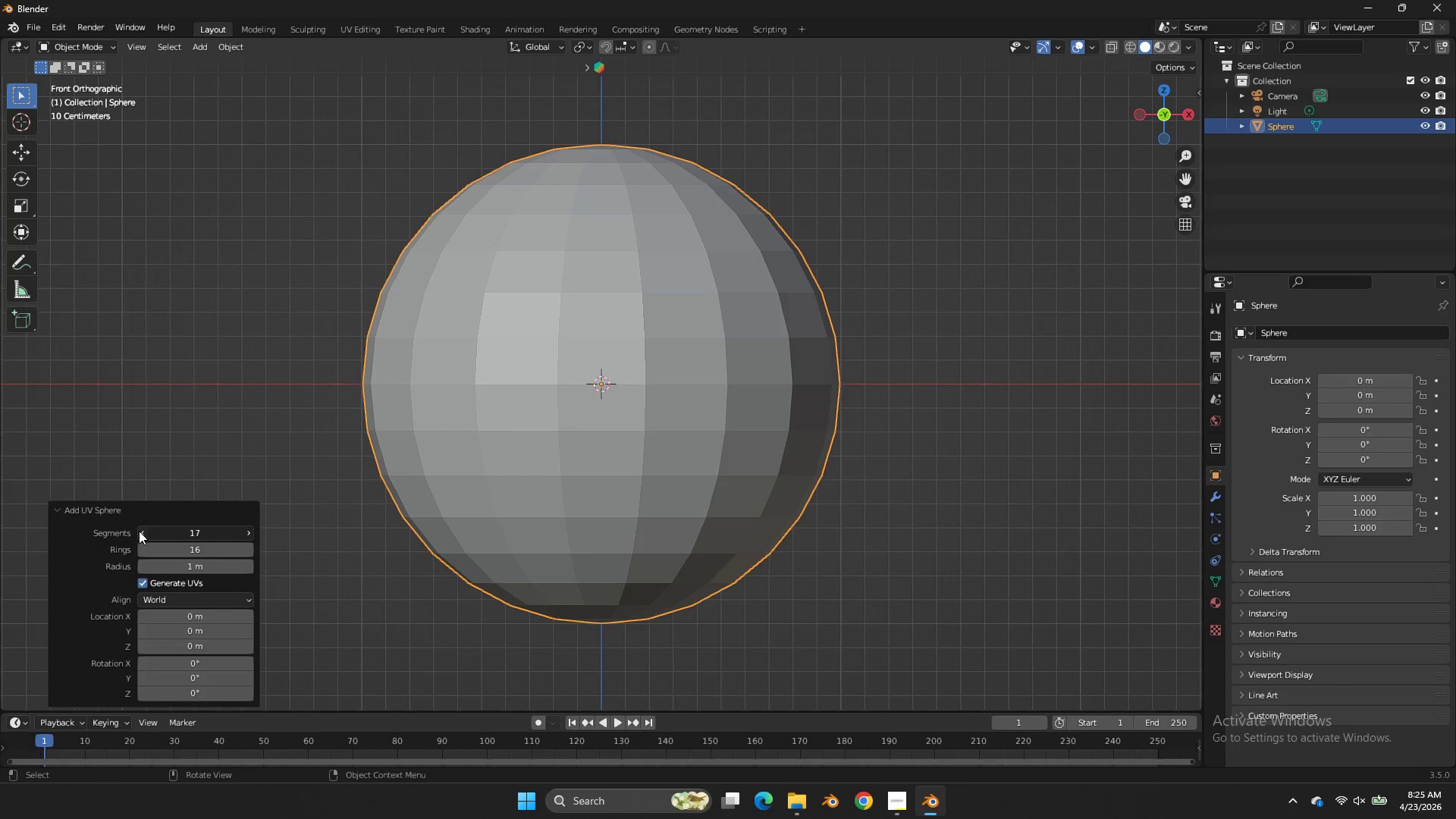 
triple_click([139, 531])
 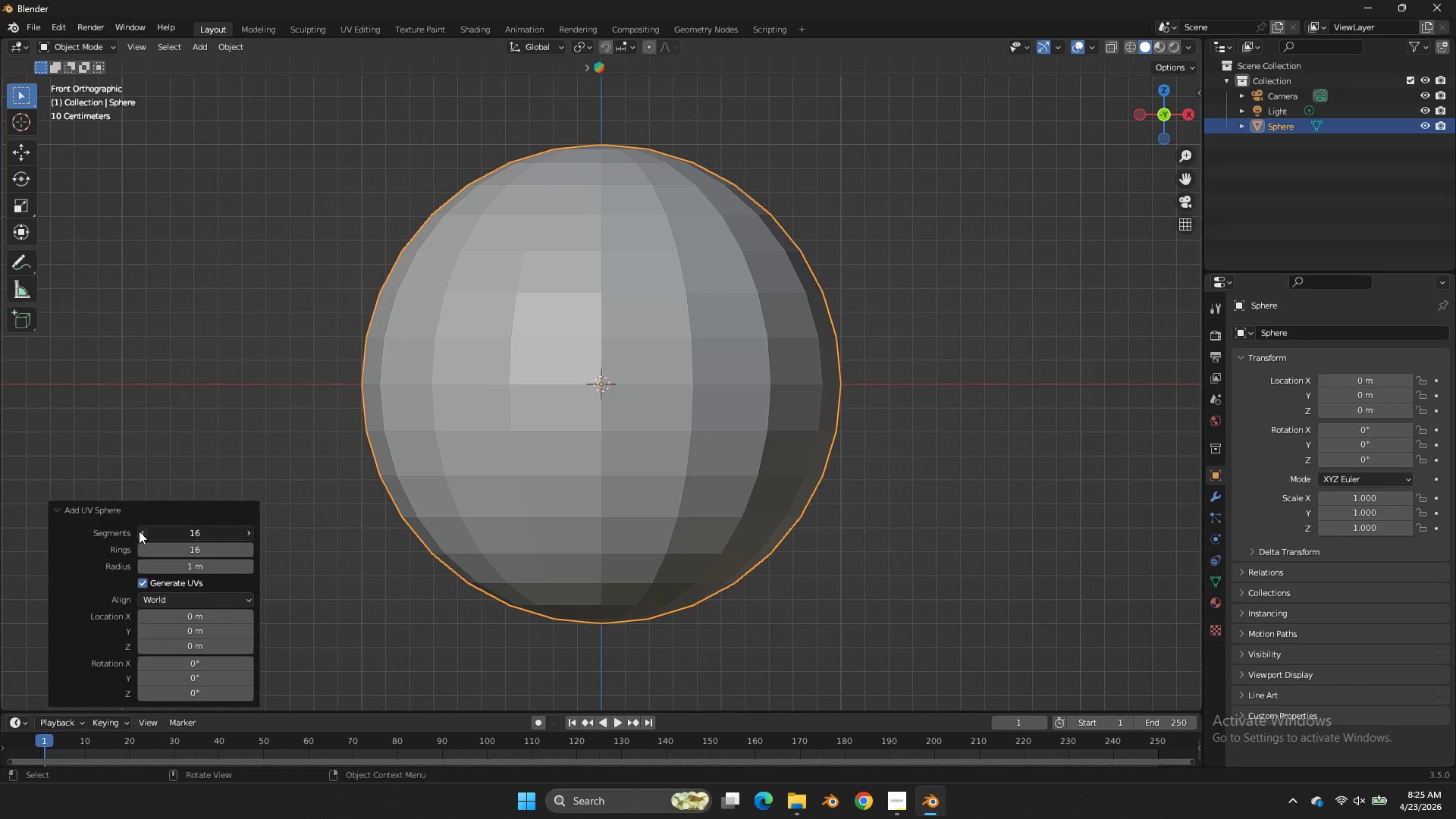 
triple_click([139, 531])
 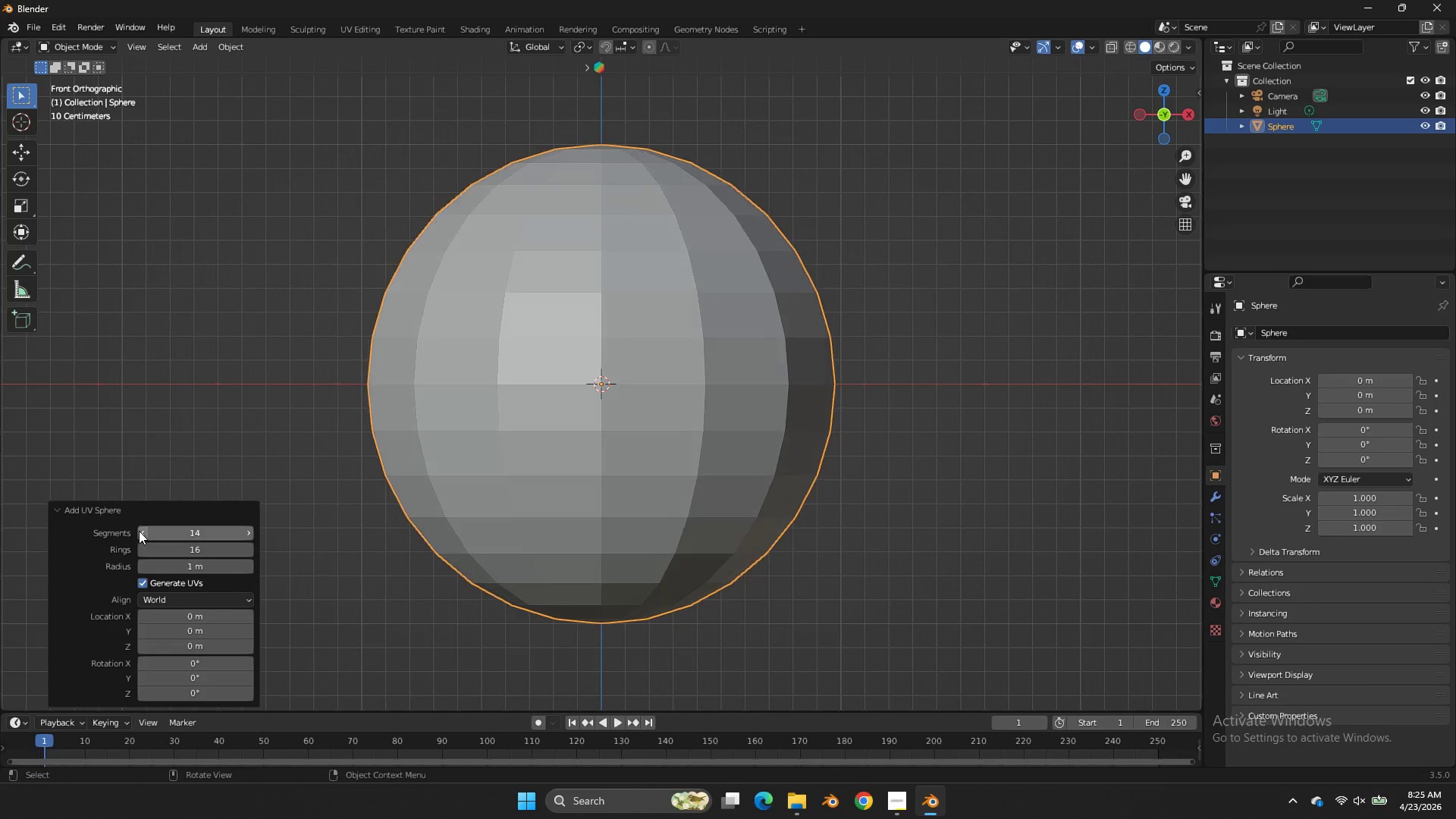 
triple_click([139, 531])
 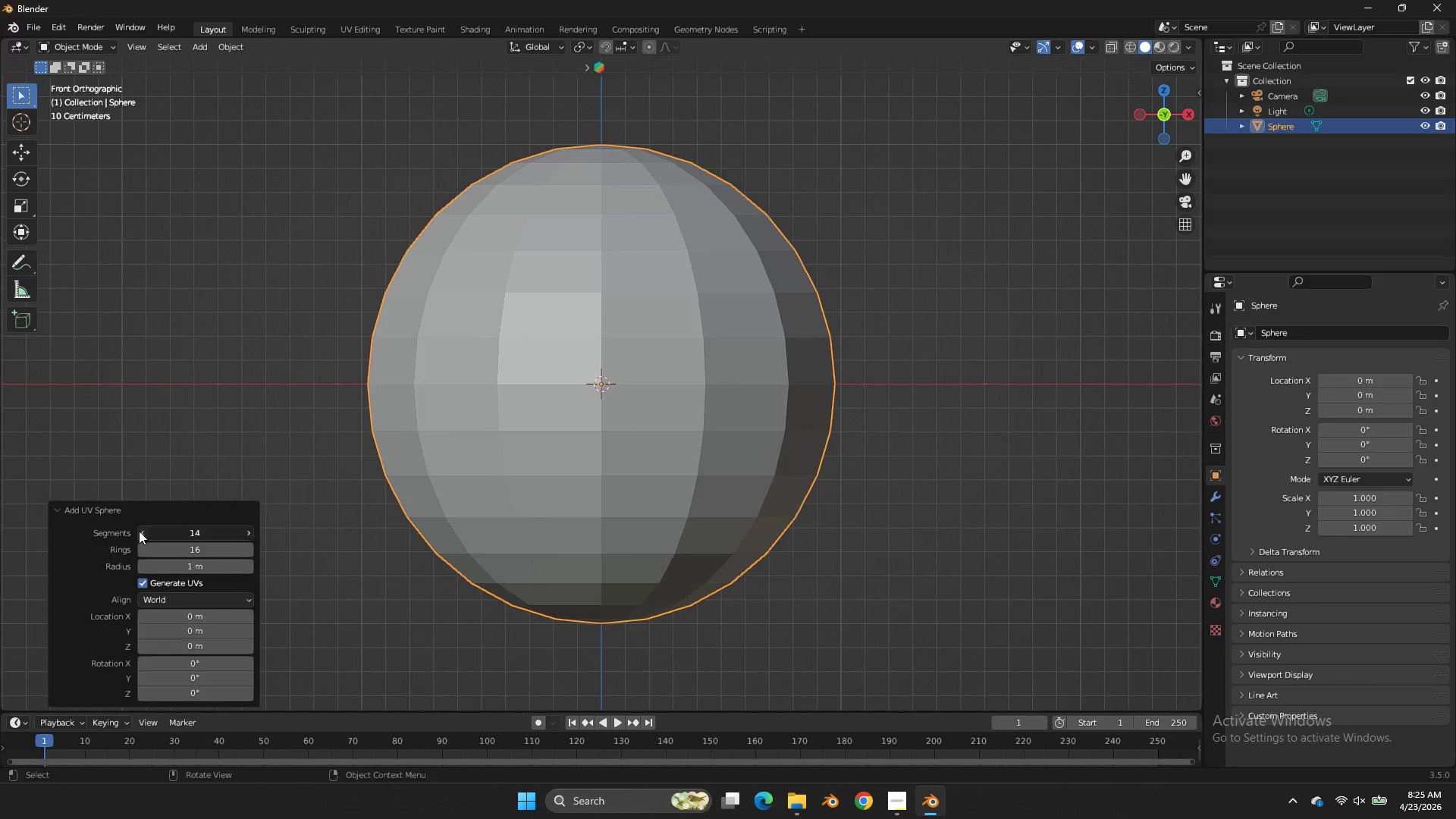 
triple_click([139, 531])
 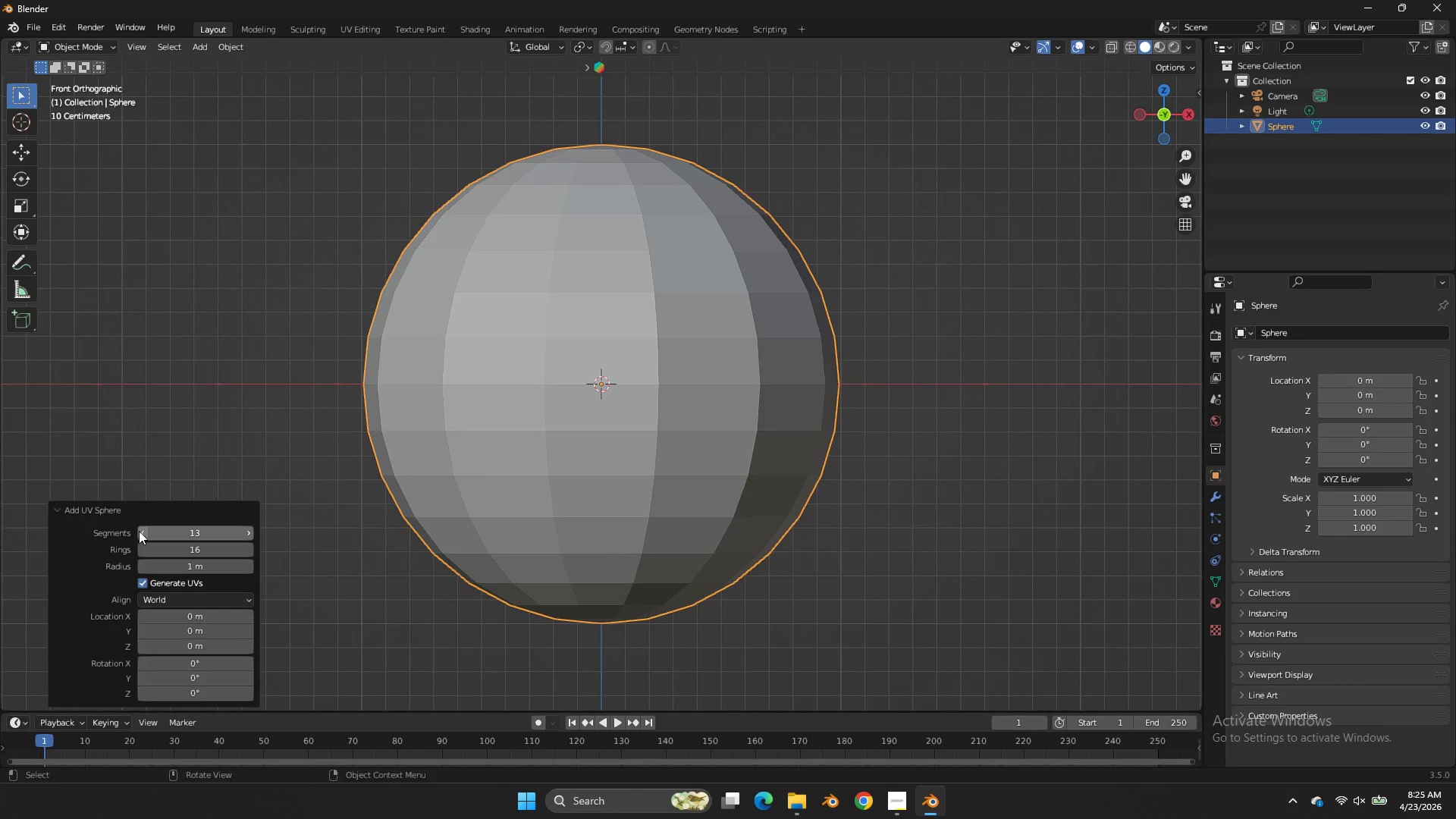 
triple_click([139, 531])
 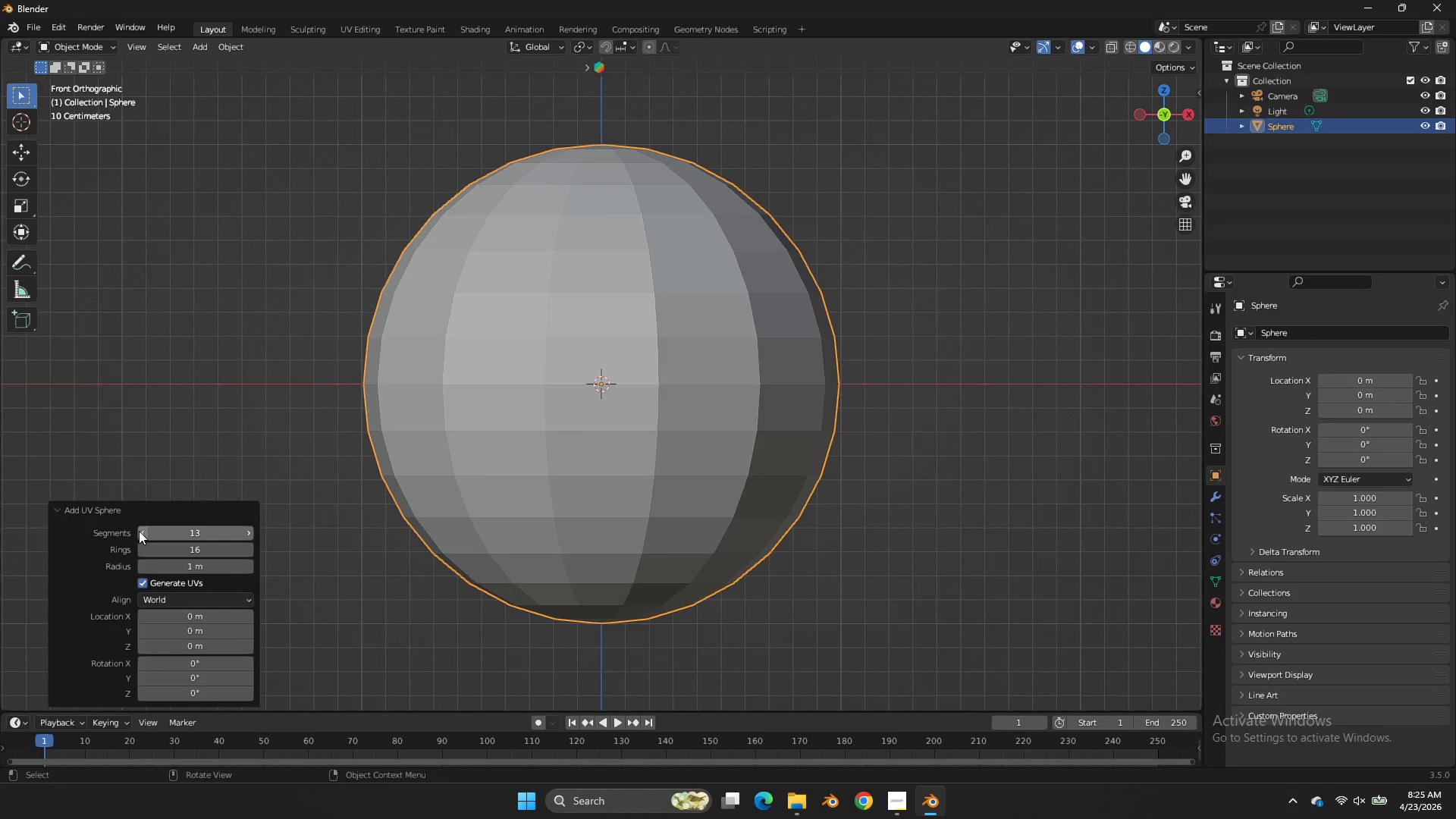 
double_click([139, 531])
 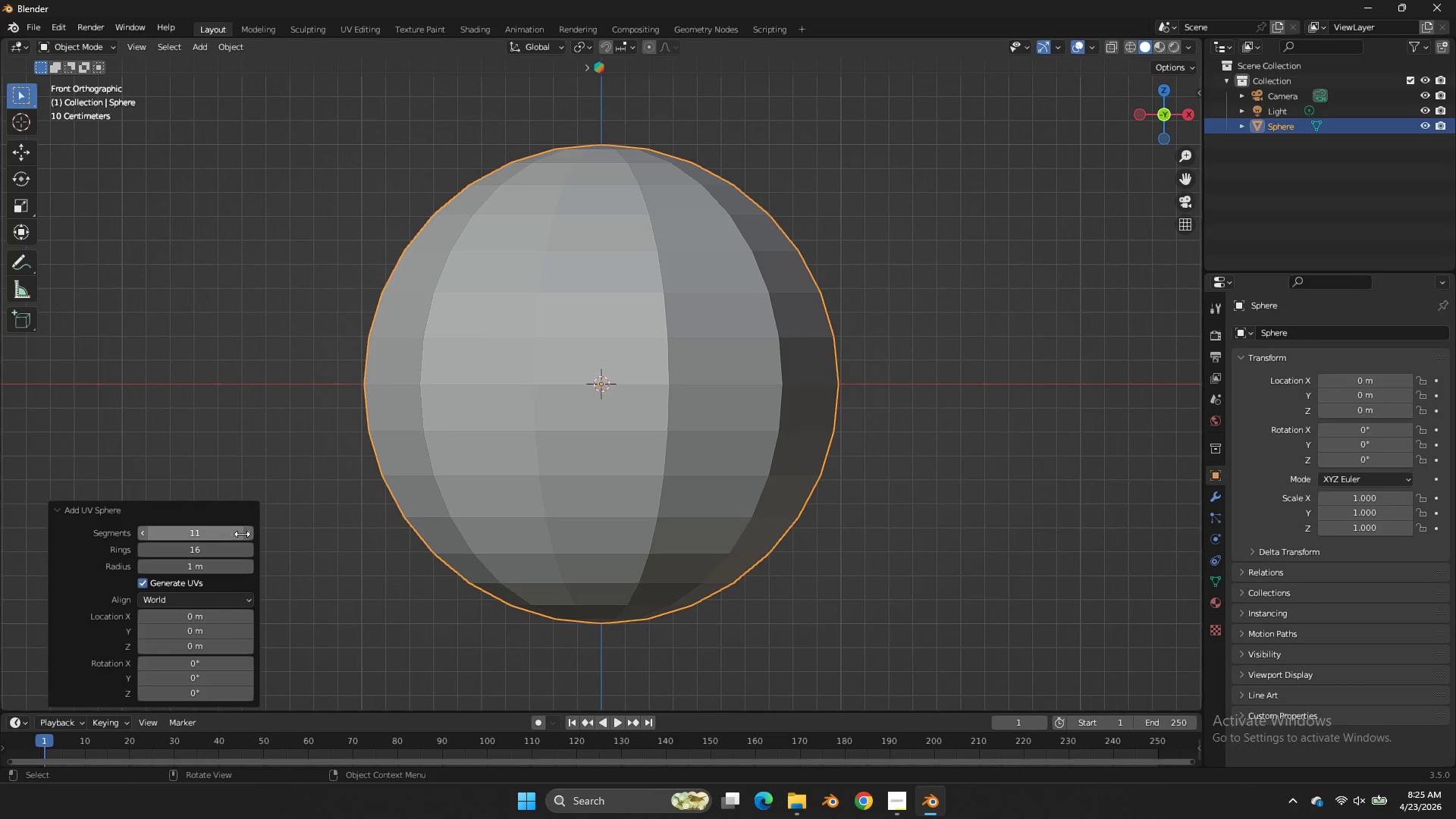 
double_click([248, 532])
 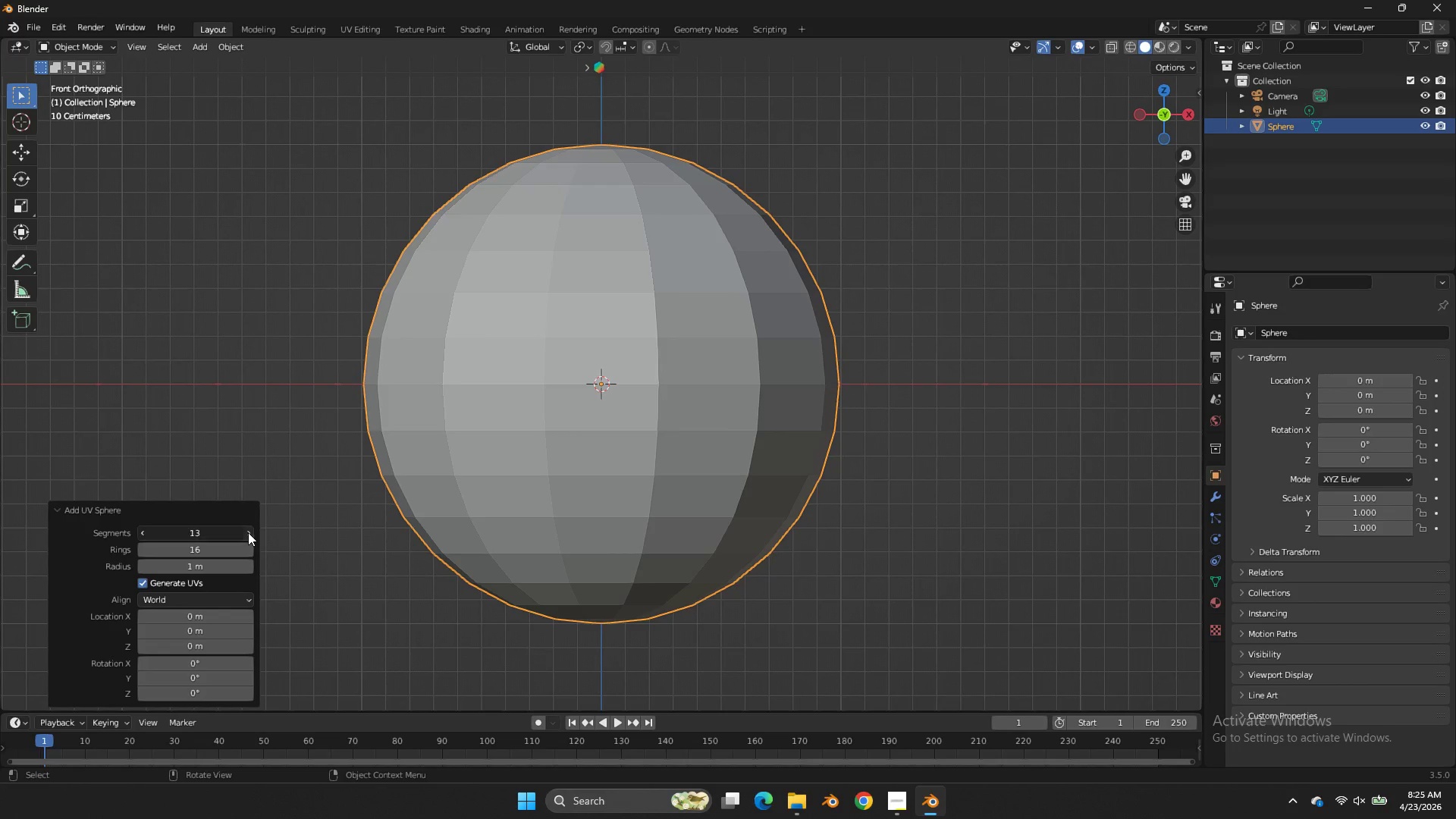 
triple_click([248, 532])
 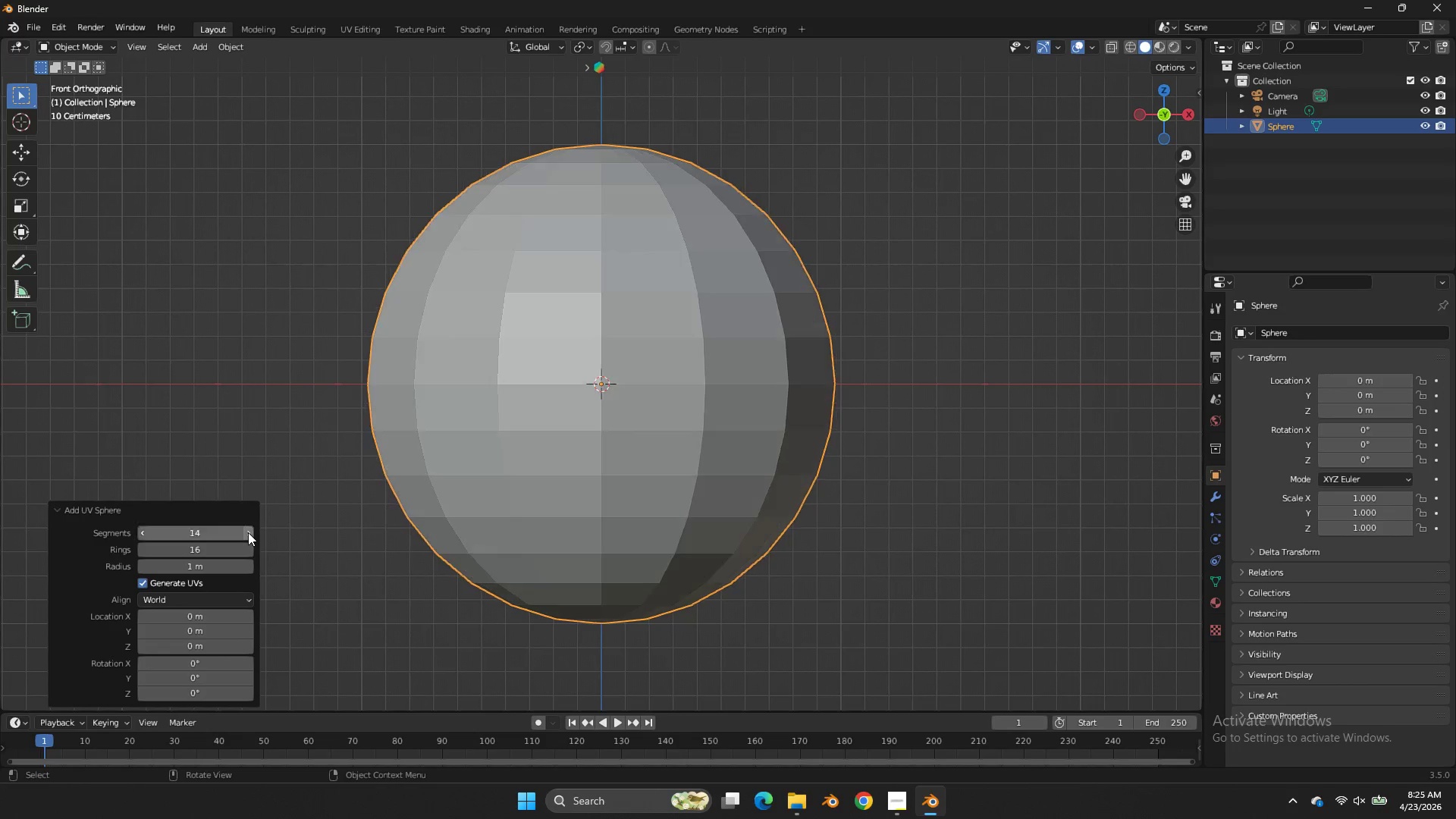 
triple_click([248, 532])
 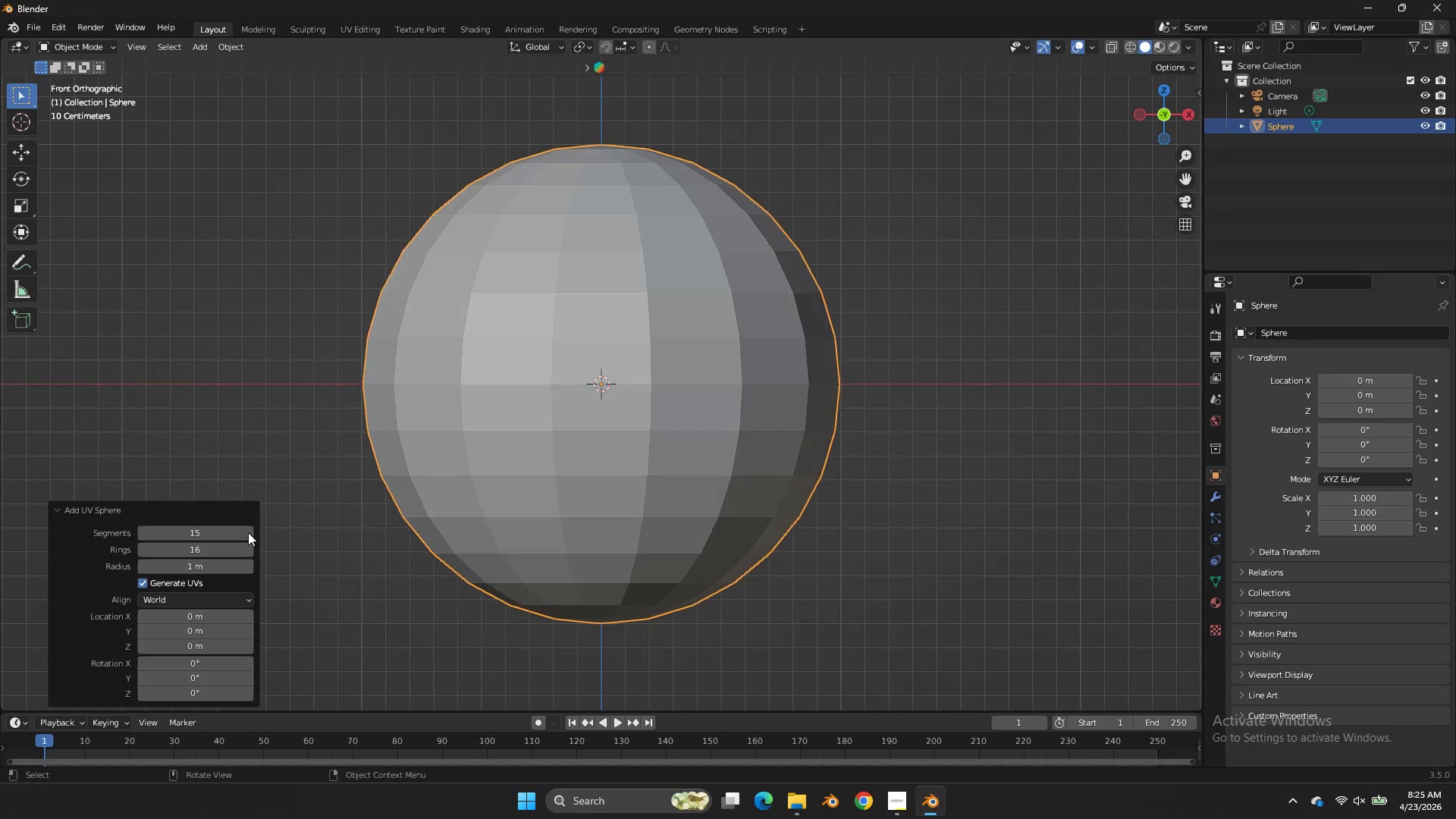 
triple_click([248, 532])
 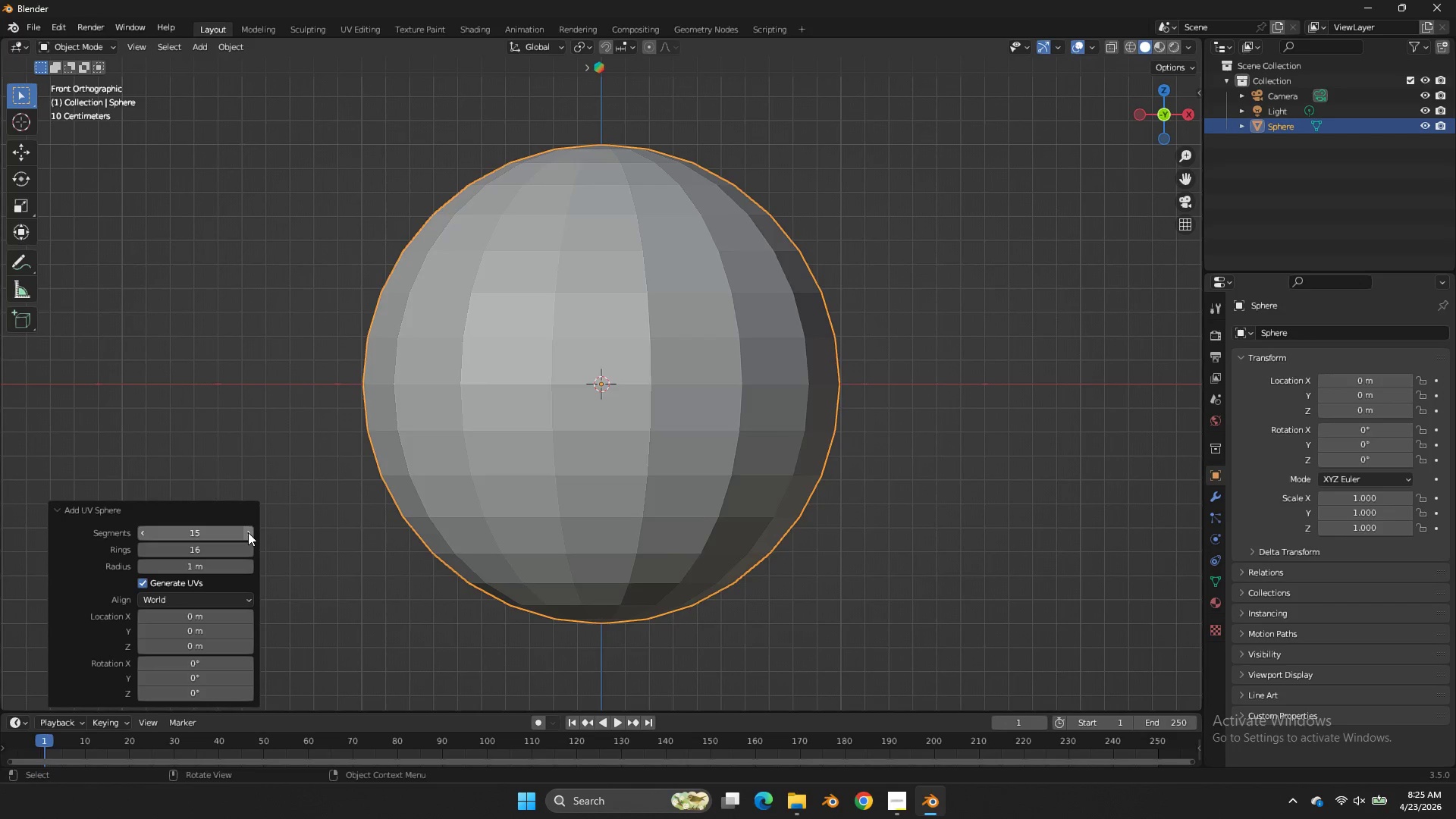 
triple_click([248, 532])
 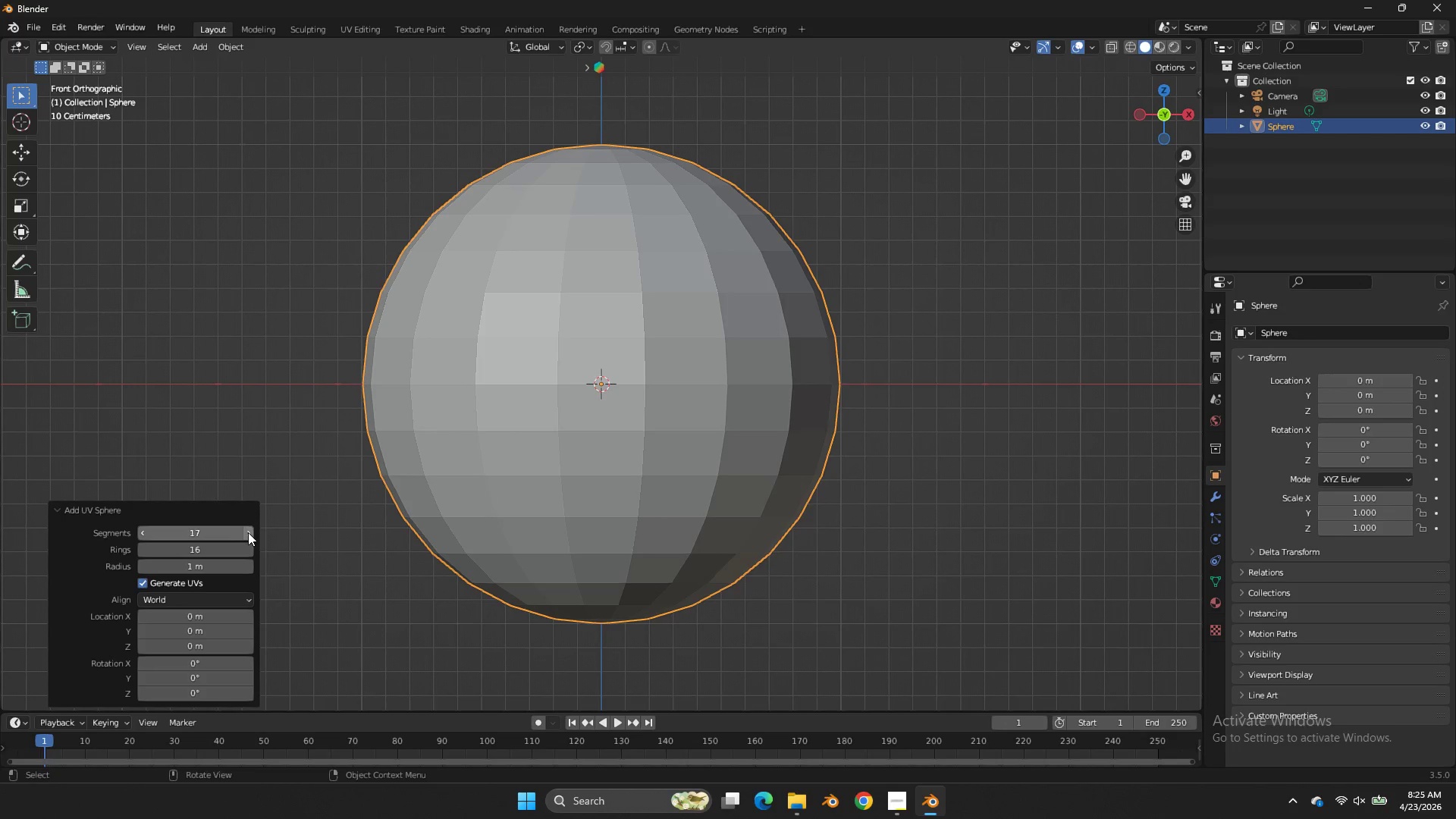 
triple_click([248, 532])
 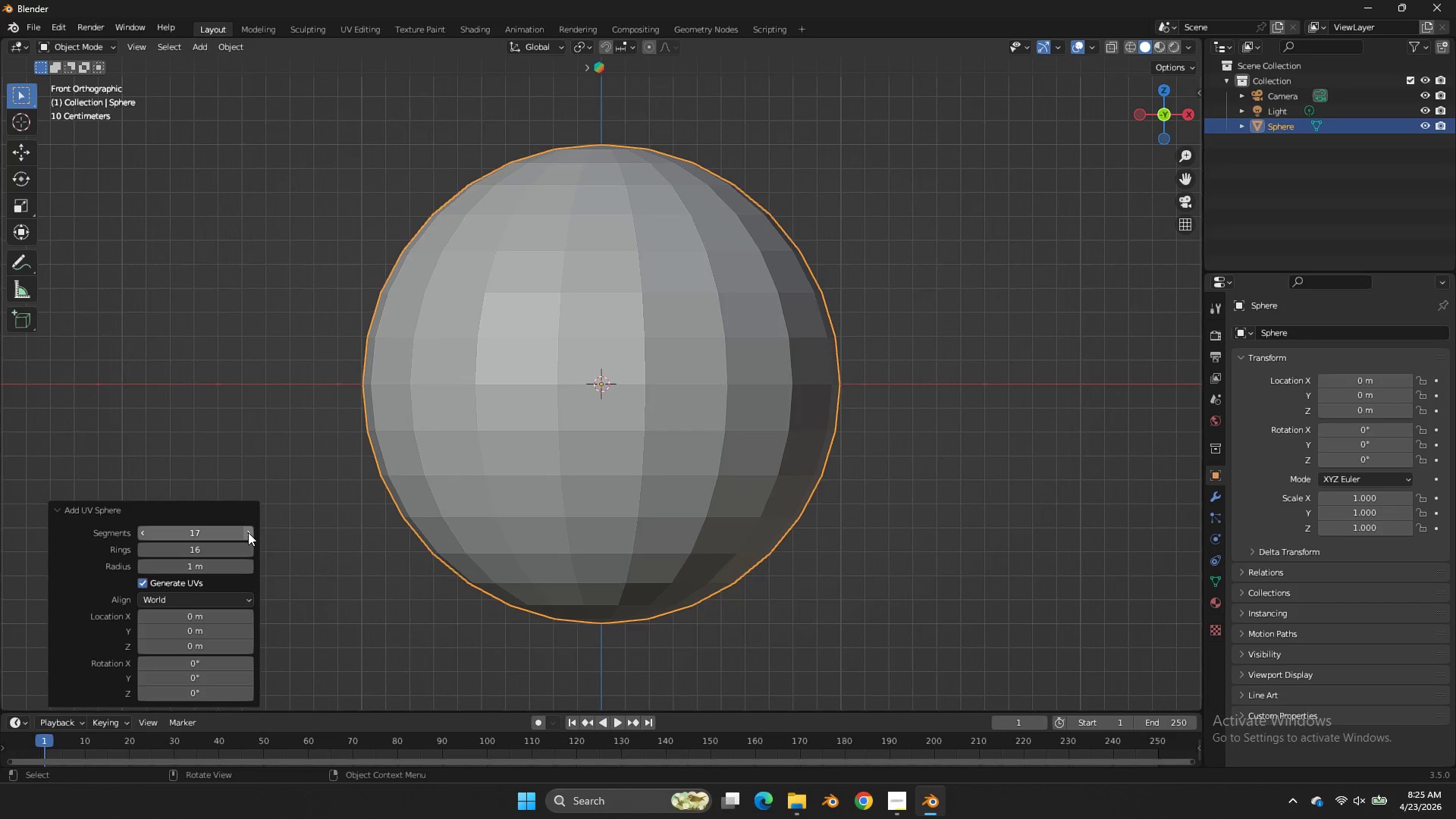 
triple_click([248, 532])
 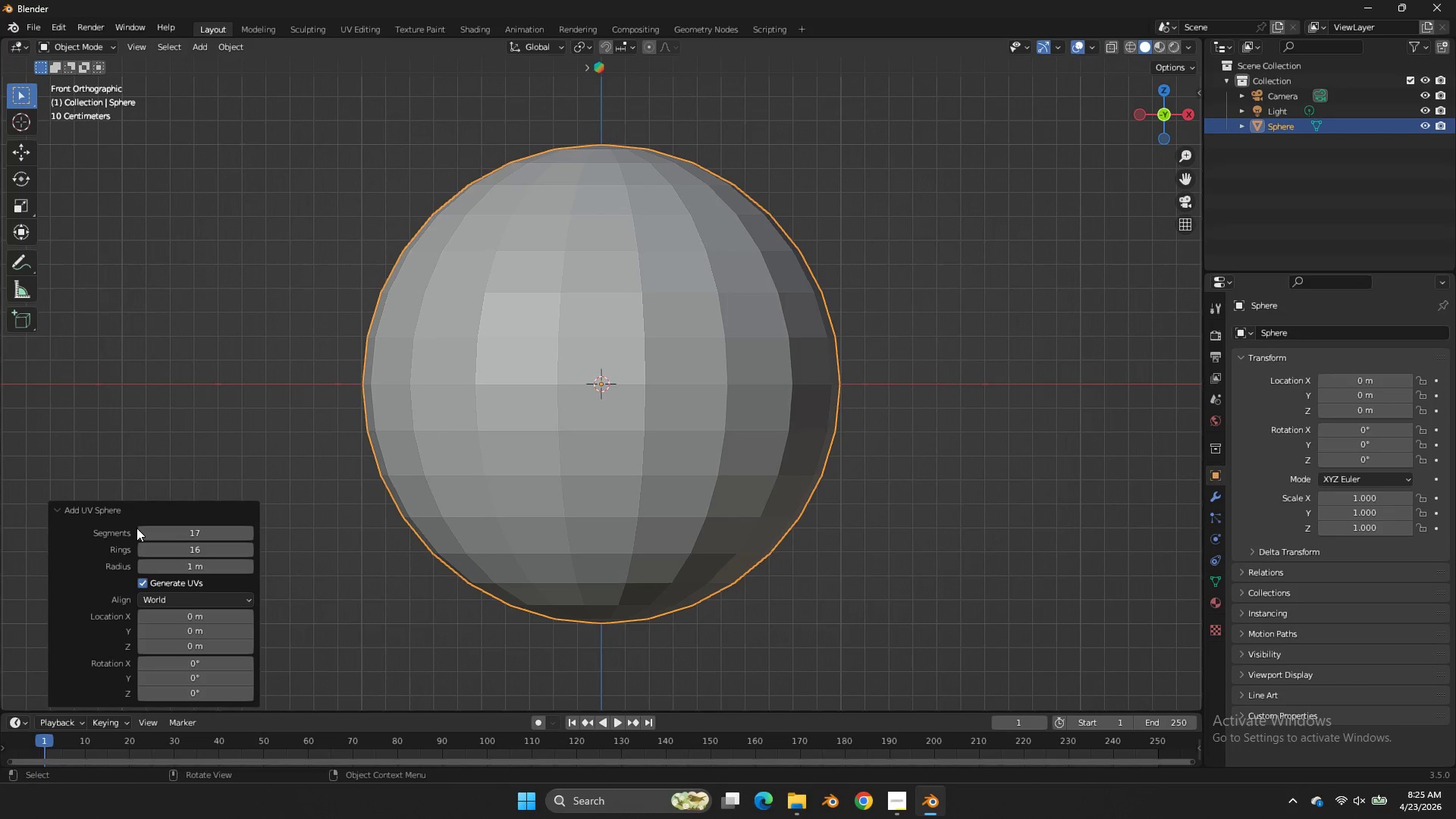 
double_click([140, 530])
 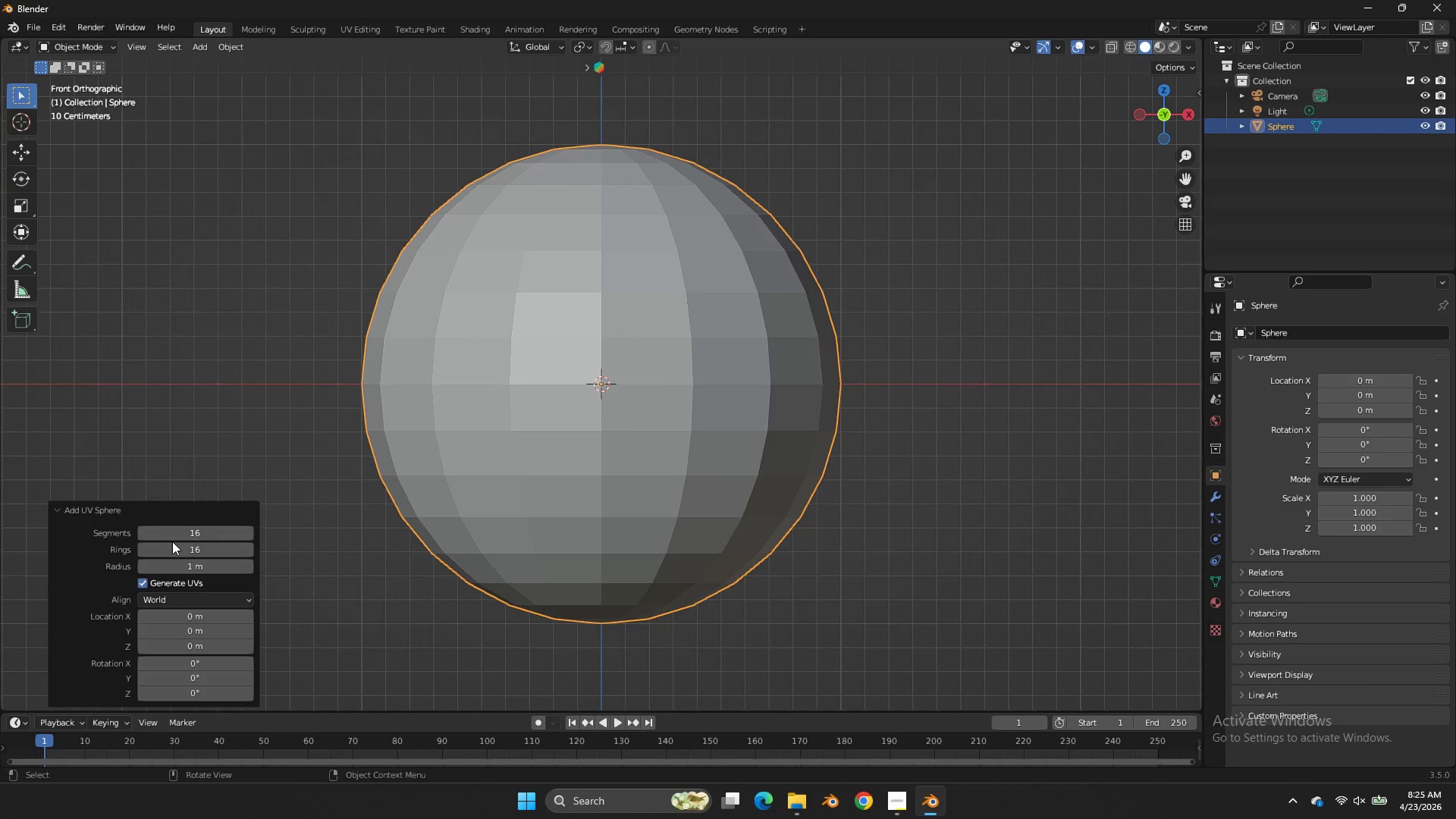 
double_click([141, 554])
 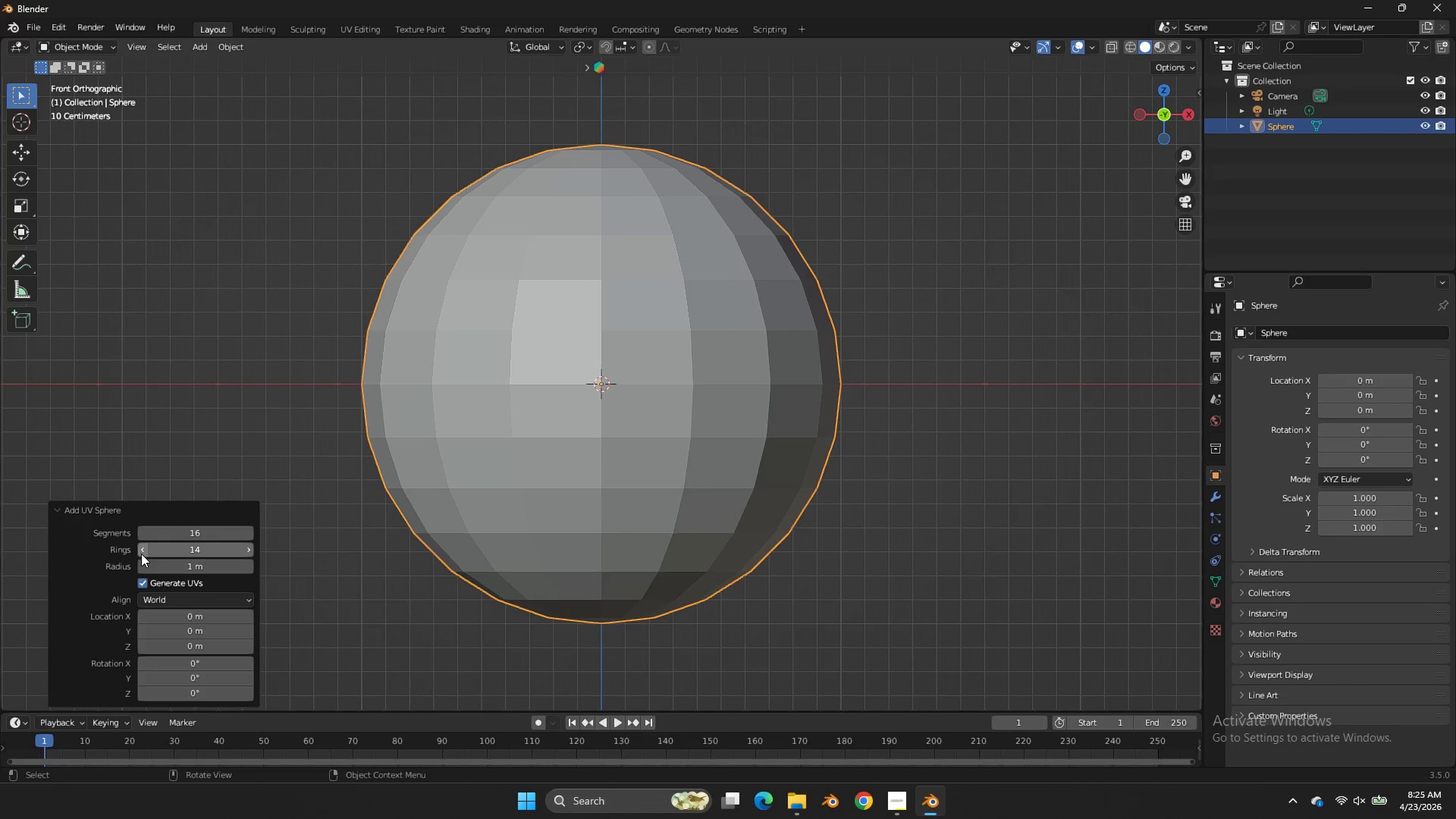 
triple_click([141, 554])
 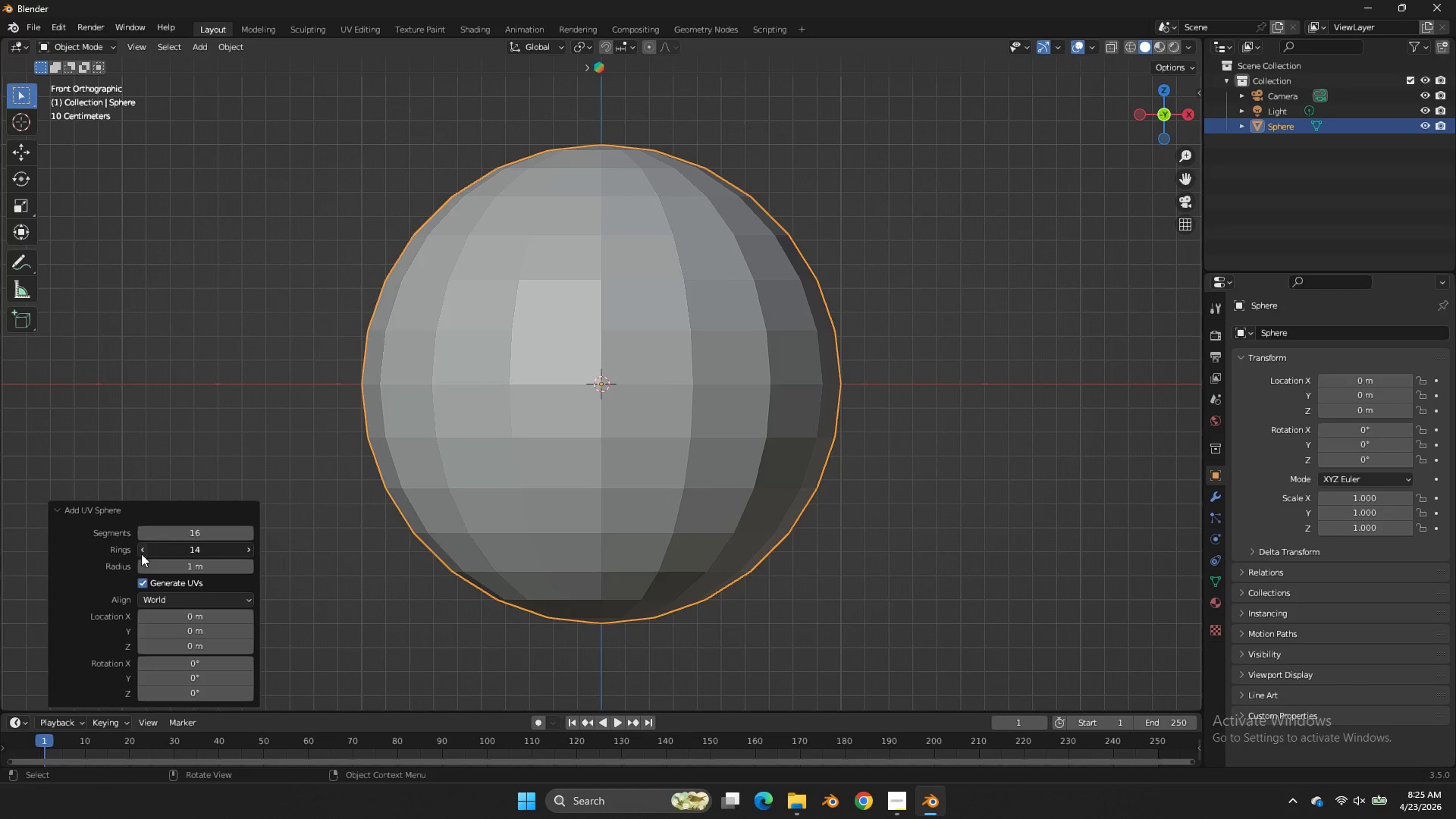 
triple_click([141, 554])
 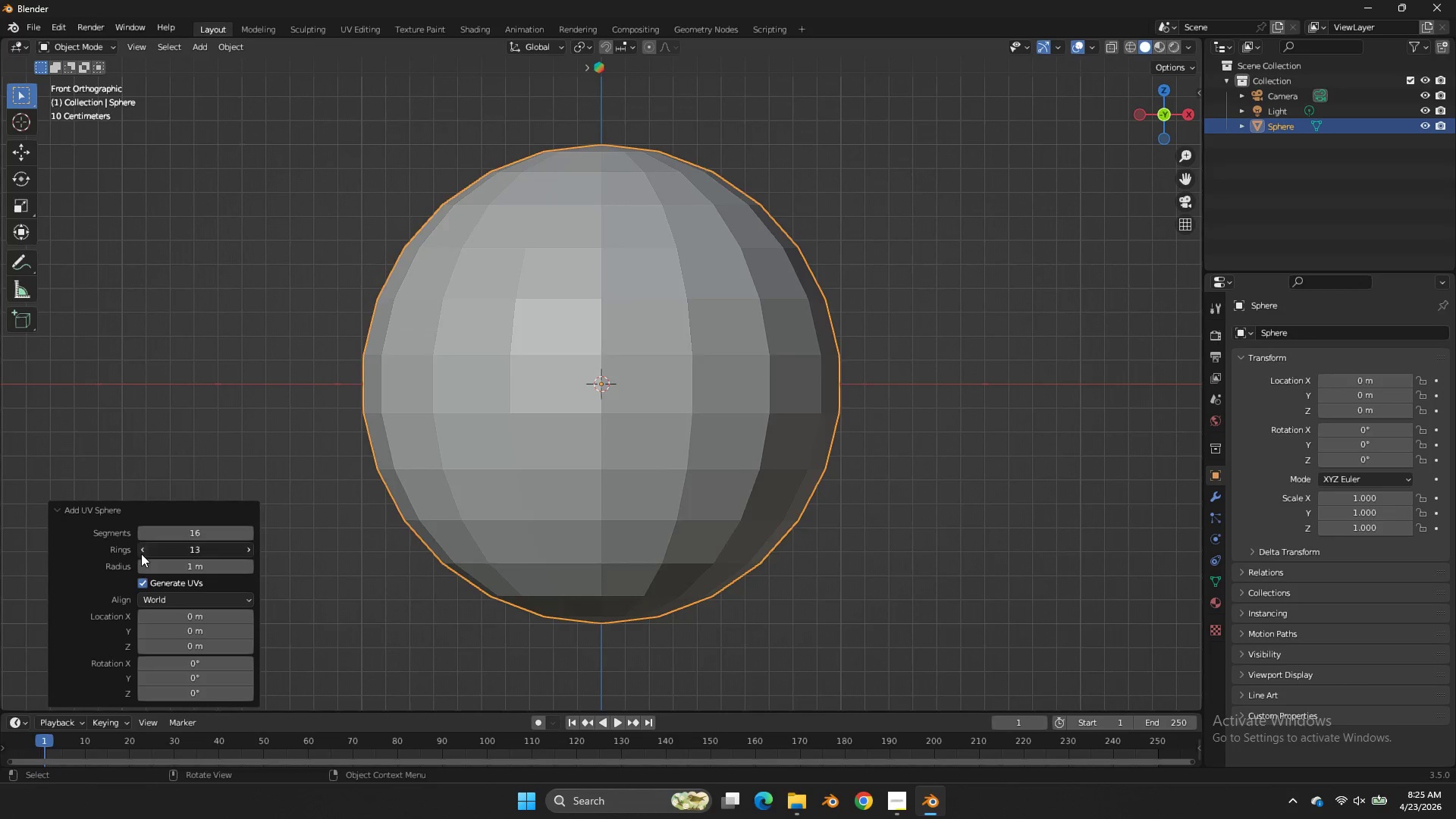 
triple_click([141, 554])
 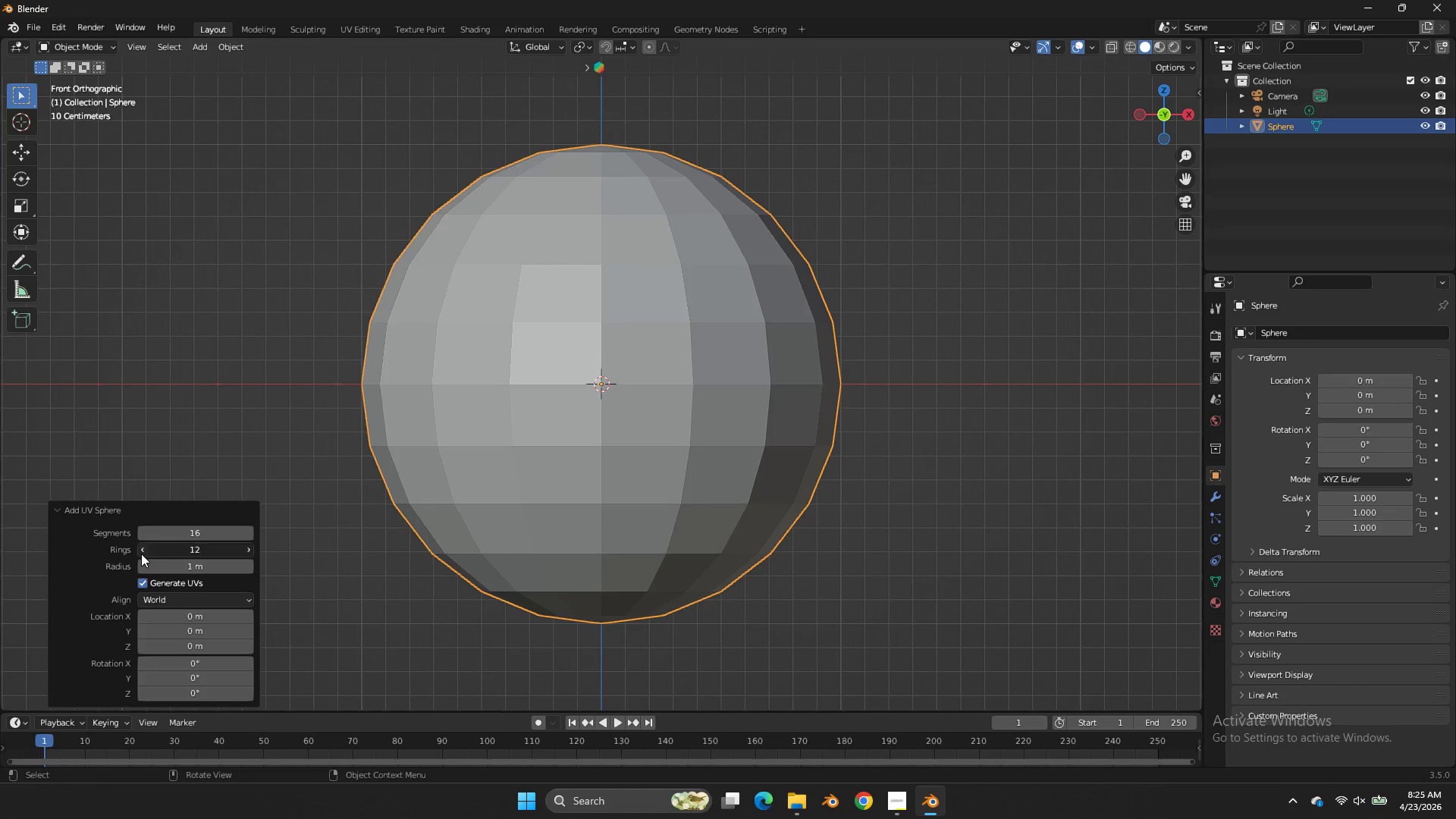 
triple_click([141, 554])
 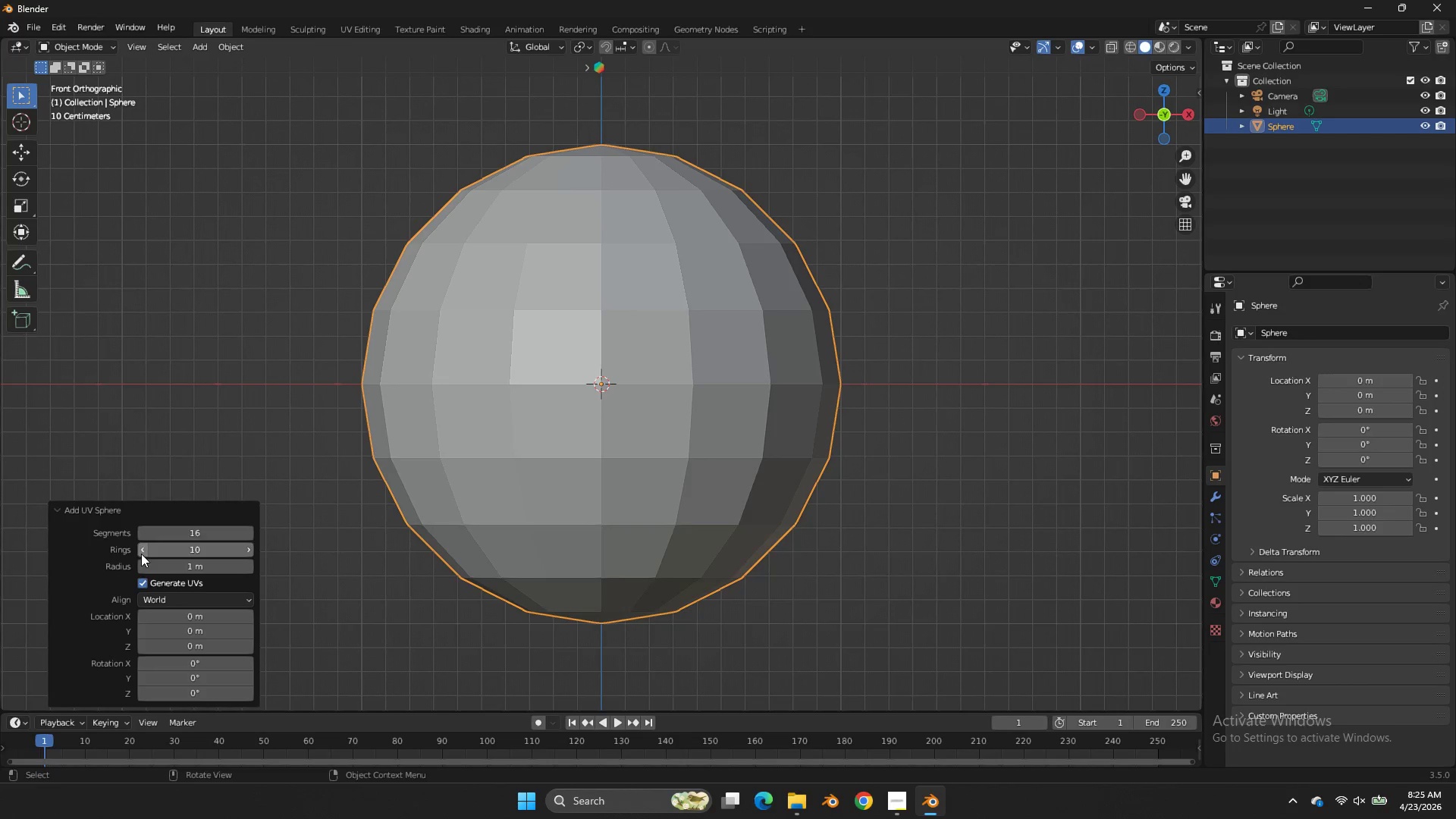 
double_click([141, 554])
 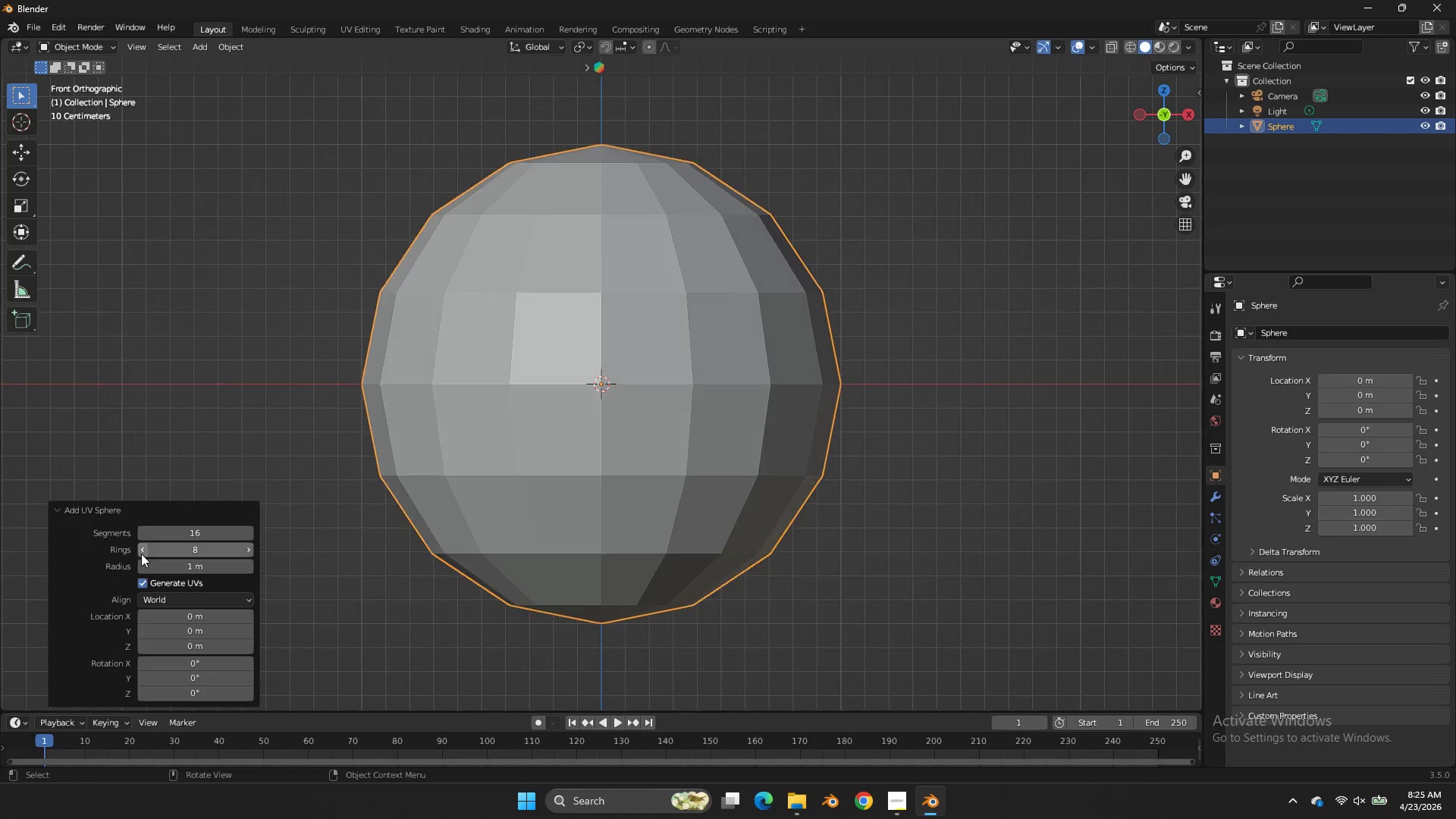 
triple_click([141, 554])
 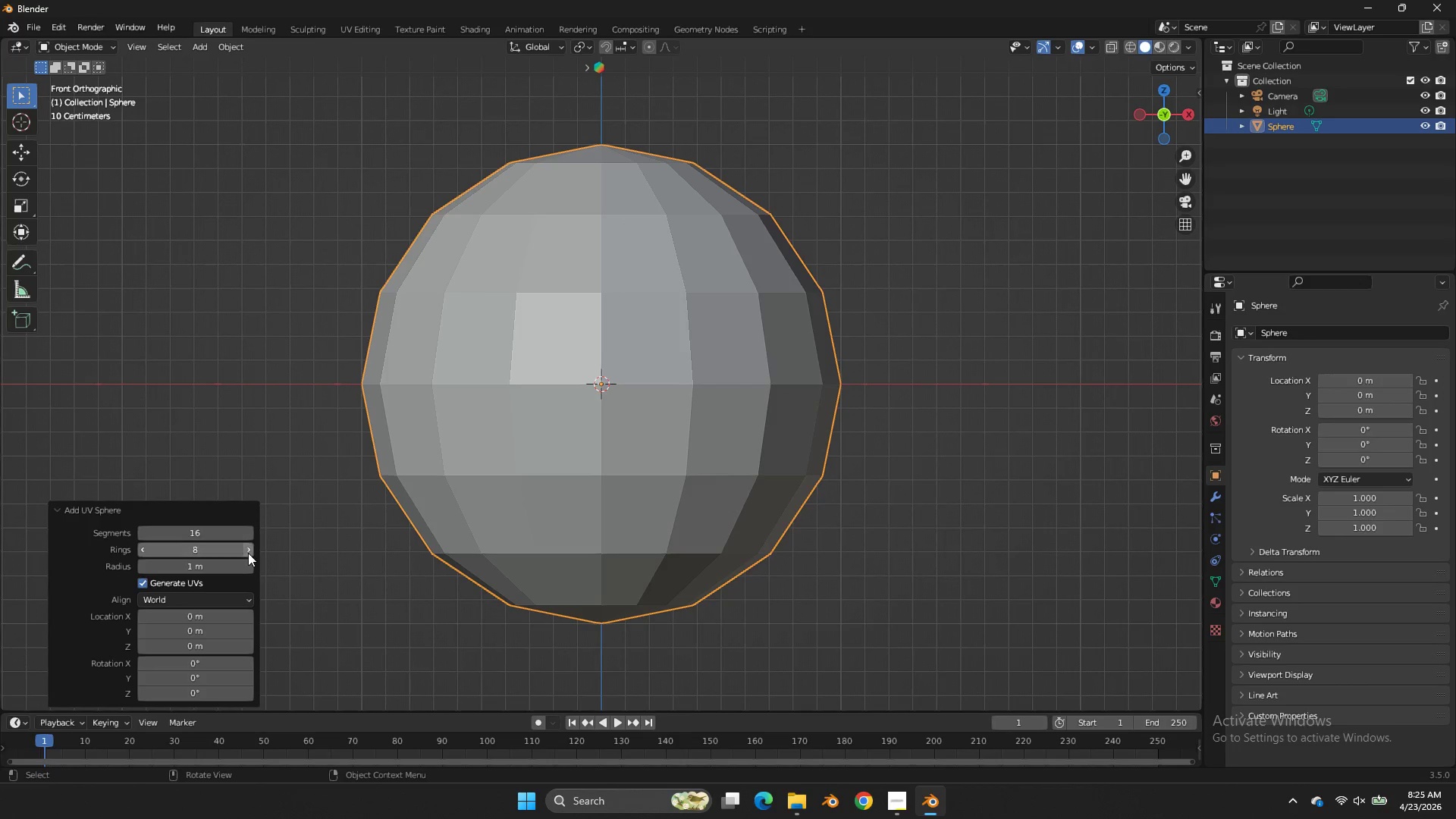 
double_click([248, 553])
 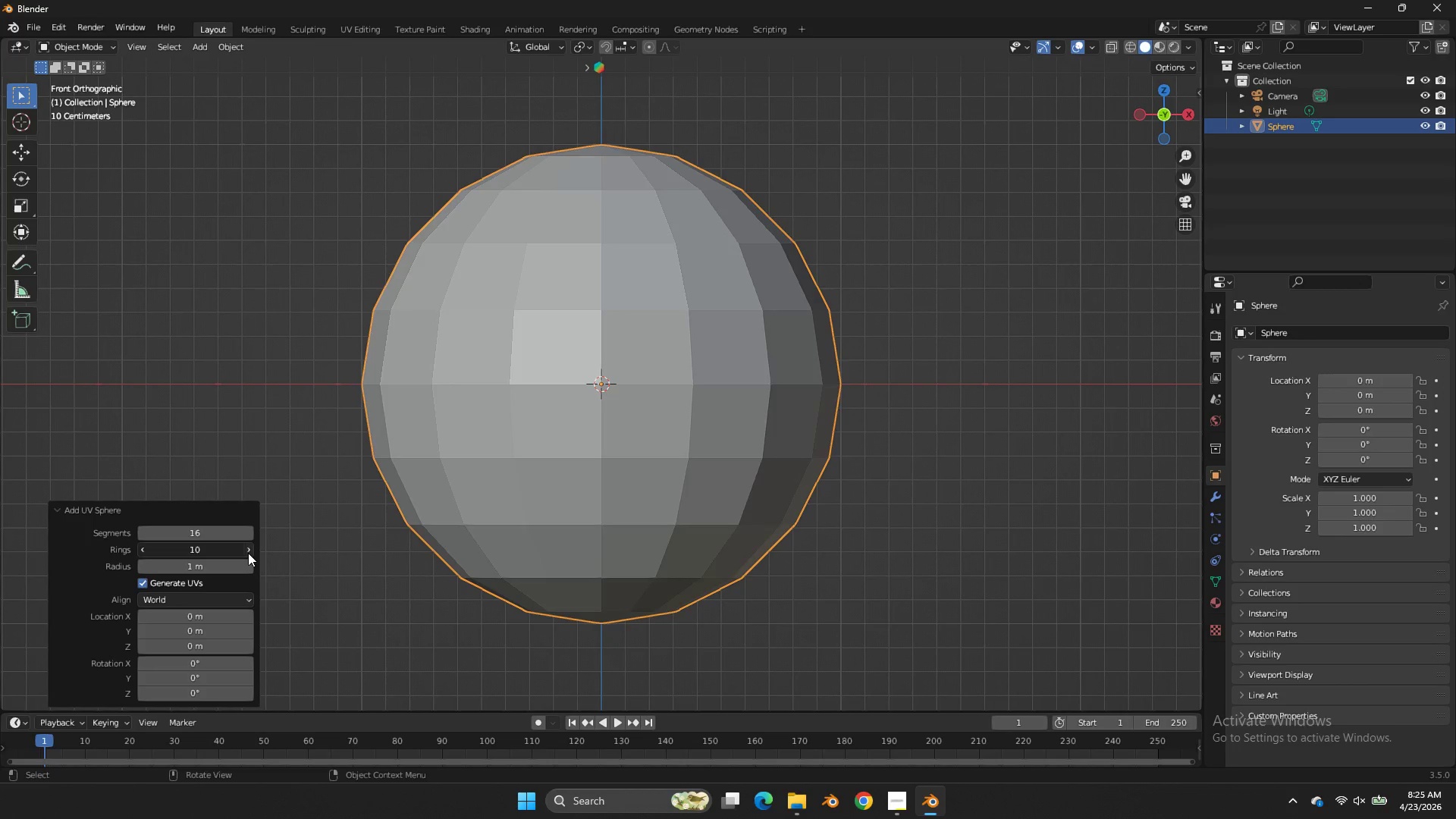 
triple_click([248, 553])
 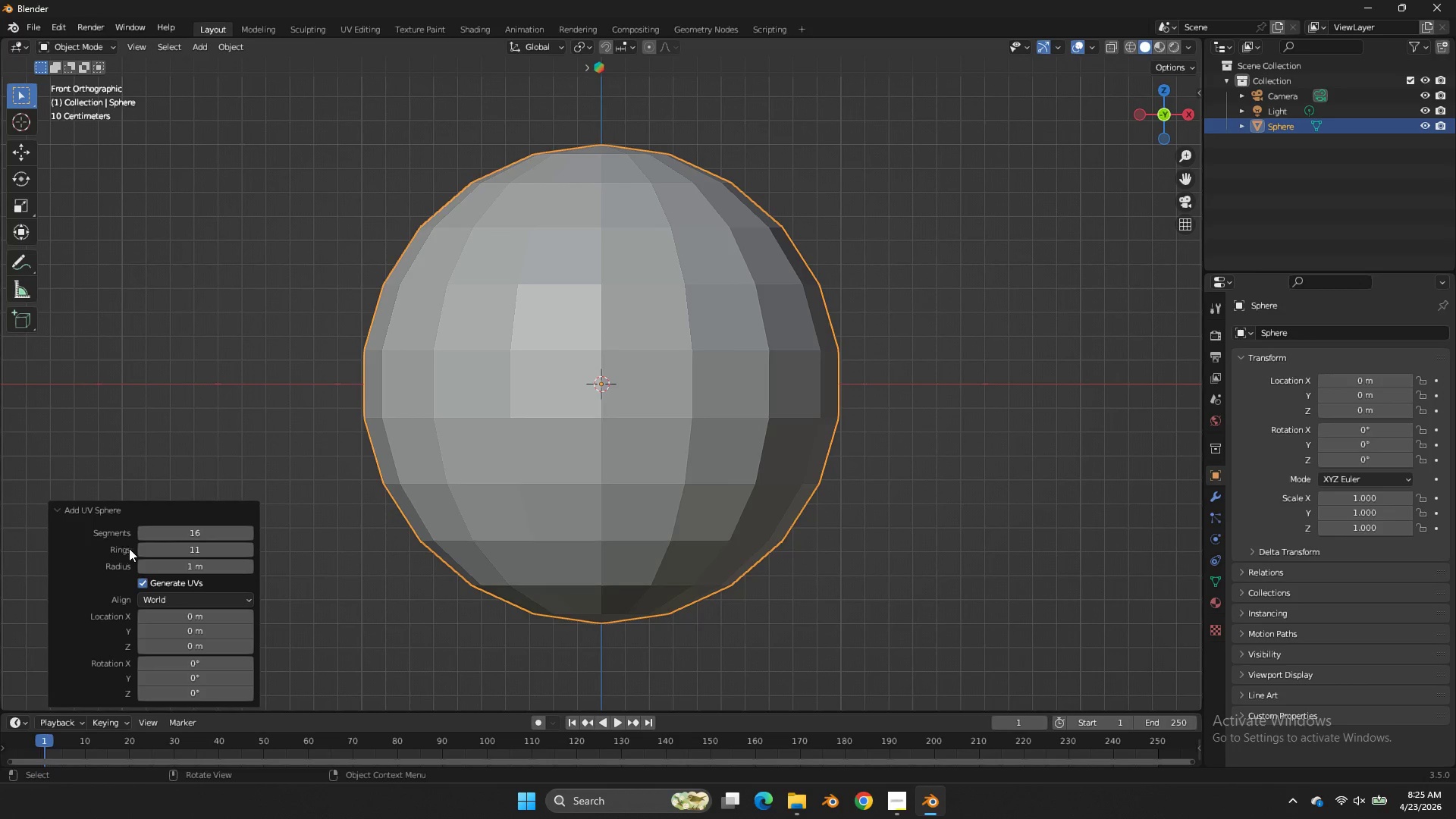 
left_click([138, 548])
 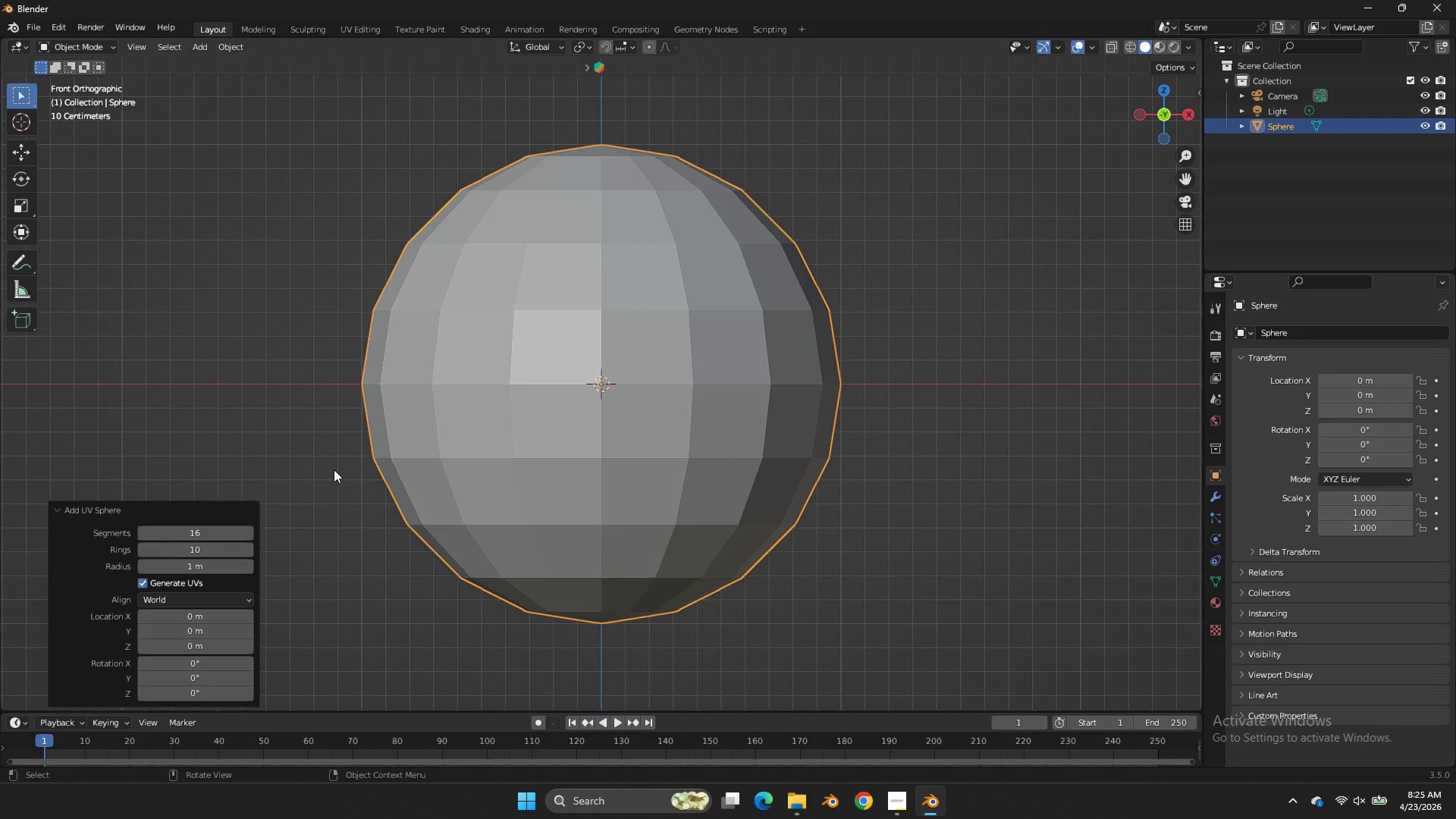 
left_click_drag(start_coordinate=[1165, 106], to_coordinate=[1182, 644])
 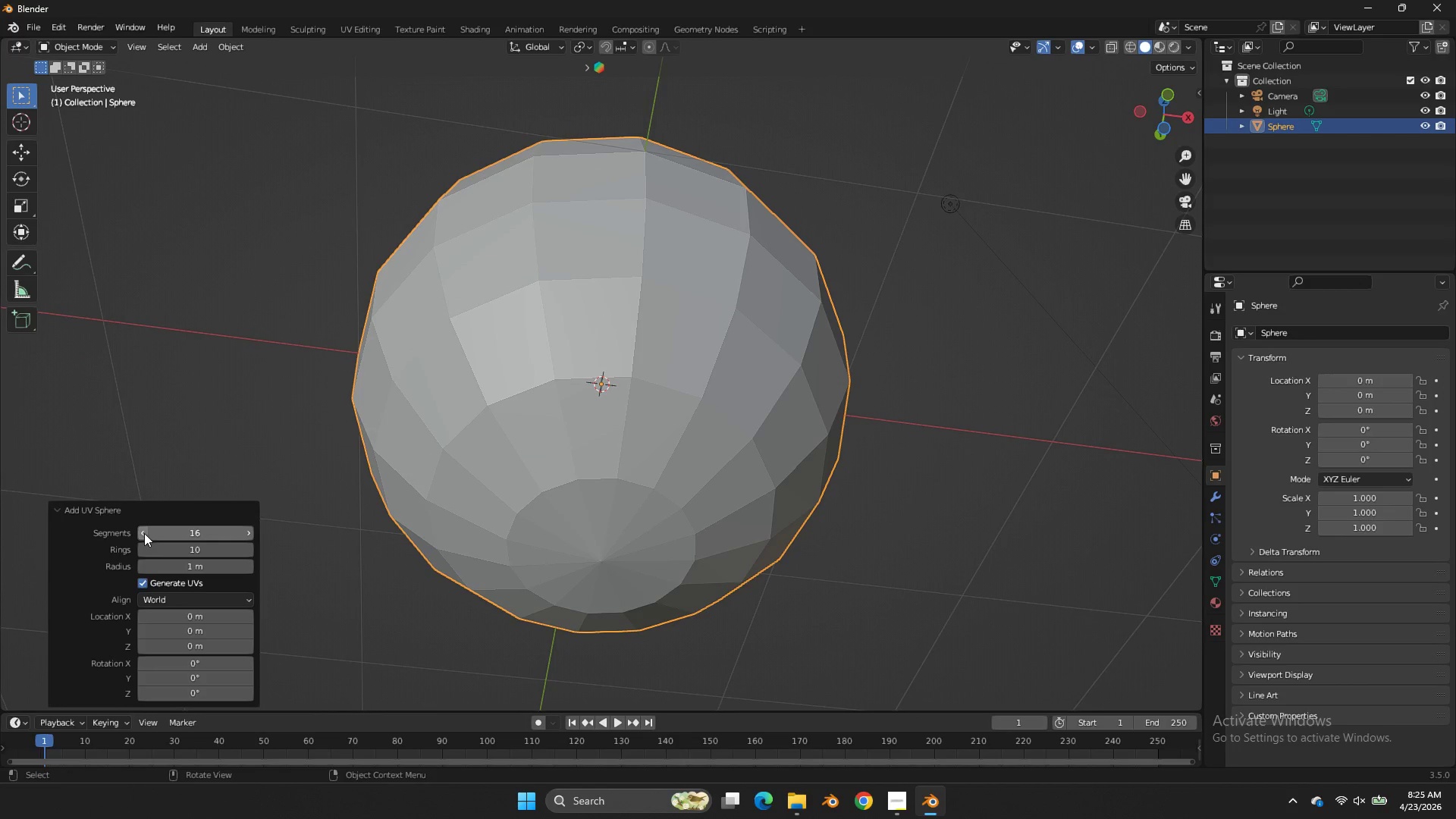 
double_click([144, 533])
 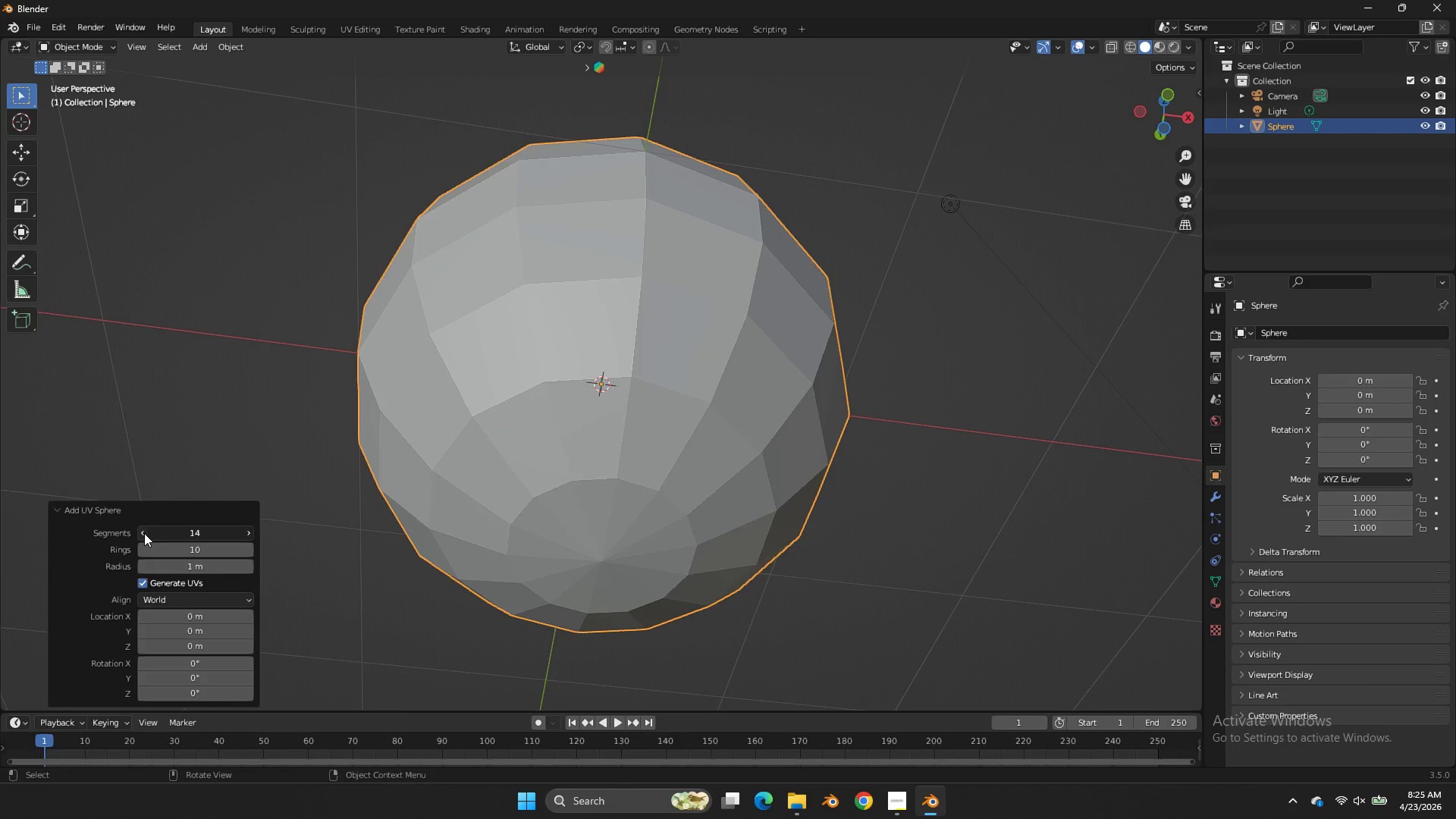 
triple_click([144, 533])
 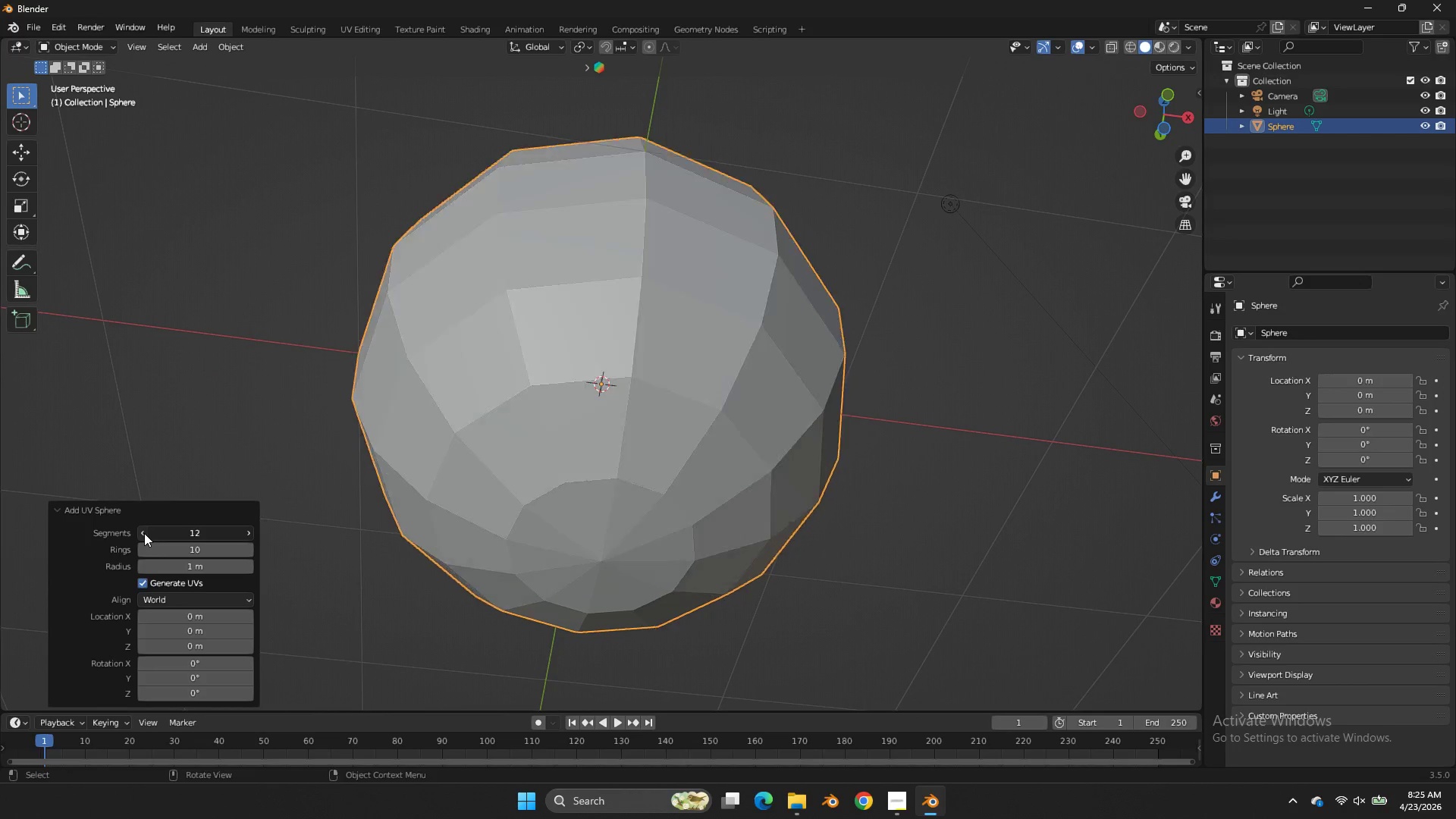 
triple_click([144, 533])
 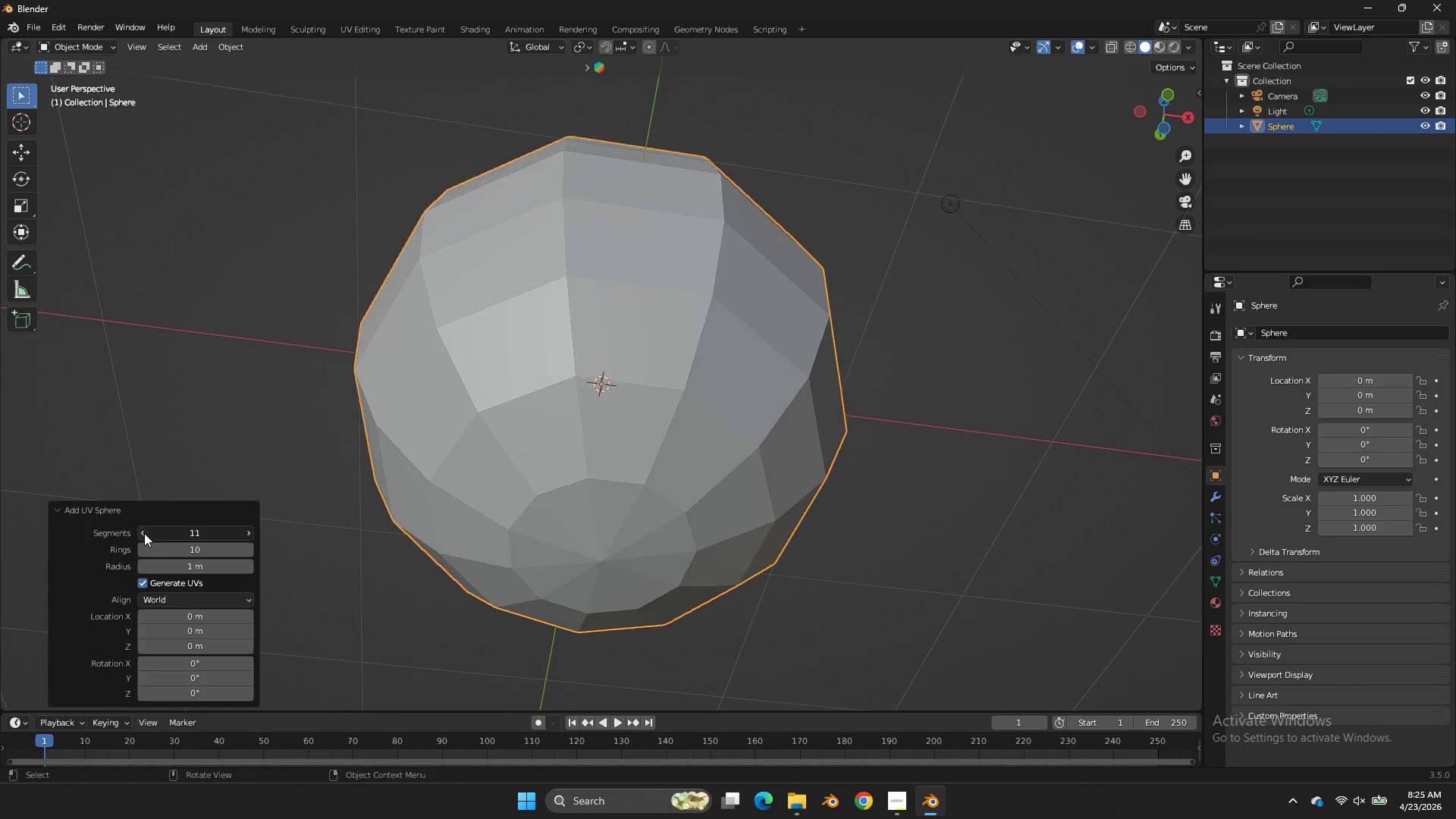 
triple_click([144, 533])